 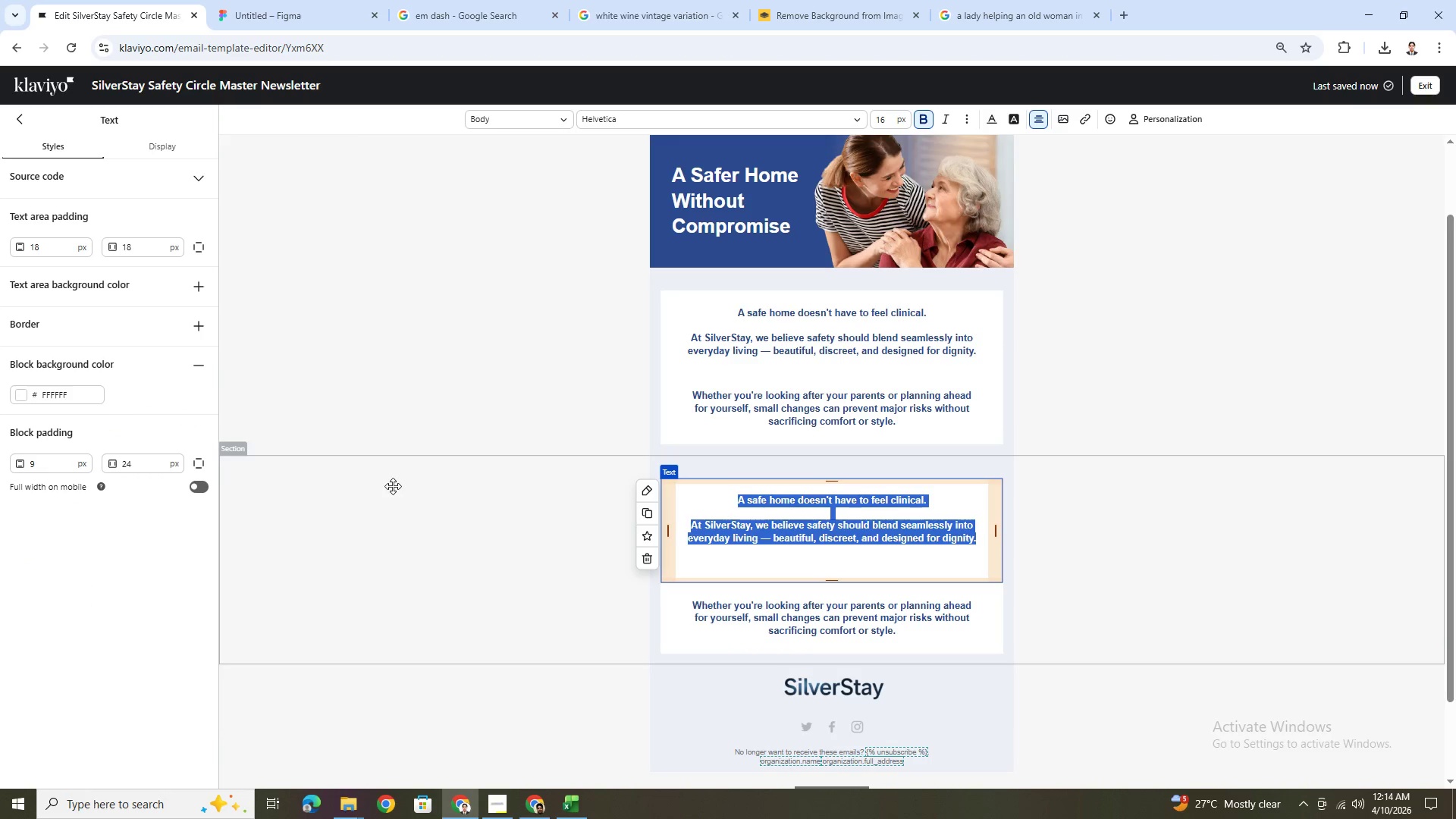 
type(This Motnhs)
 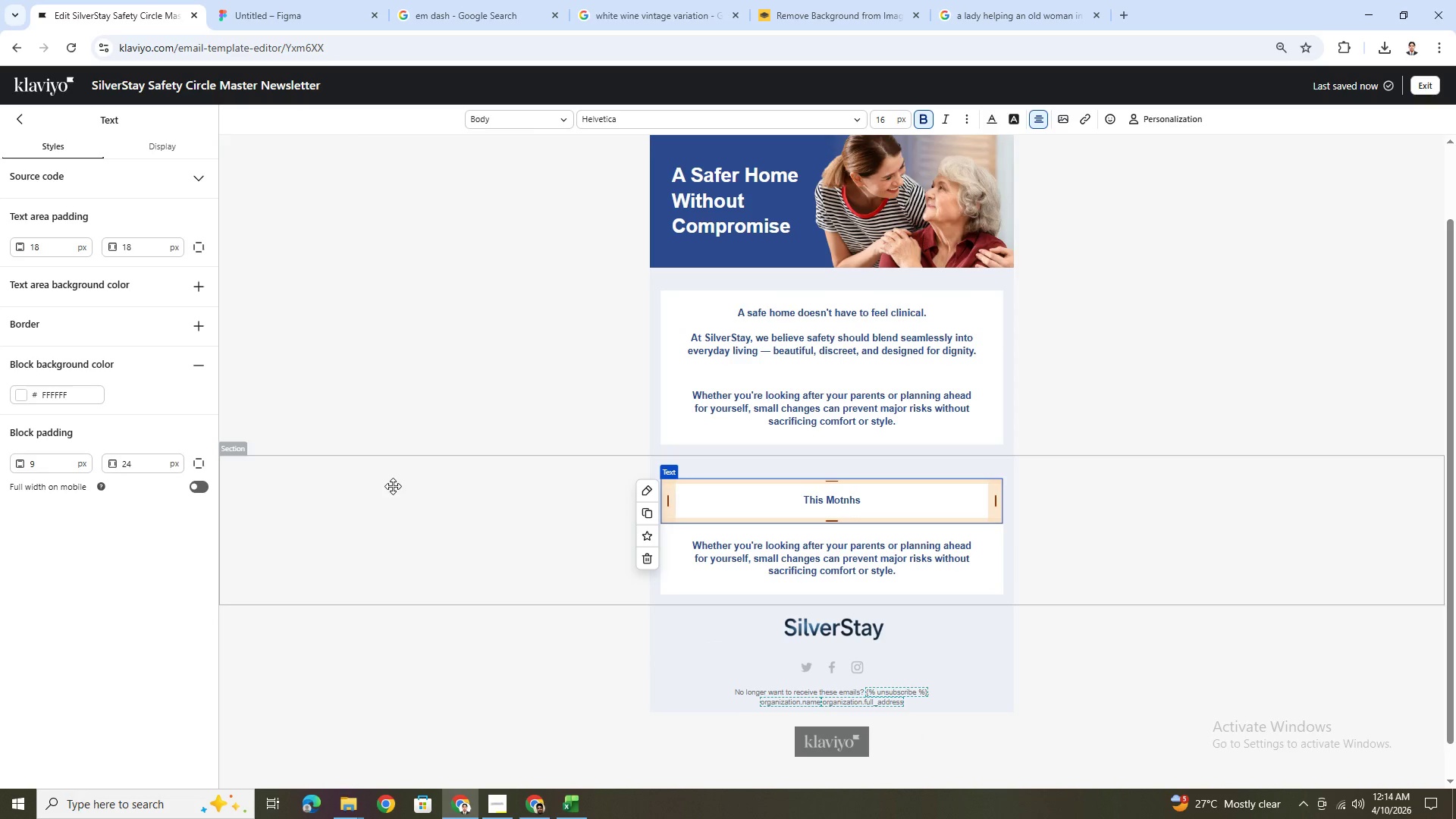 
key(Backspace)
key(Backspace)
key(Backspace)
key(Backspace)
type(nth's Focus: Everyday Safety, Ele)
key(Backspace)
type(a)
key(Backspace)
type(evated)
 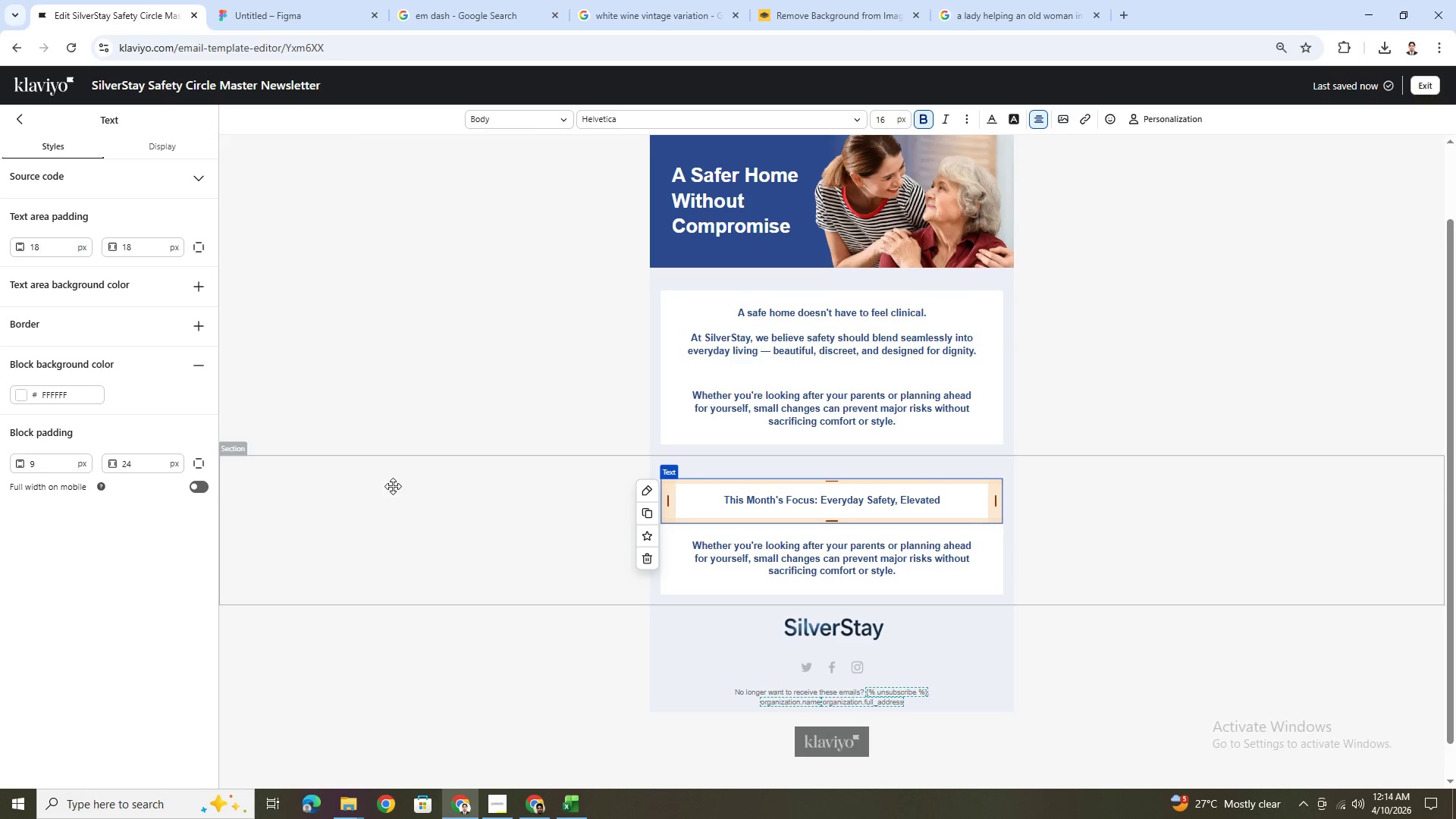 
left_click([1139, 544])
 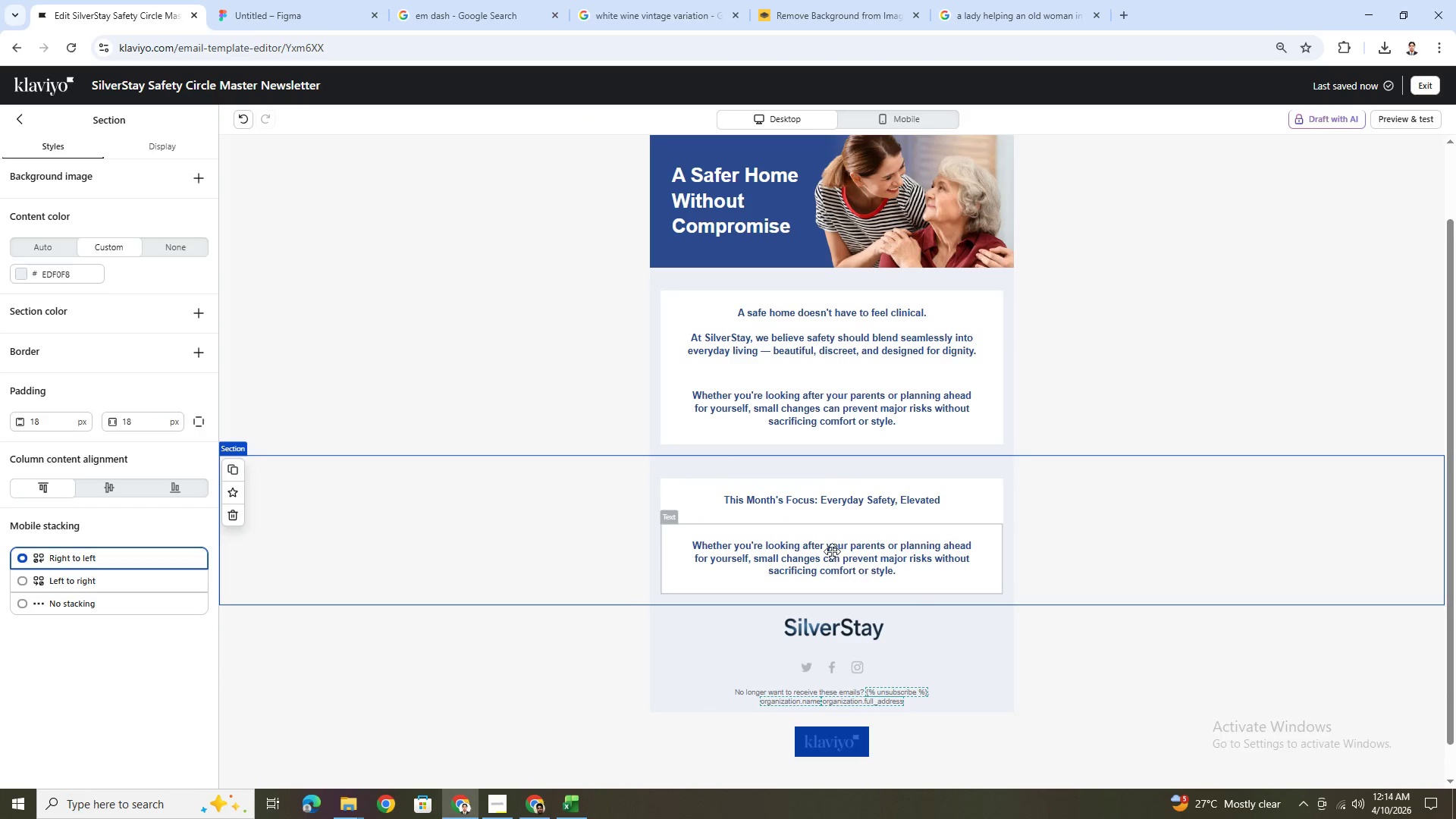 
left_click([832, 551])
 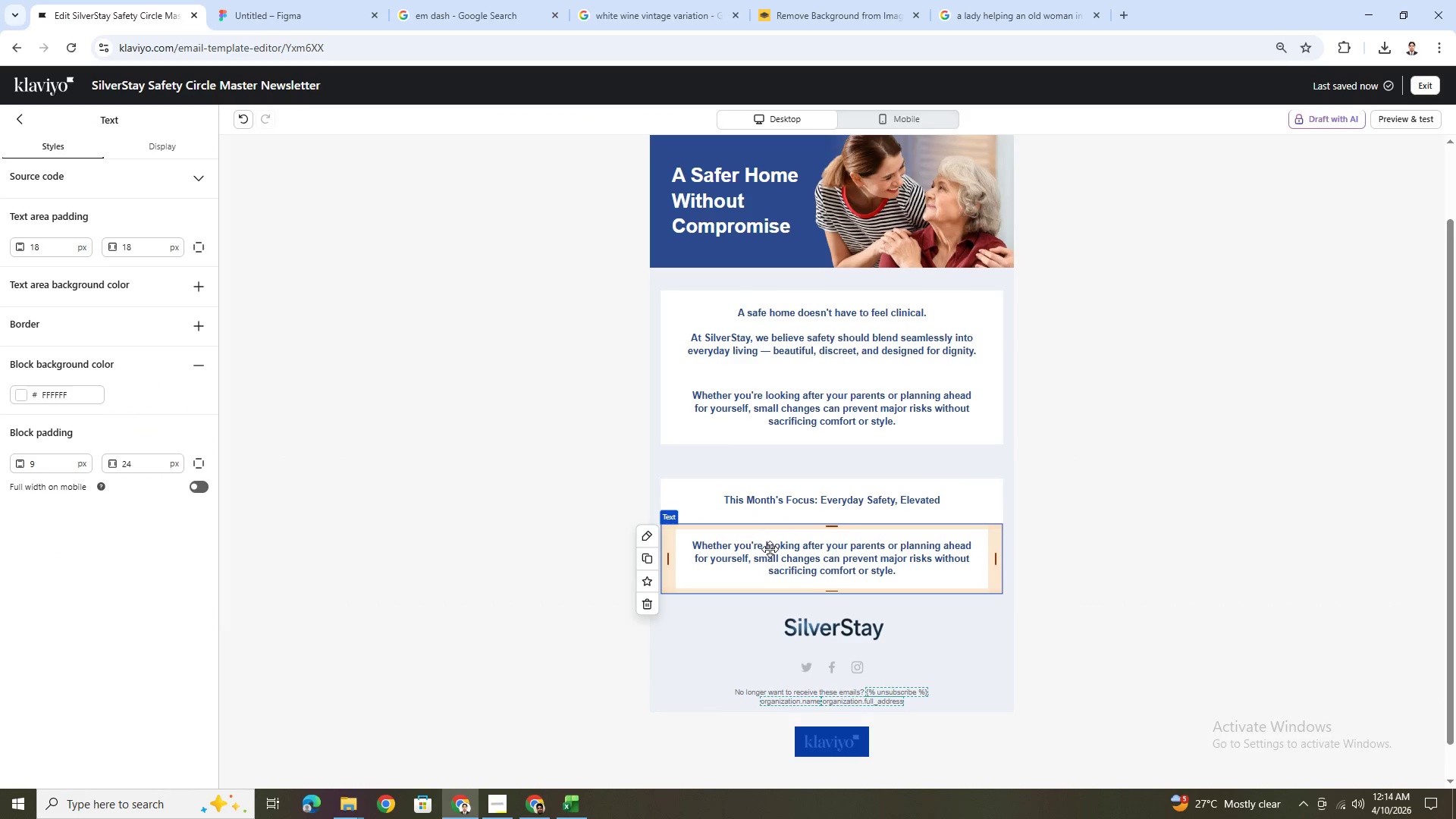 
left_click([1232, 582])
 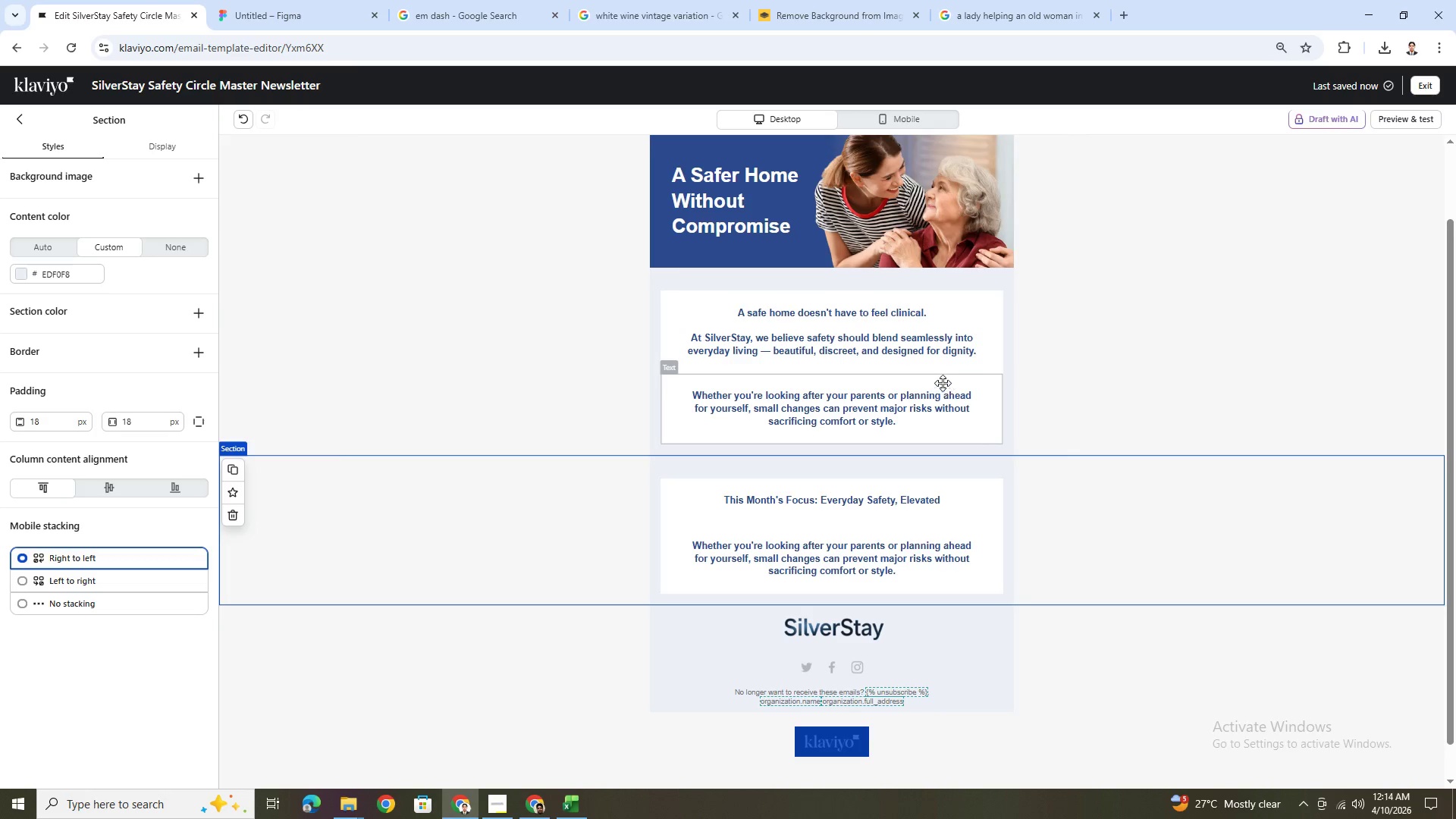 
wait(7.81)
 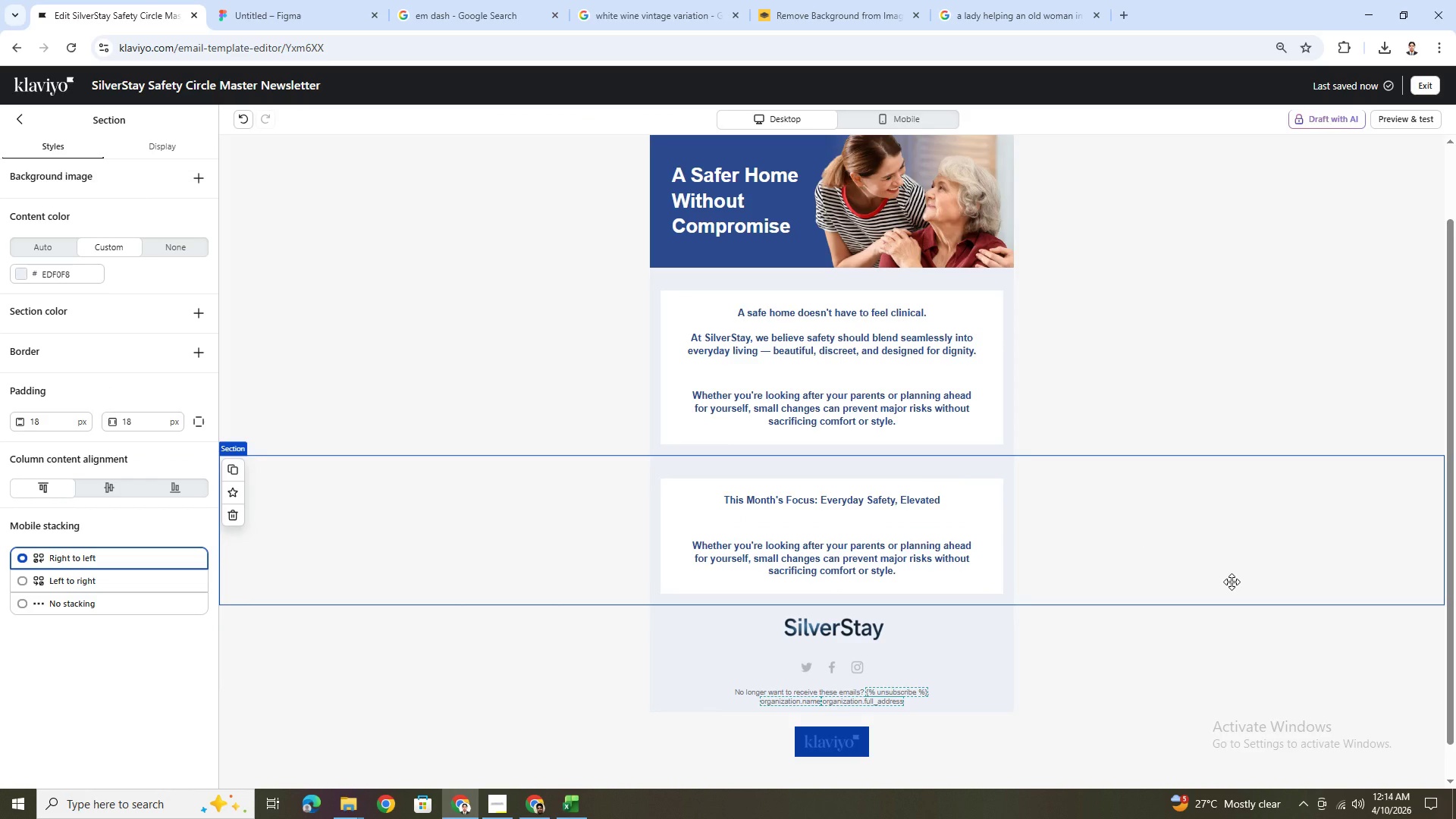 
left_click([921, 383])
 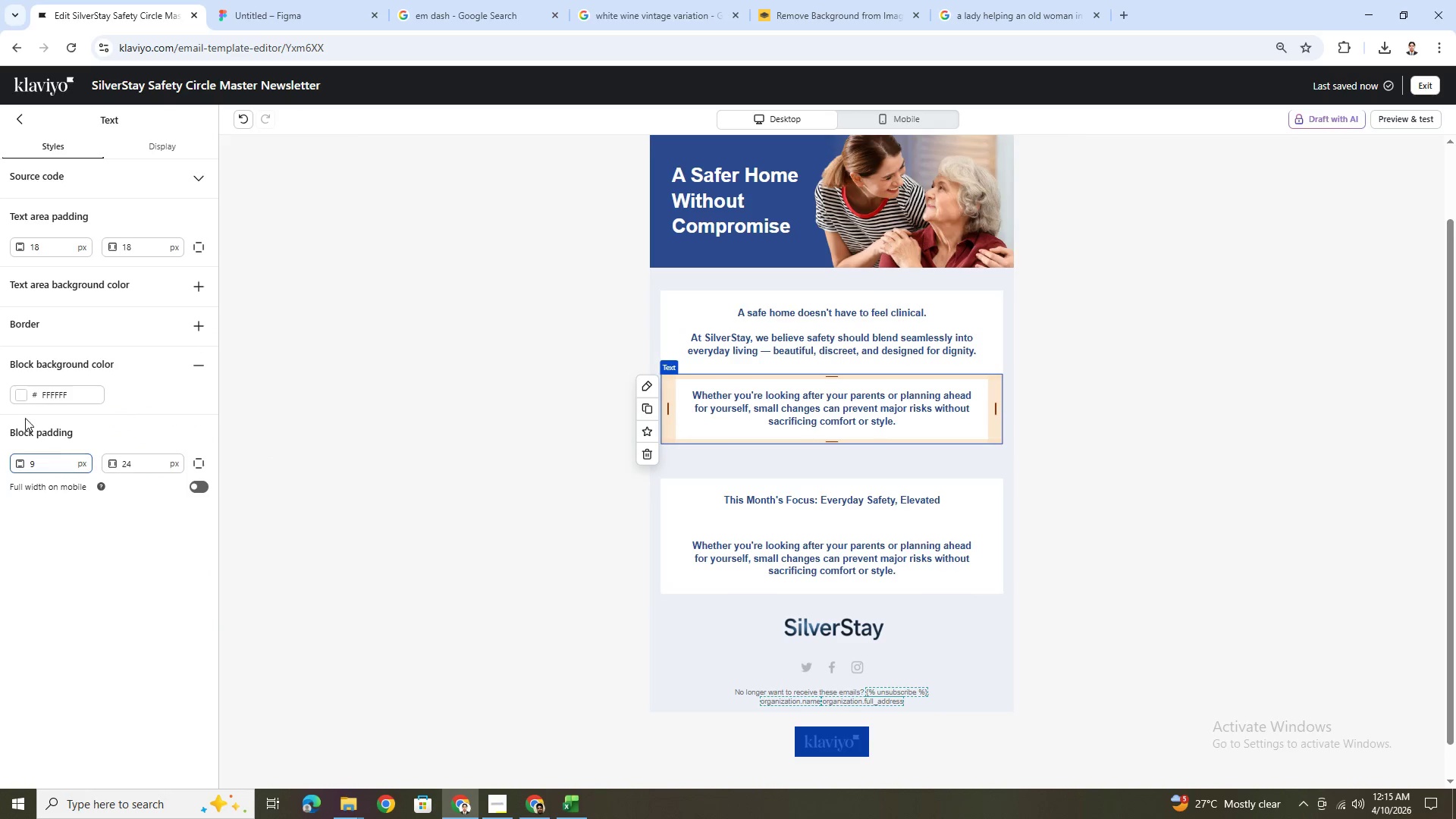 
wait(6.56)
 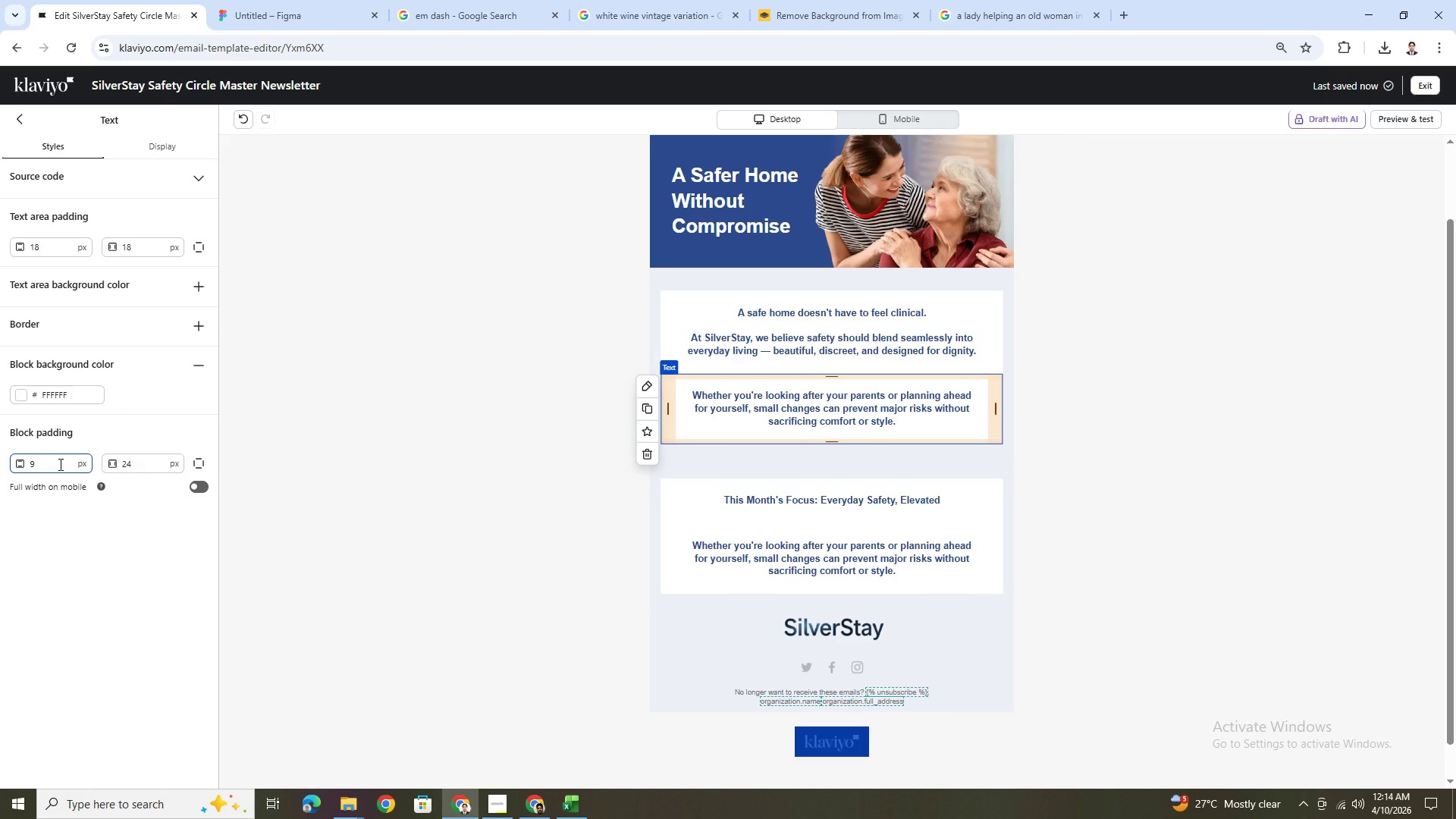 
double_click([65, 246])
 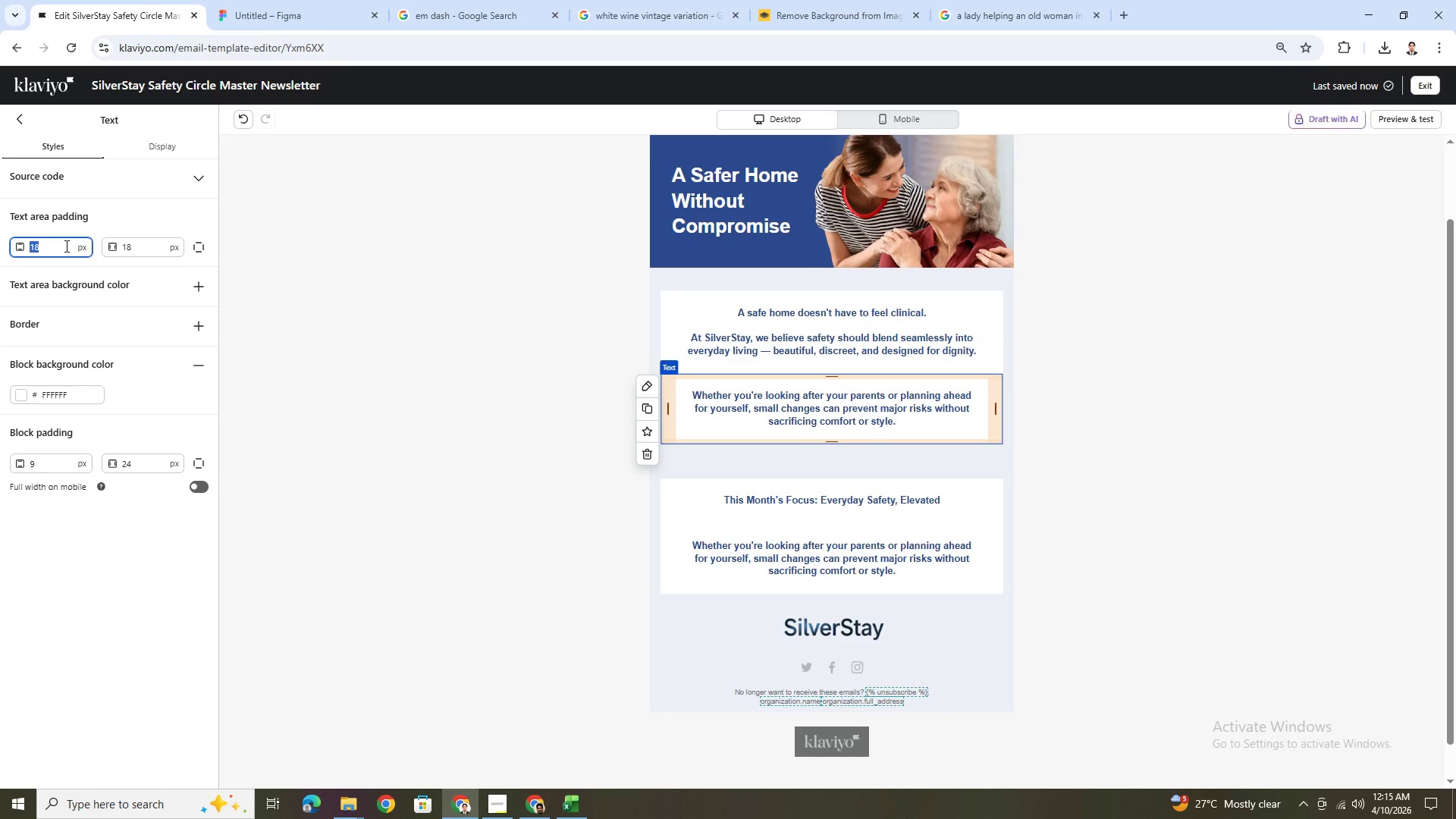 
key(Numpad0)
 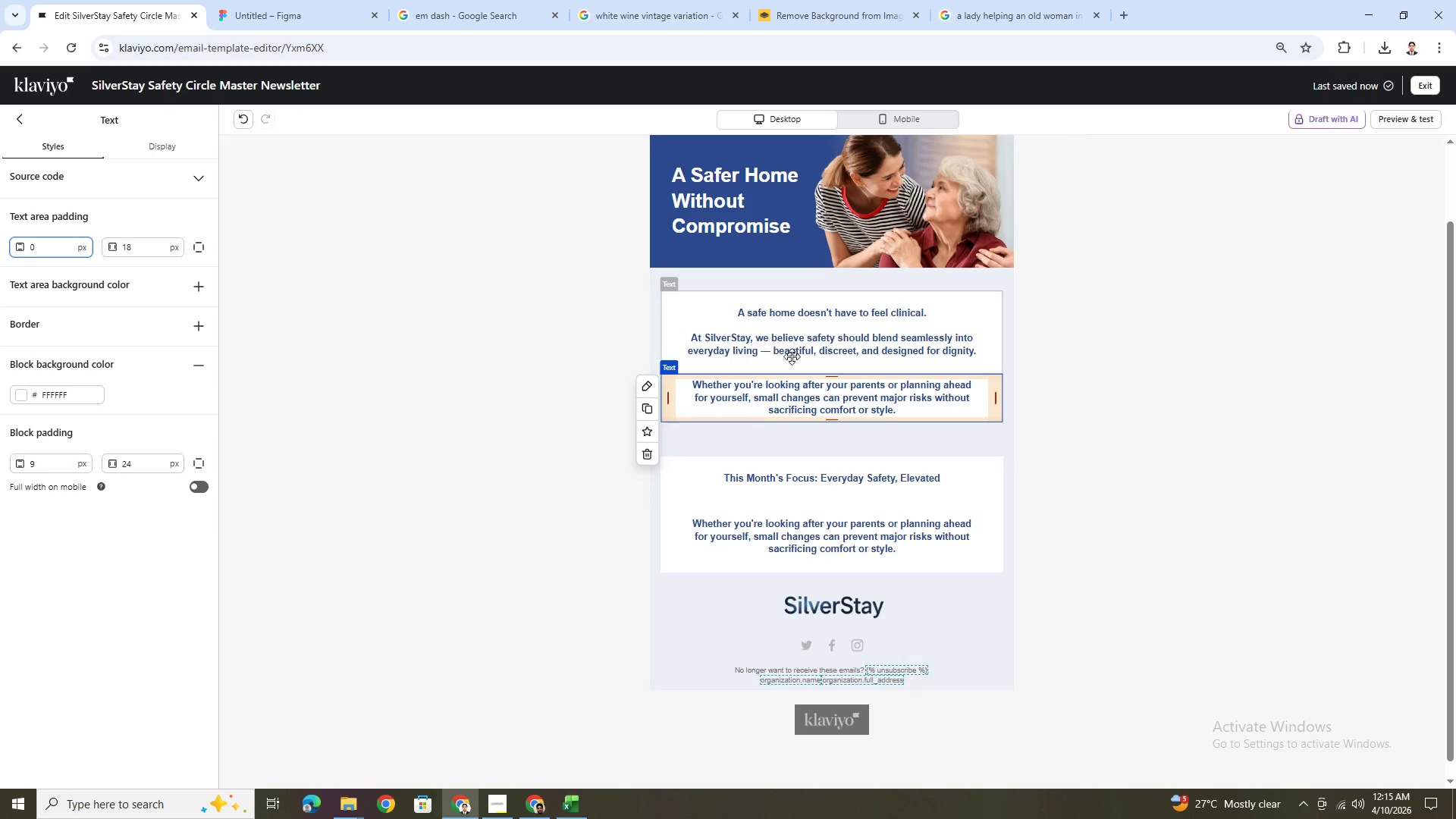 
left_click([798, 346])
 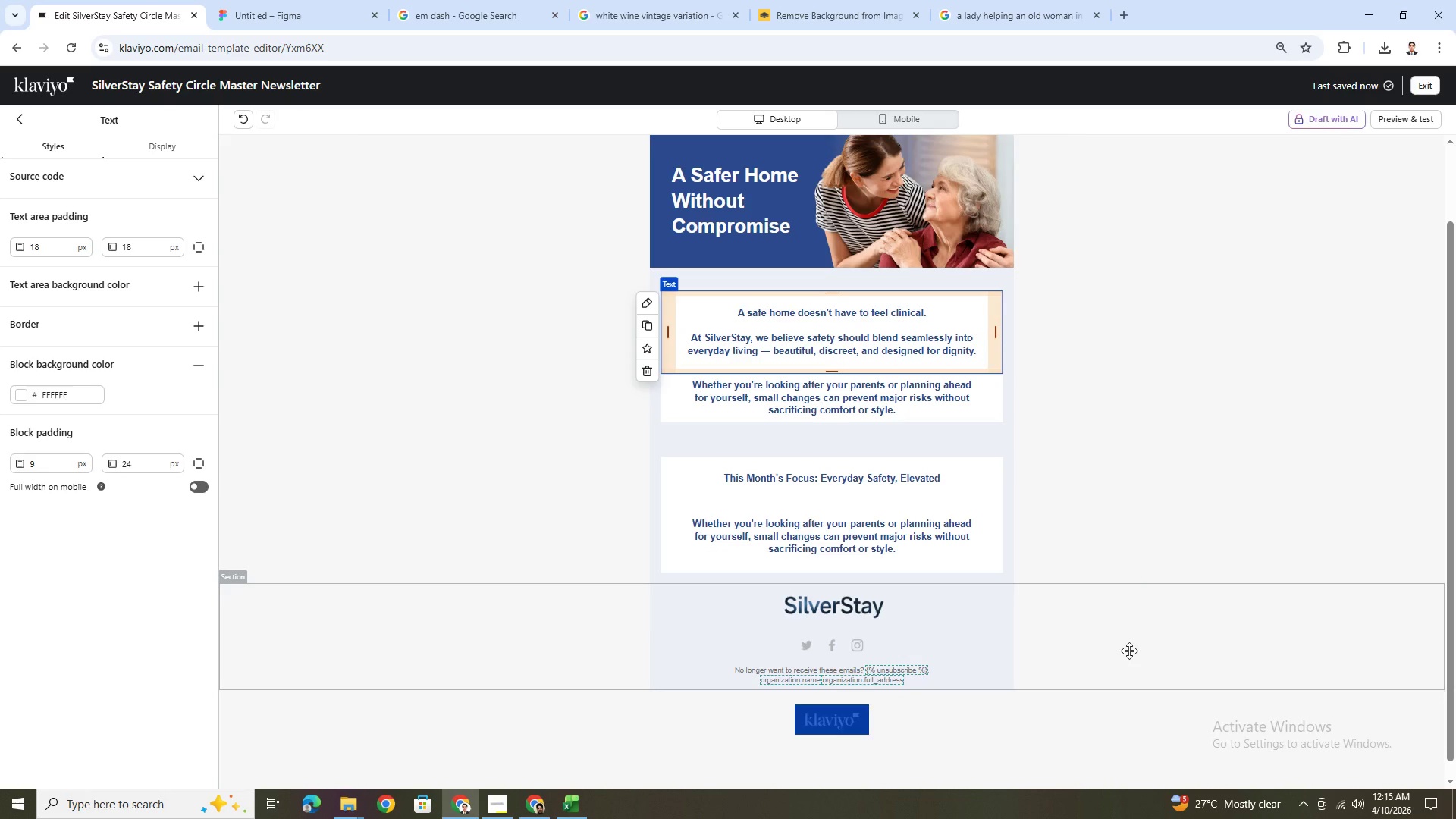 
left_click([1128, 658])
 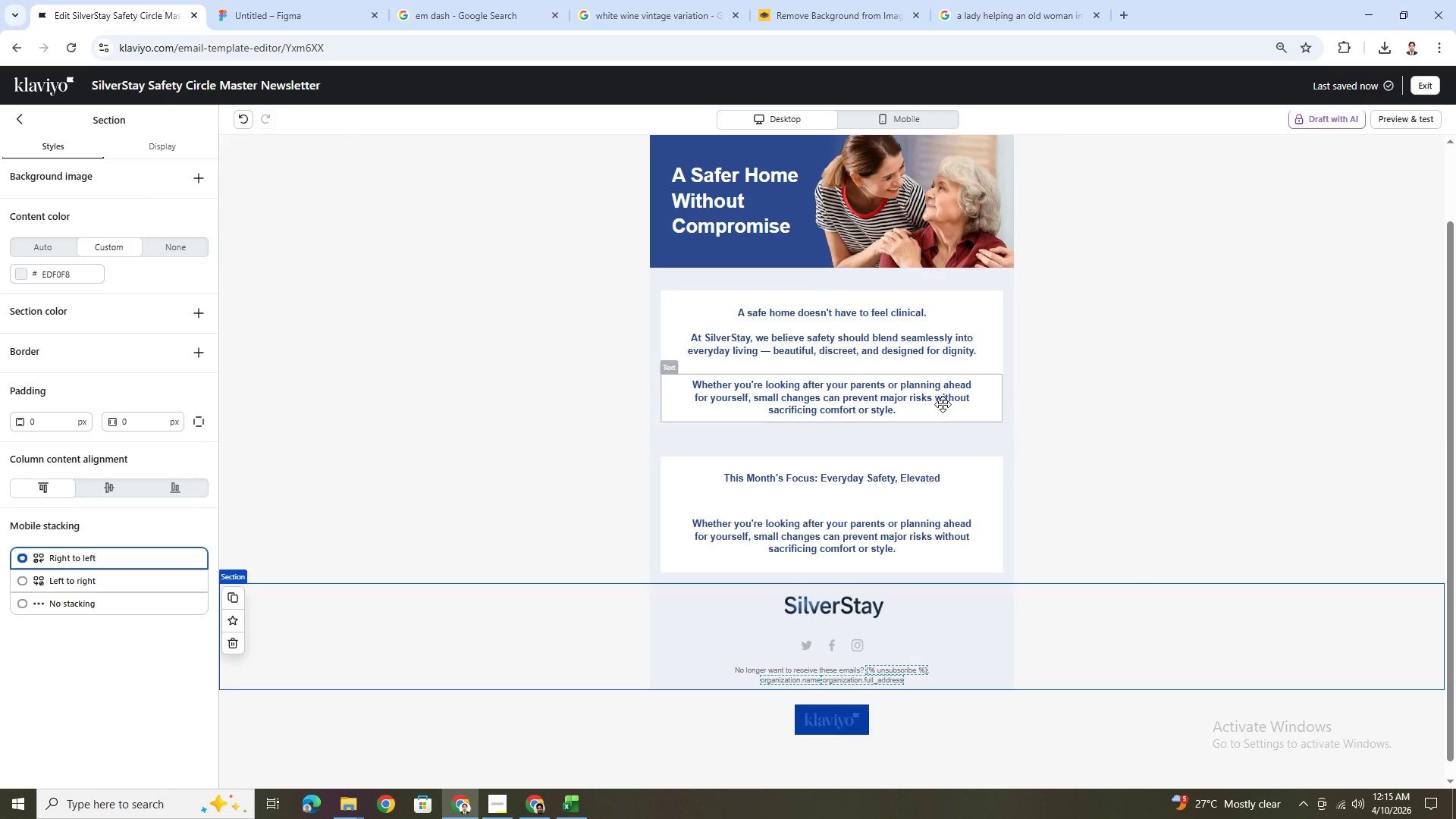 
left_click([943, 404])
 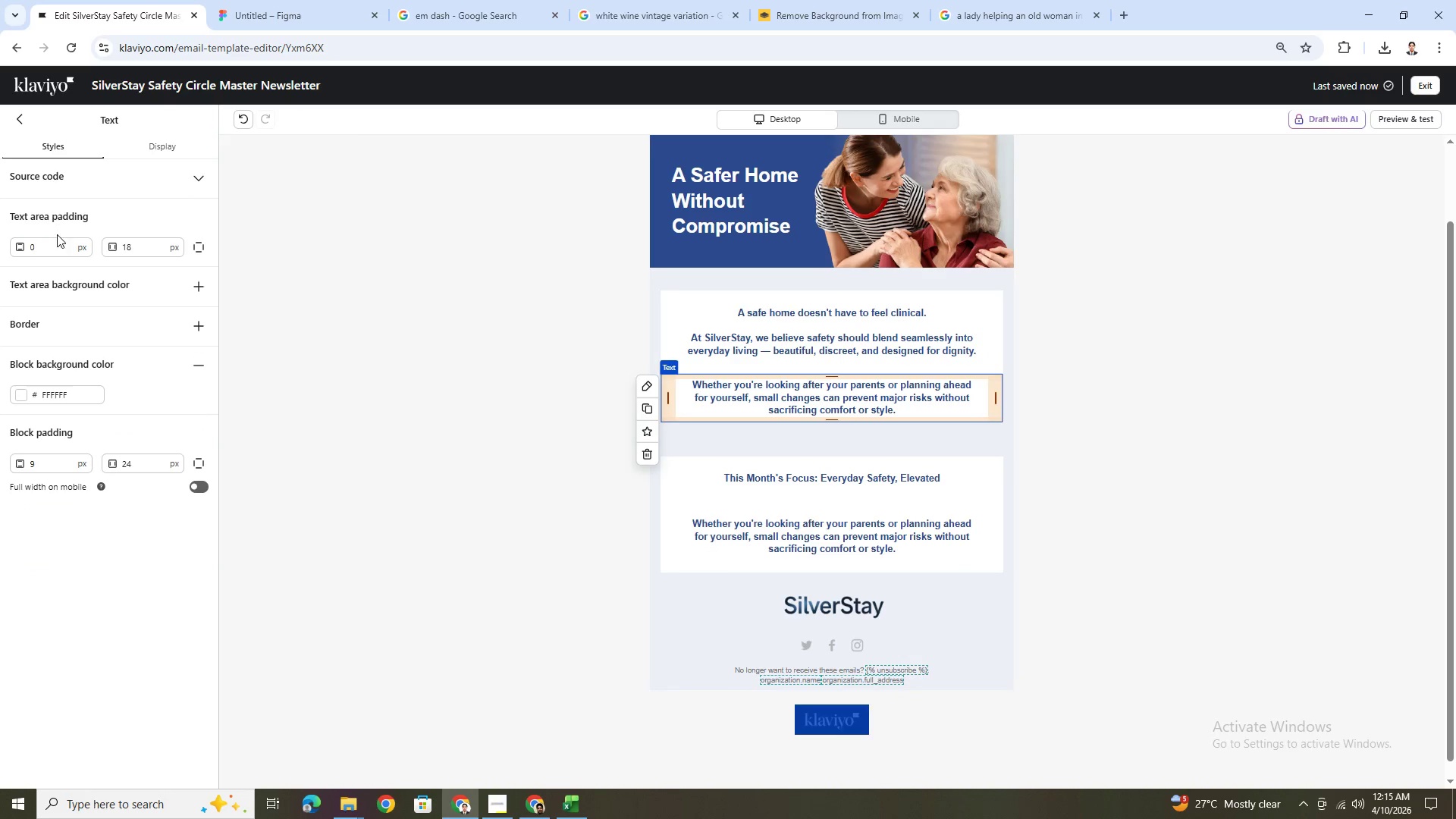 
double_click([58, 240])
 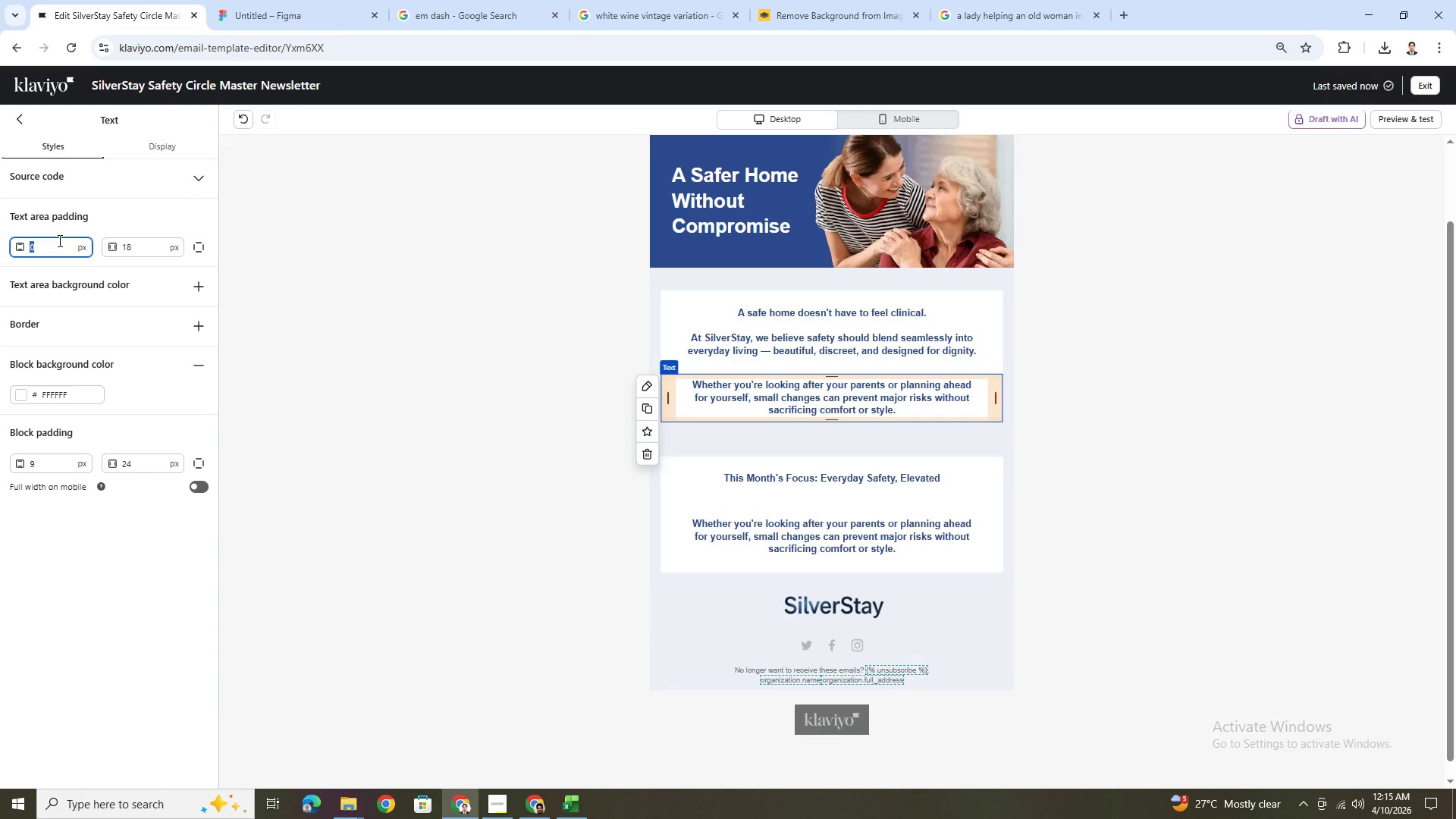 
key(Numpad9)
 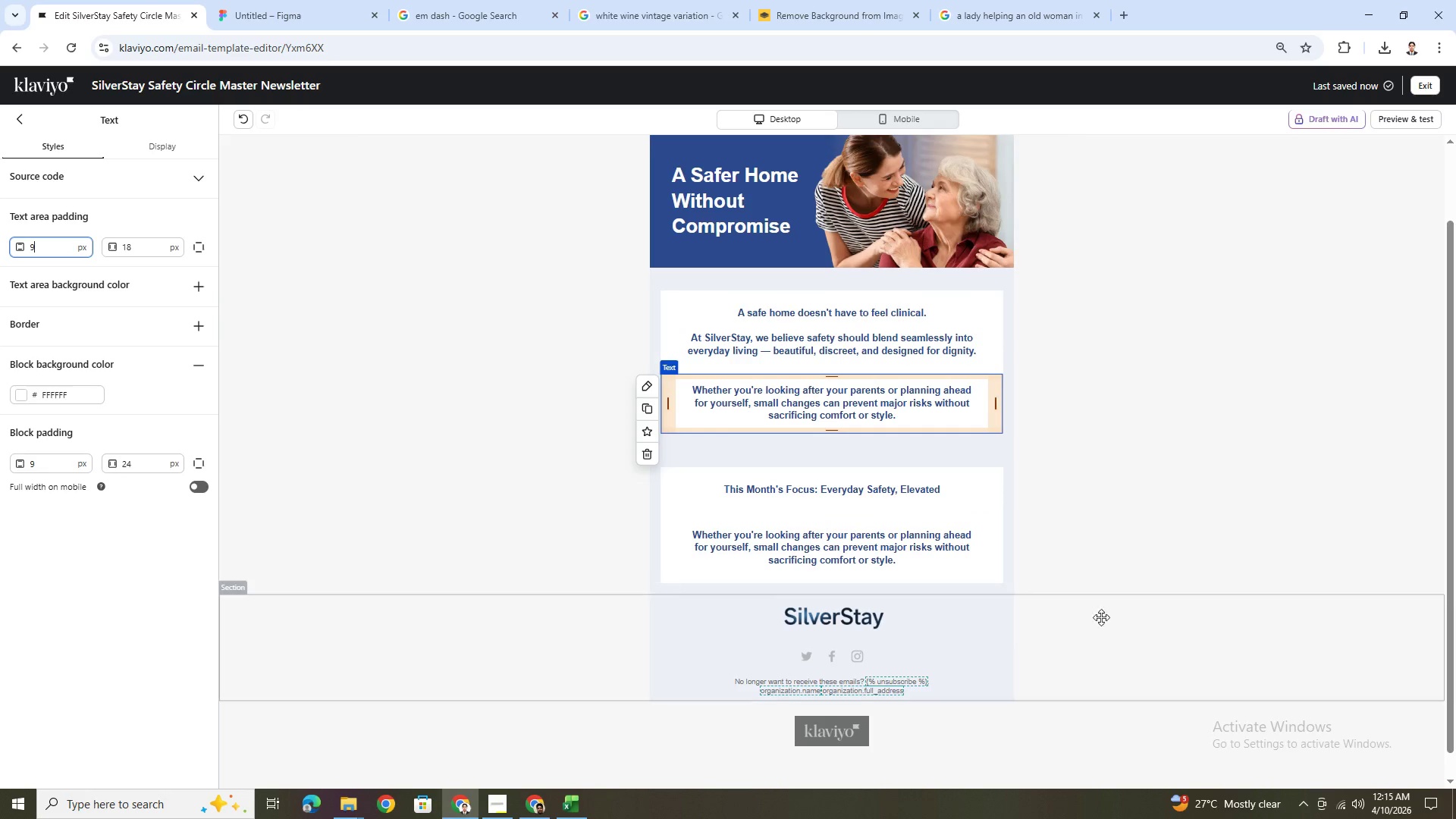 
left_click([1112, 618])
 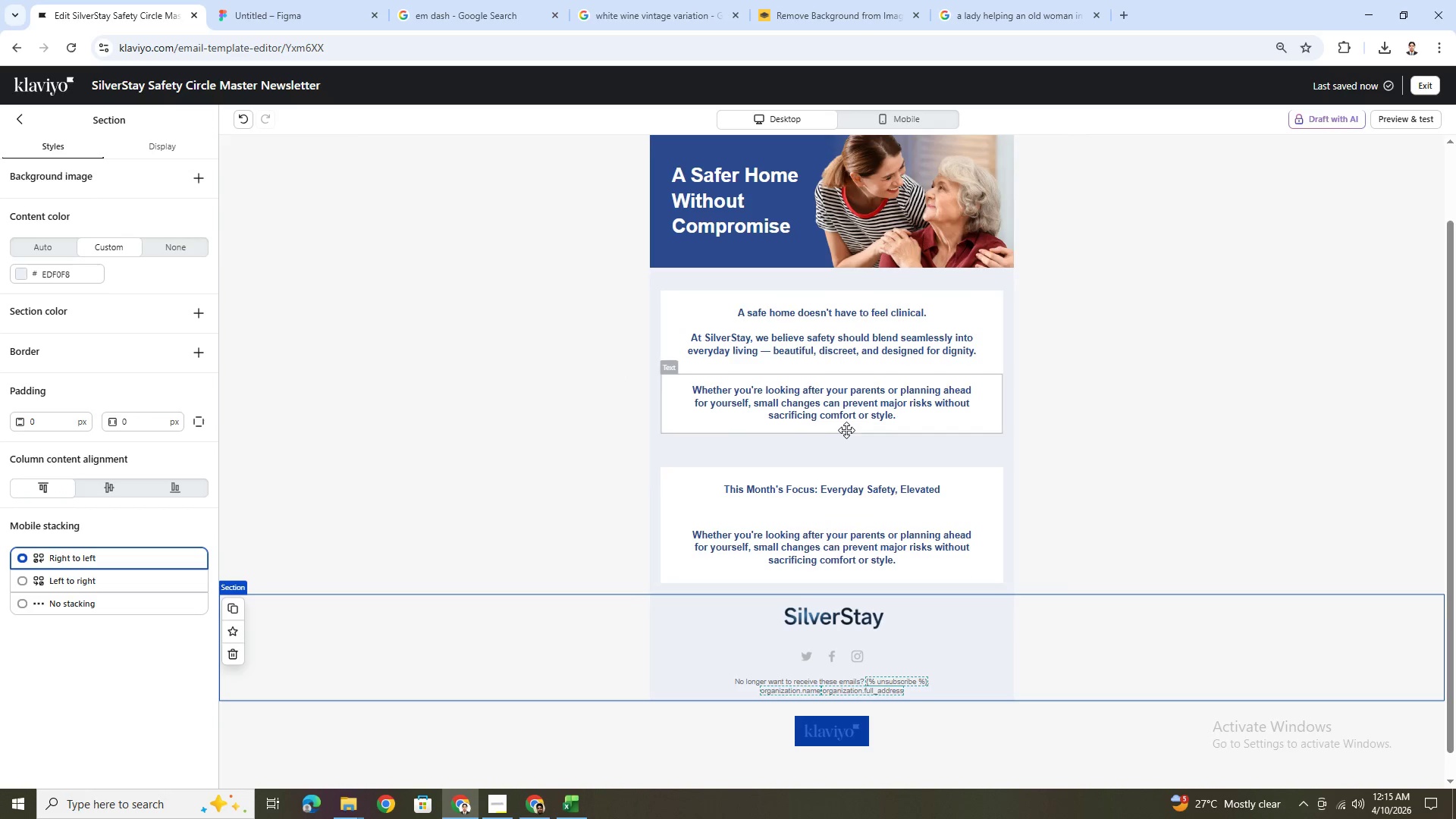 
wait(5.25)
 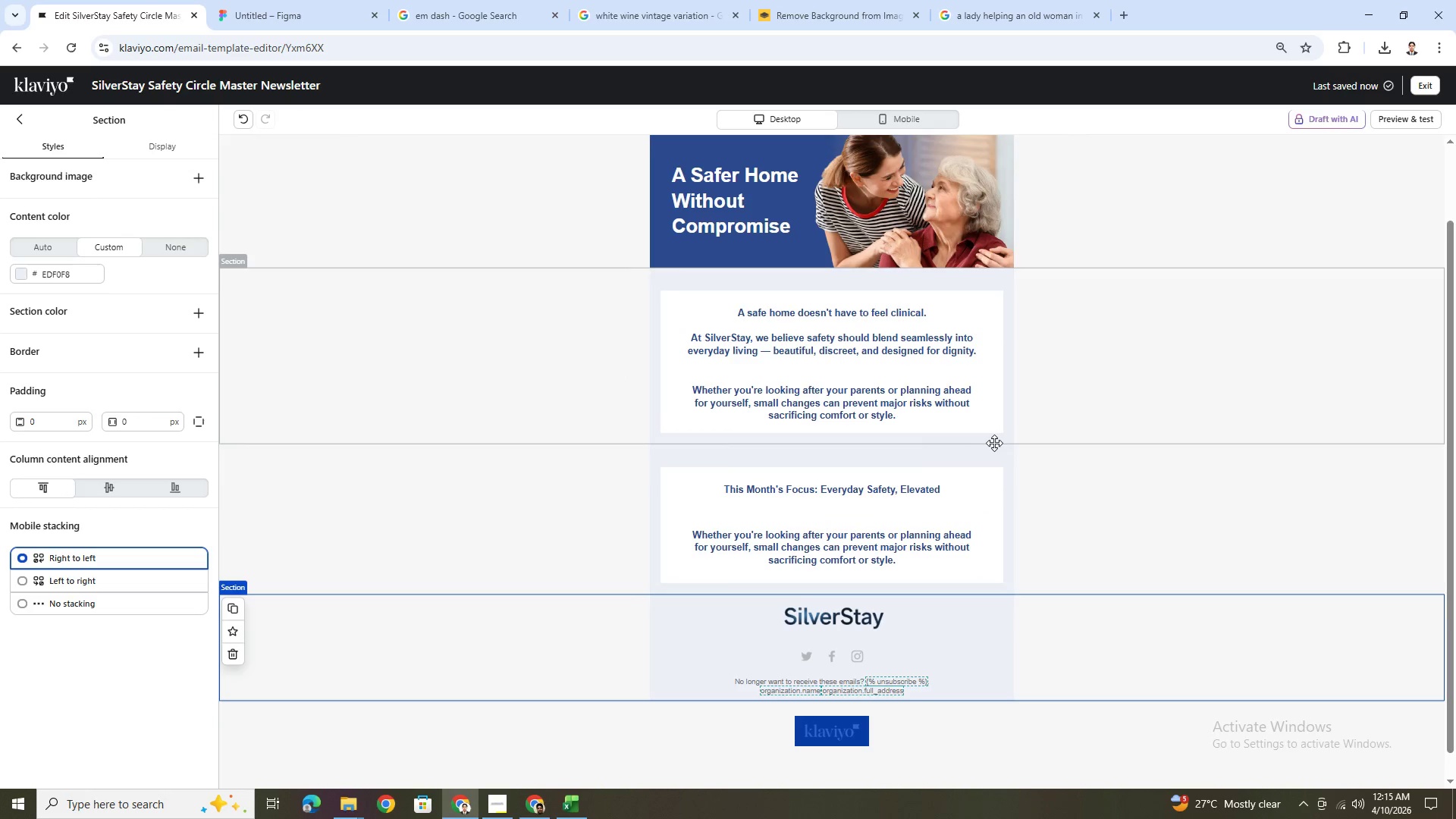 
left_click([897, 417])
 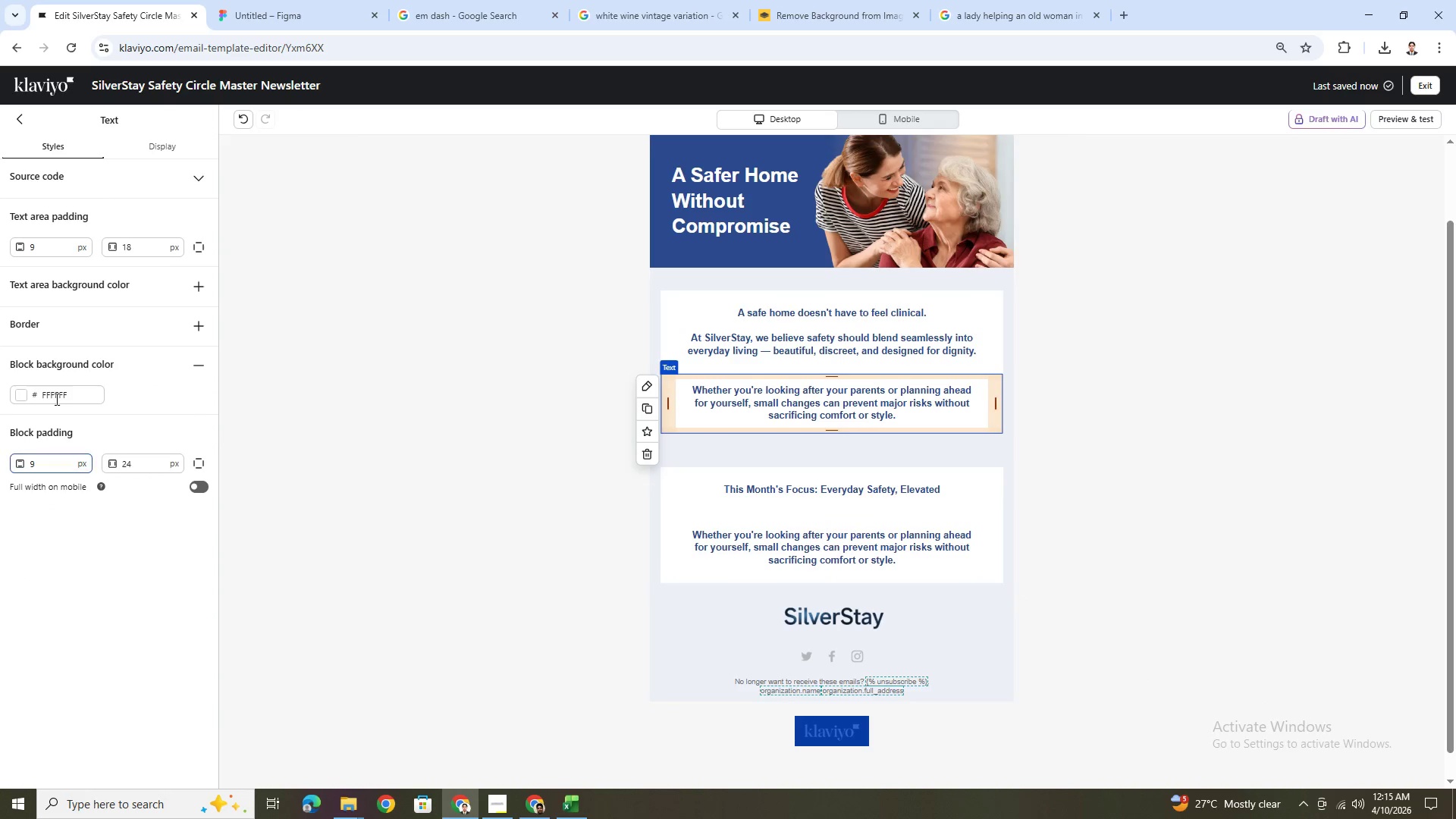 
double_click([52, 246])
 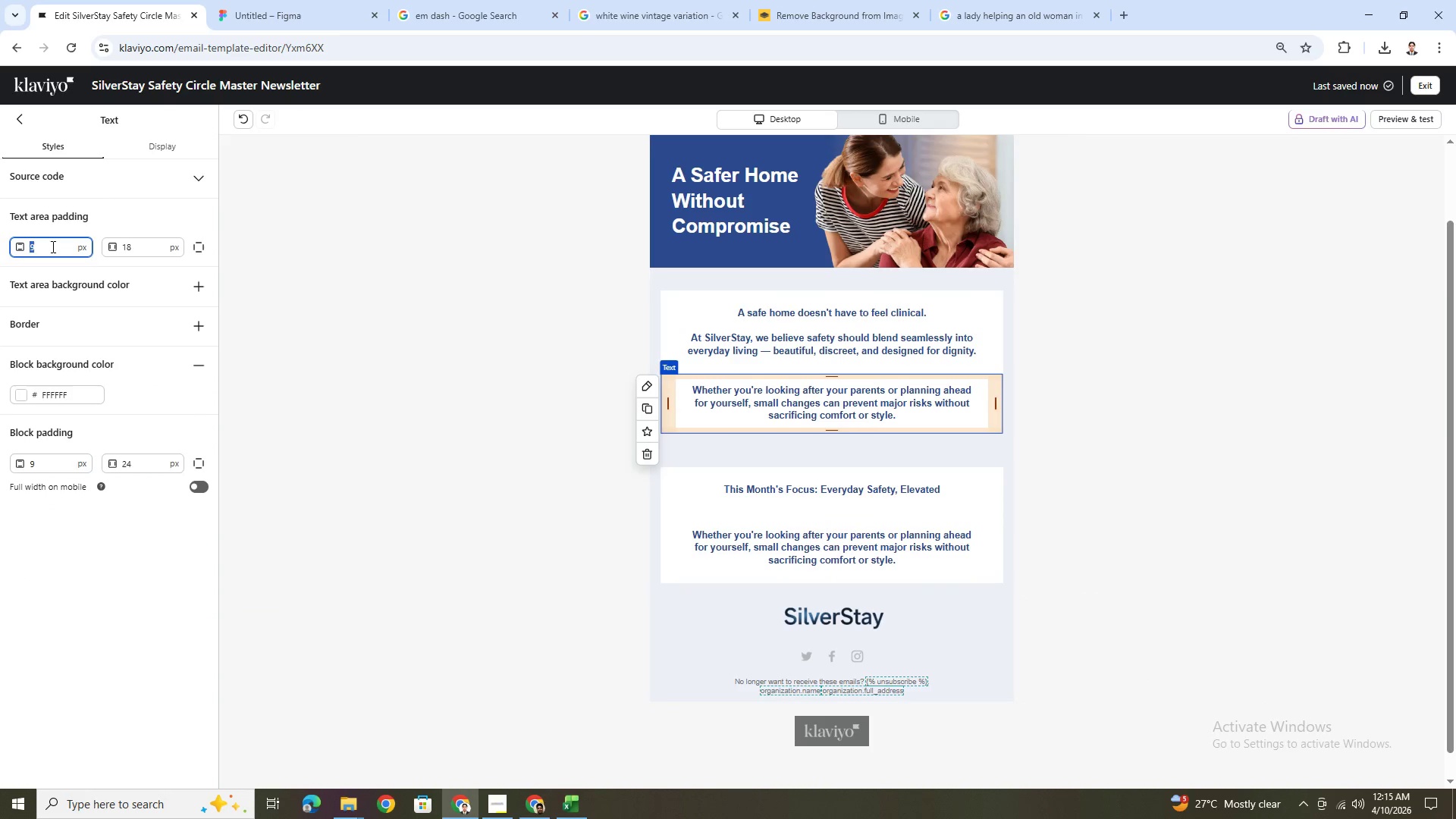 
key(Numpad1)
 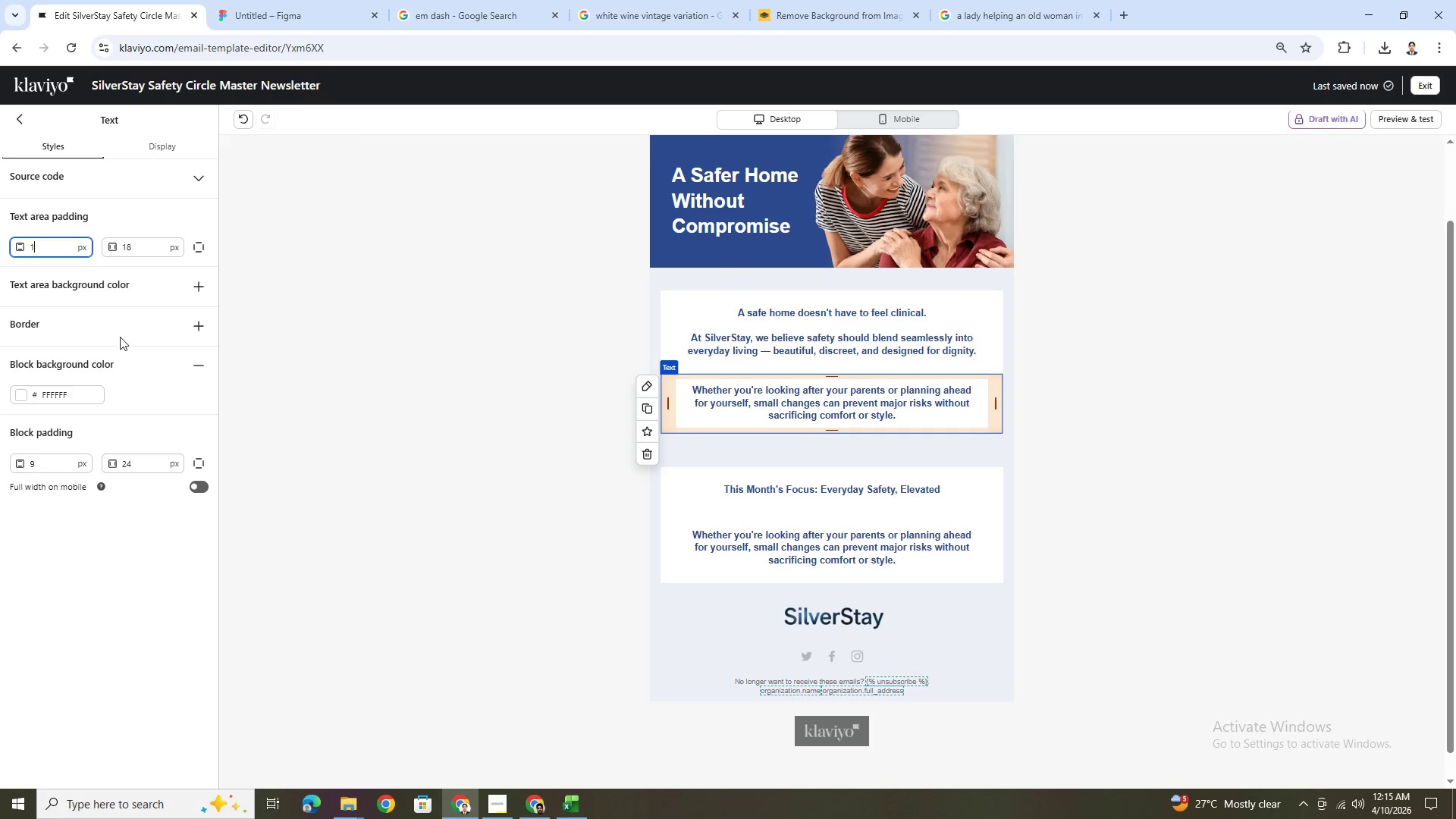 
key(Numpad8)
 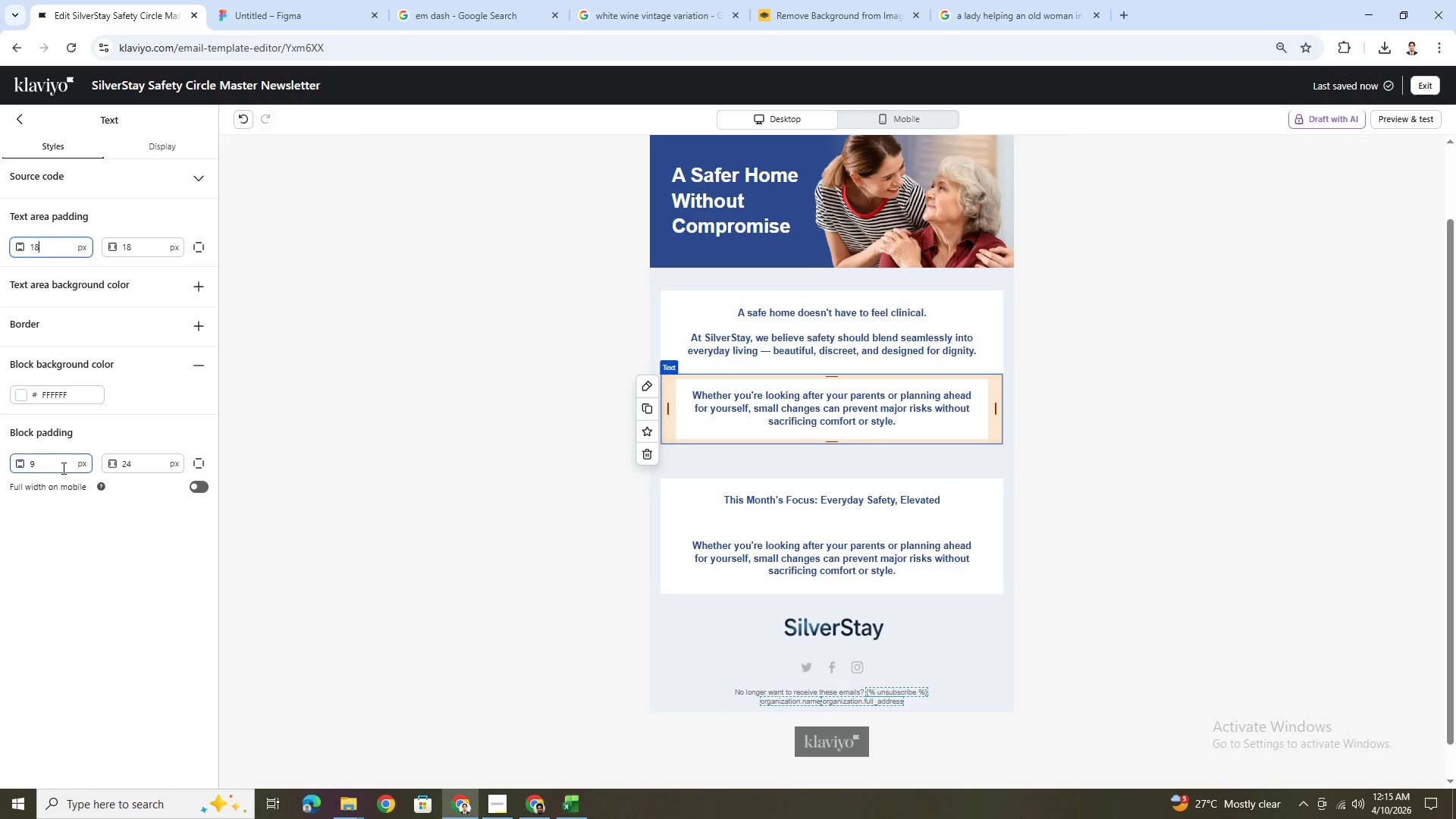 
double_click([62, 468])
 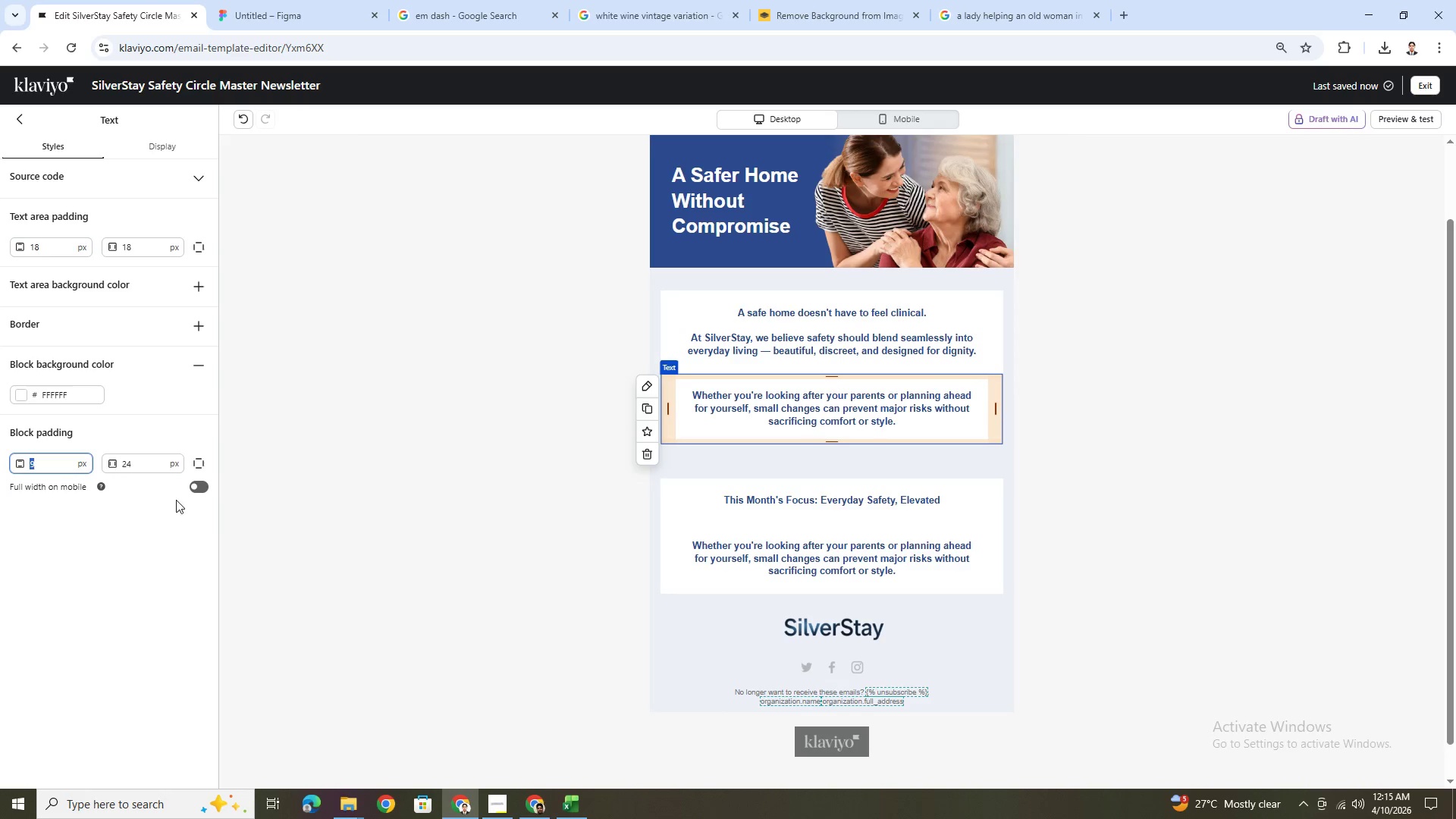 
left_click([1312, 591])
 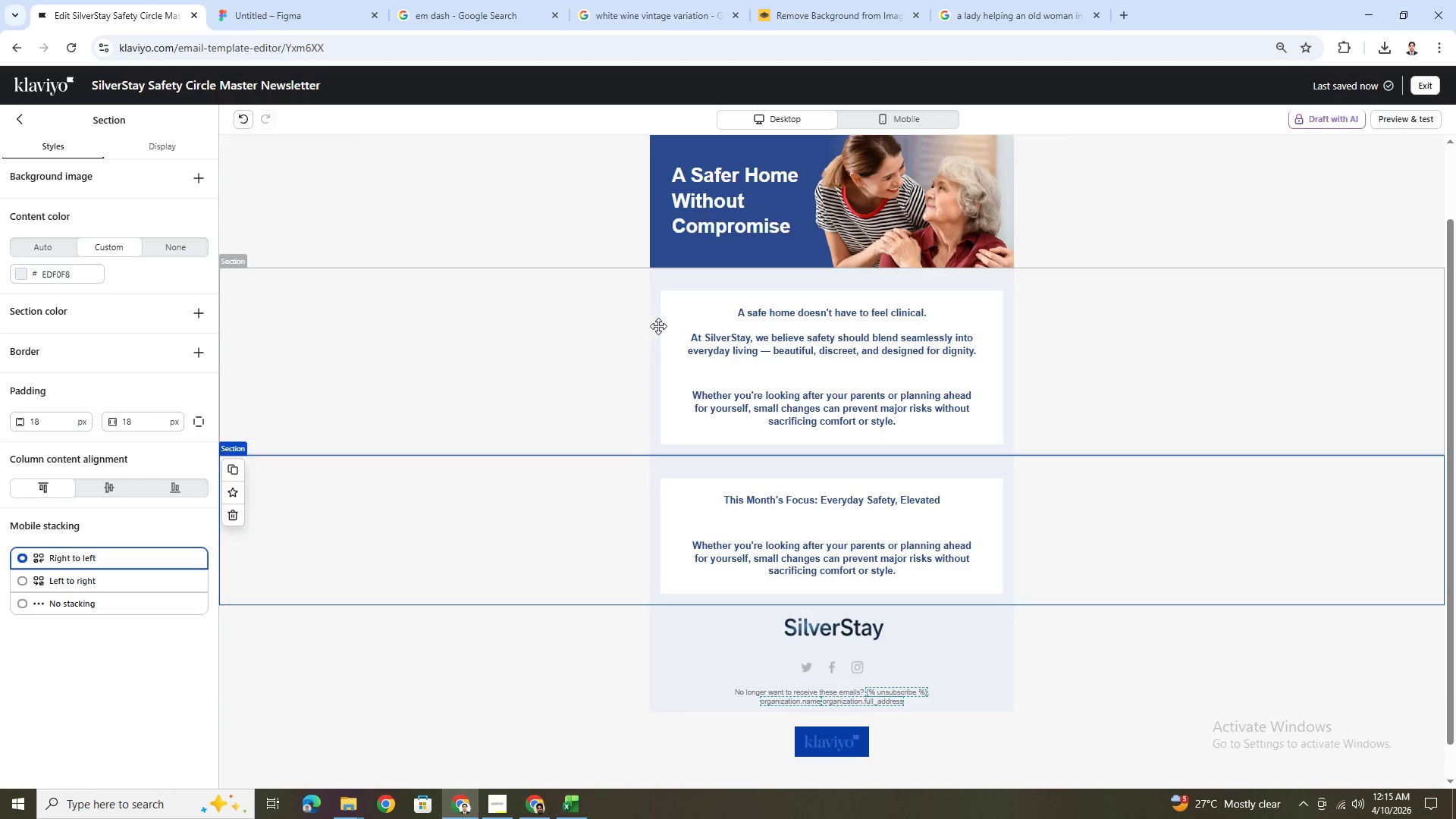 
left_click([681, 328])
 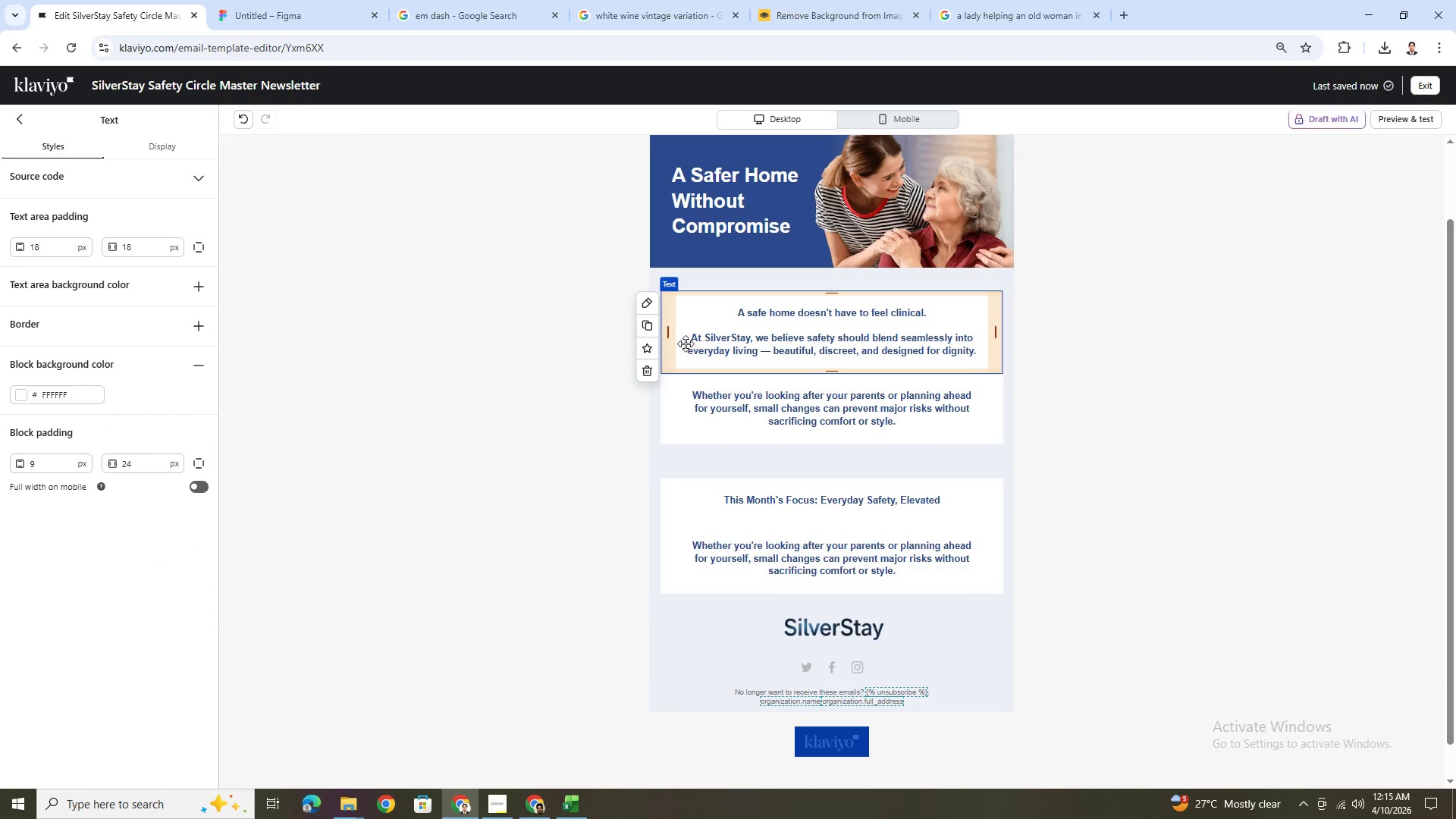 
left_click([754, 385])
 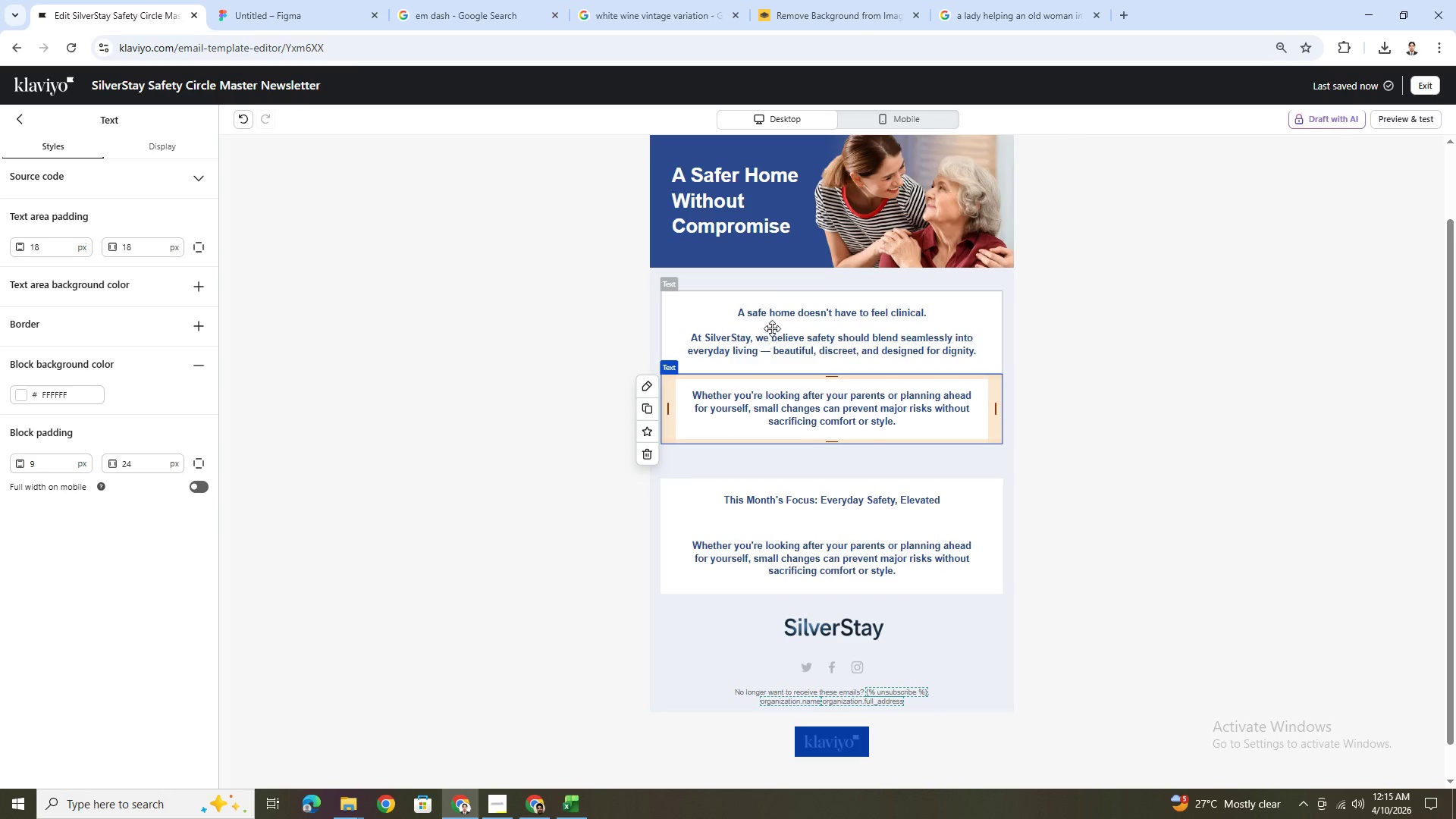 
left_click([778, 337])
 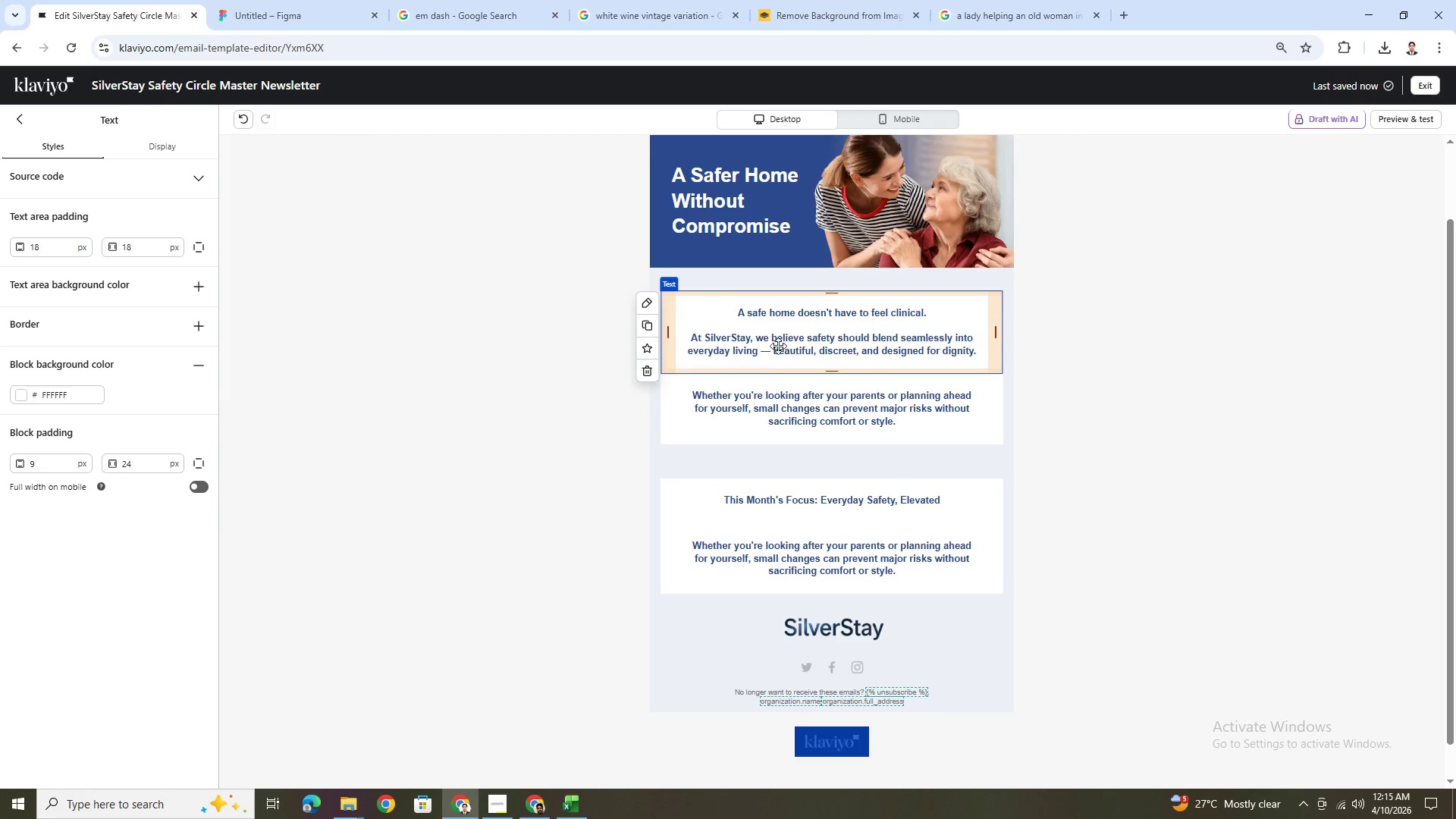 
left_click([772, 384])
 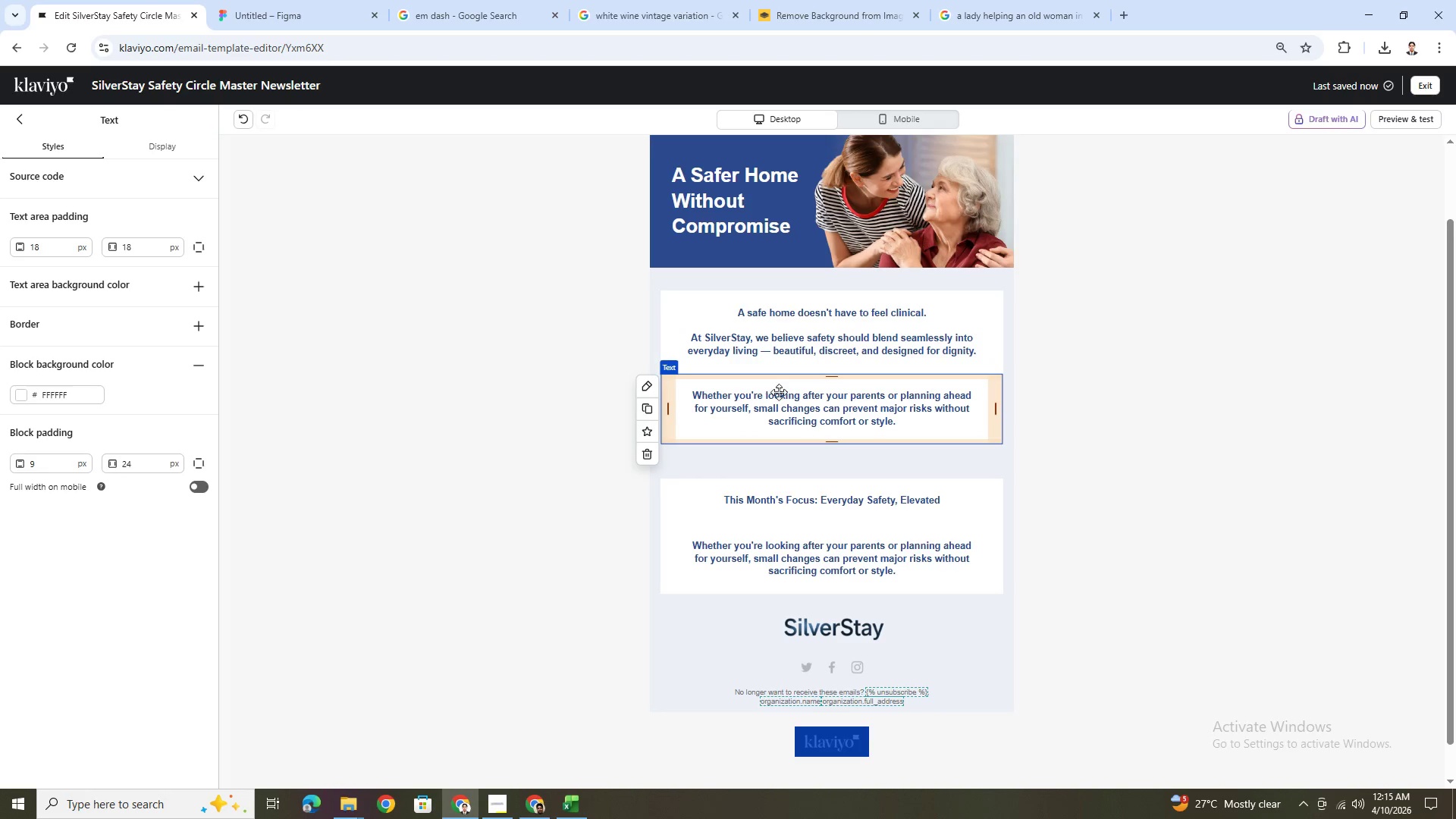 
left_click([1111, 511])
 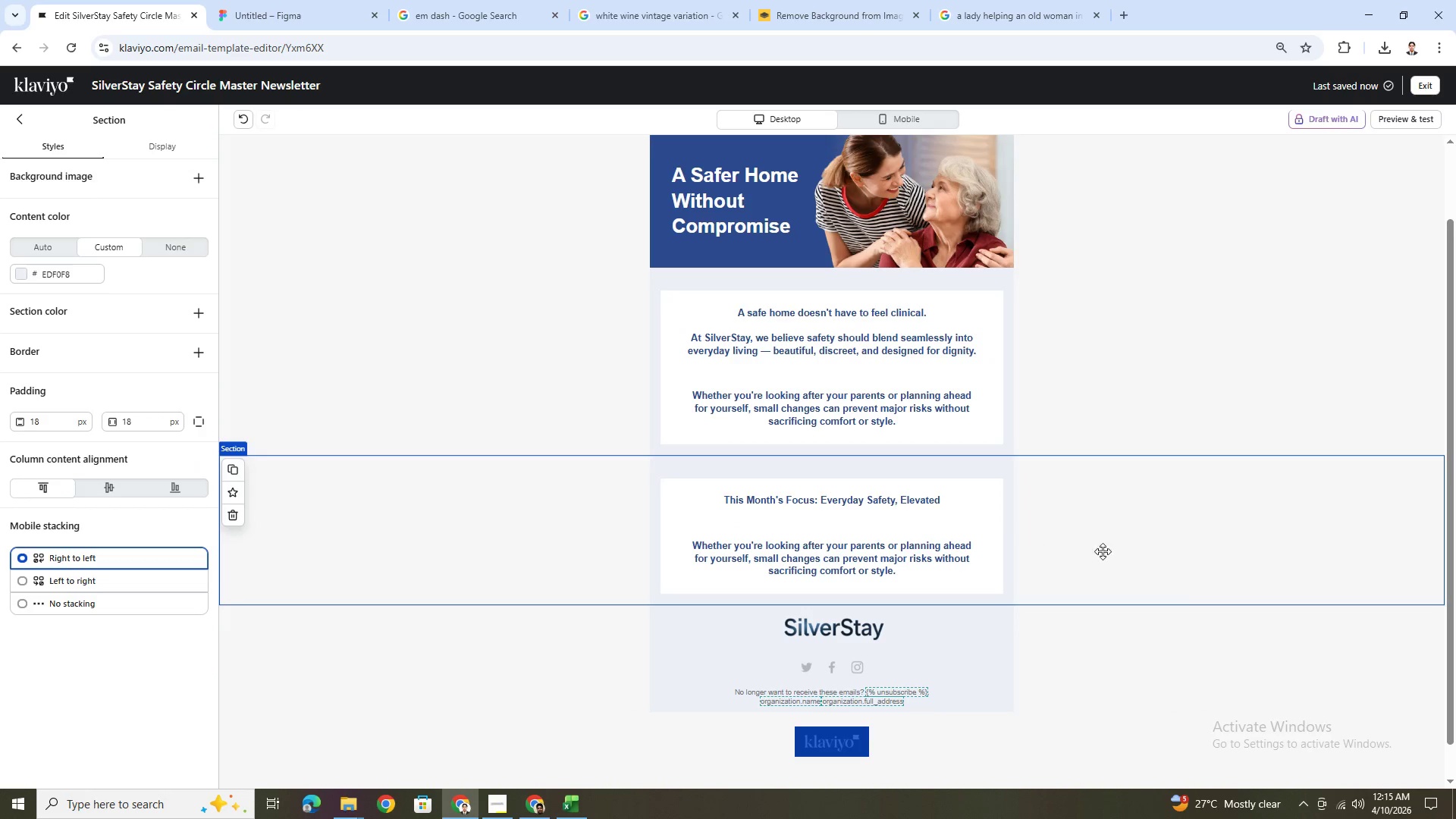 
wait(11.7)
 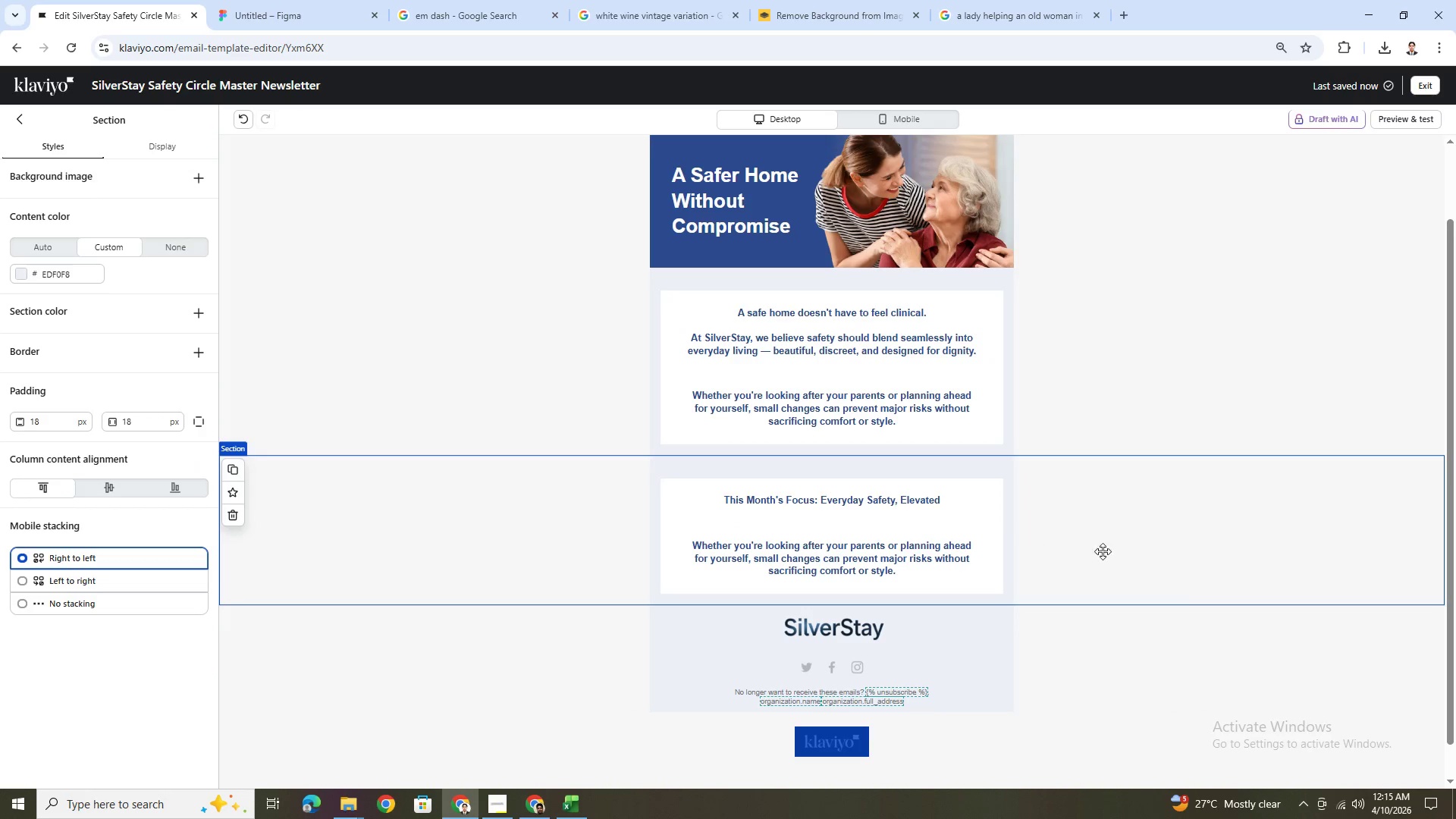 
scroll: coordinate [1092, 552], scroll_direction: down, amount: 2.0
 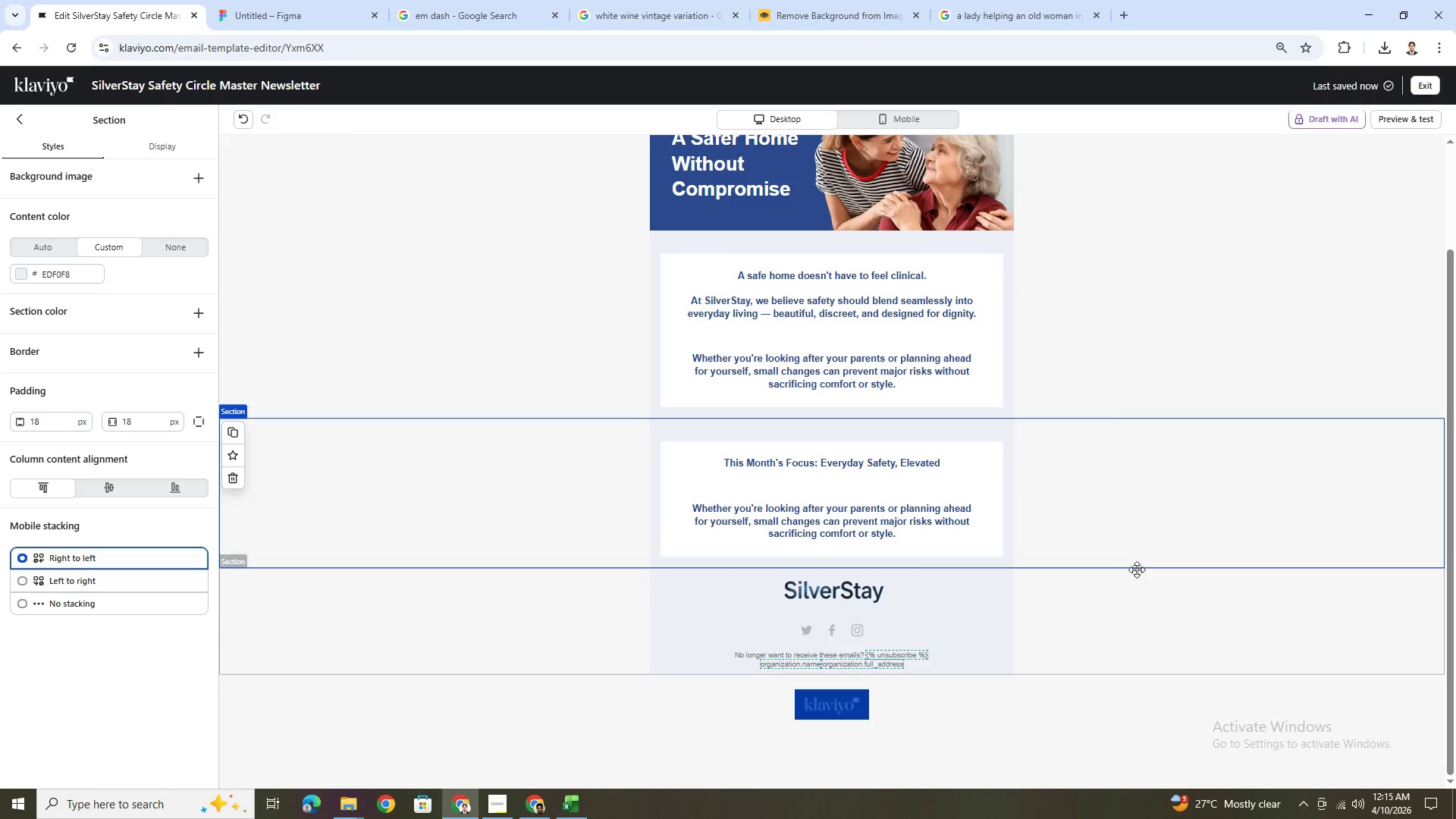 
wait(5.77)
 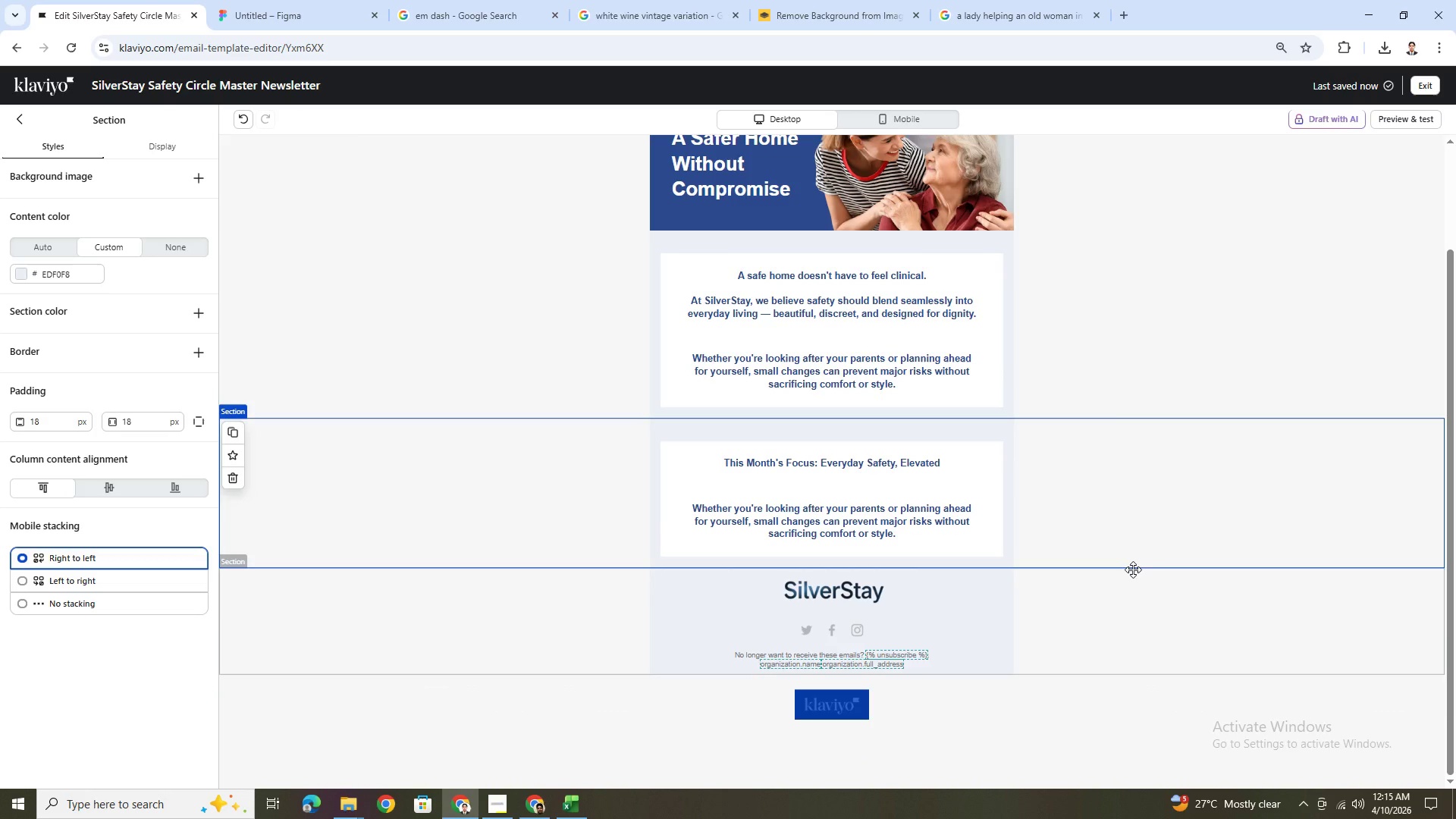 
double_click([875, 529])
 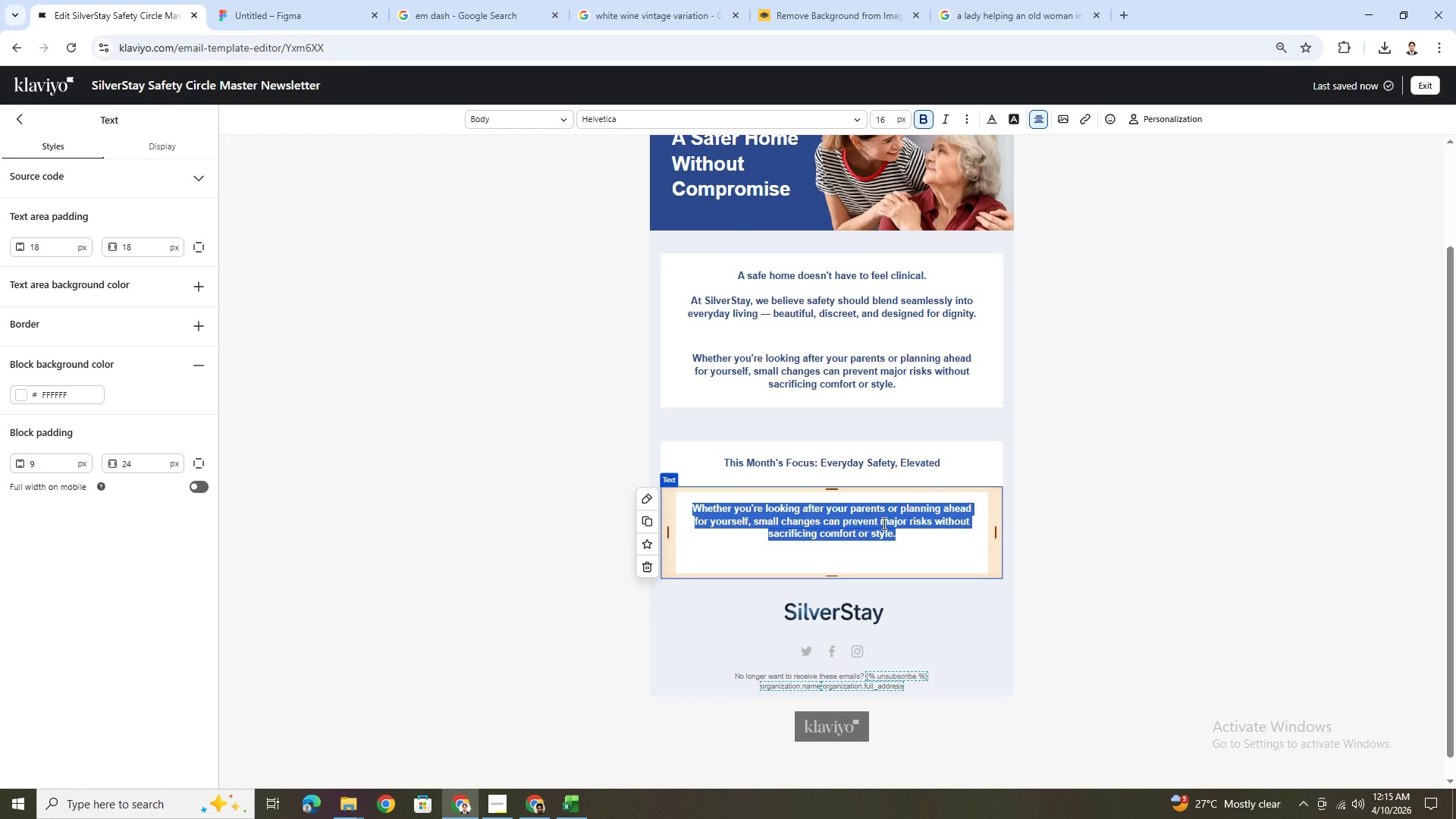 
type(Smarter lightniu)
key(Backspace)
key(Backspace)
type(ing that reduces fall risk)
 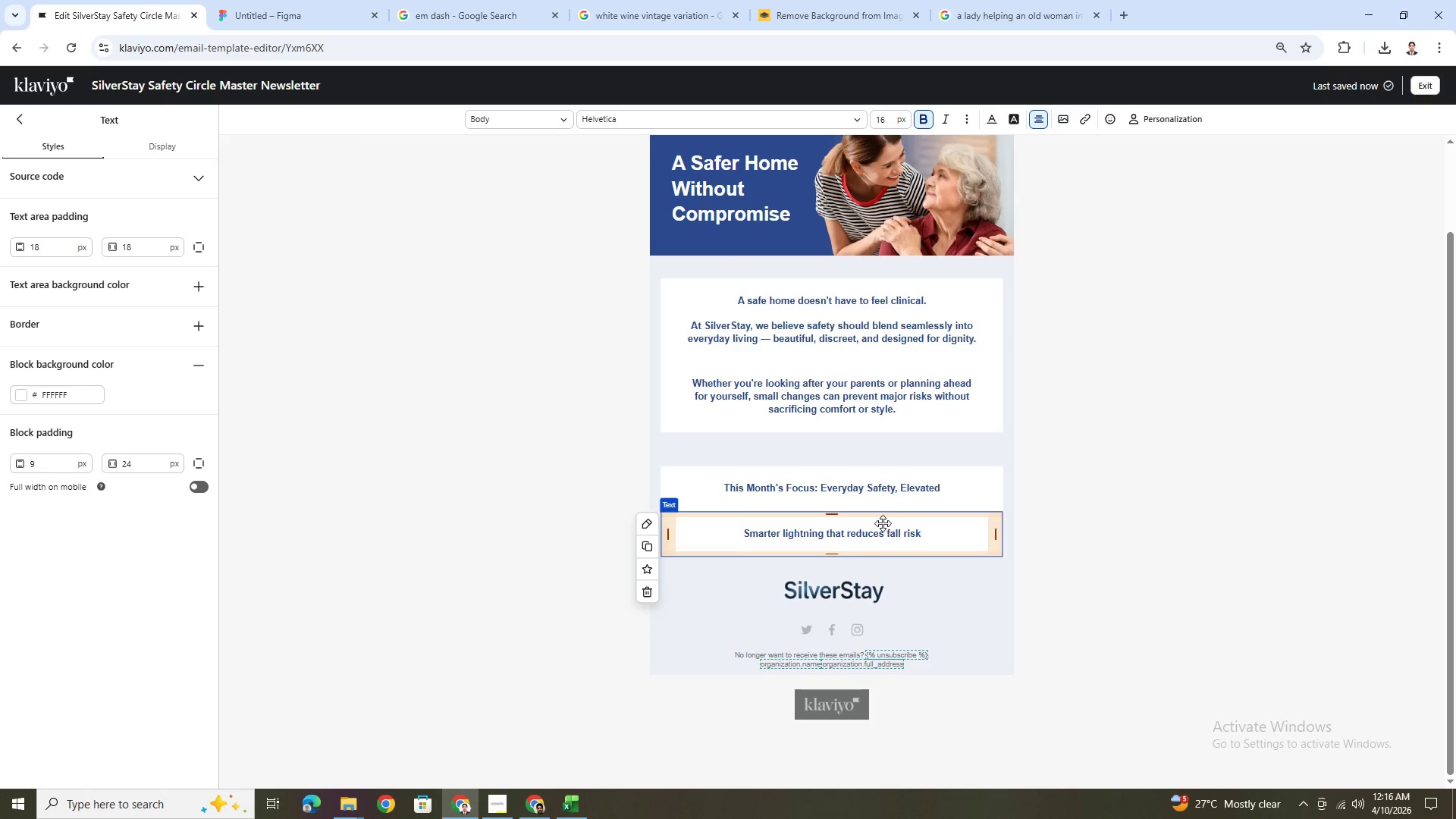 
wait(5.06)
 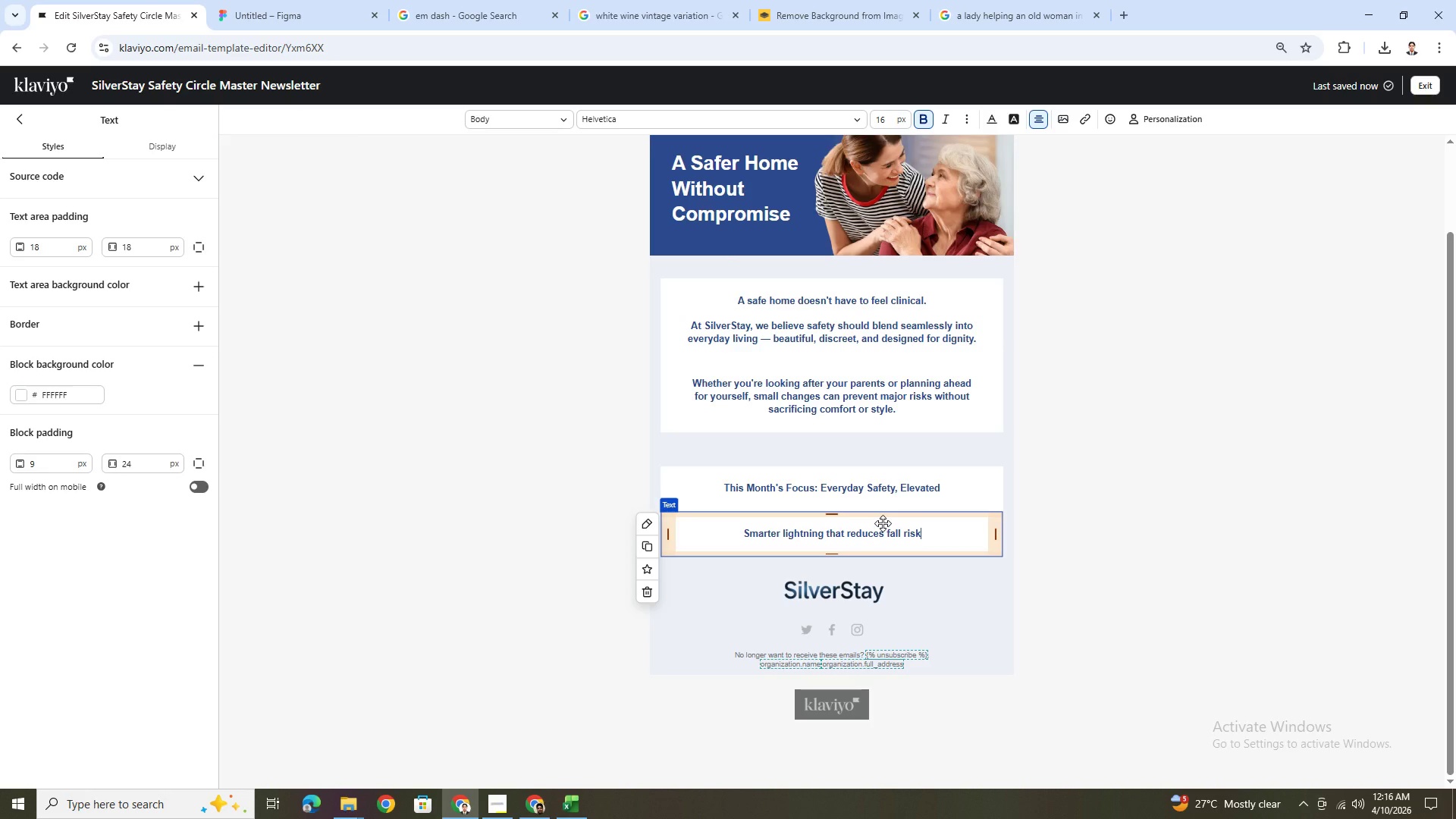 
key(Enter)
 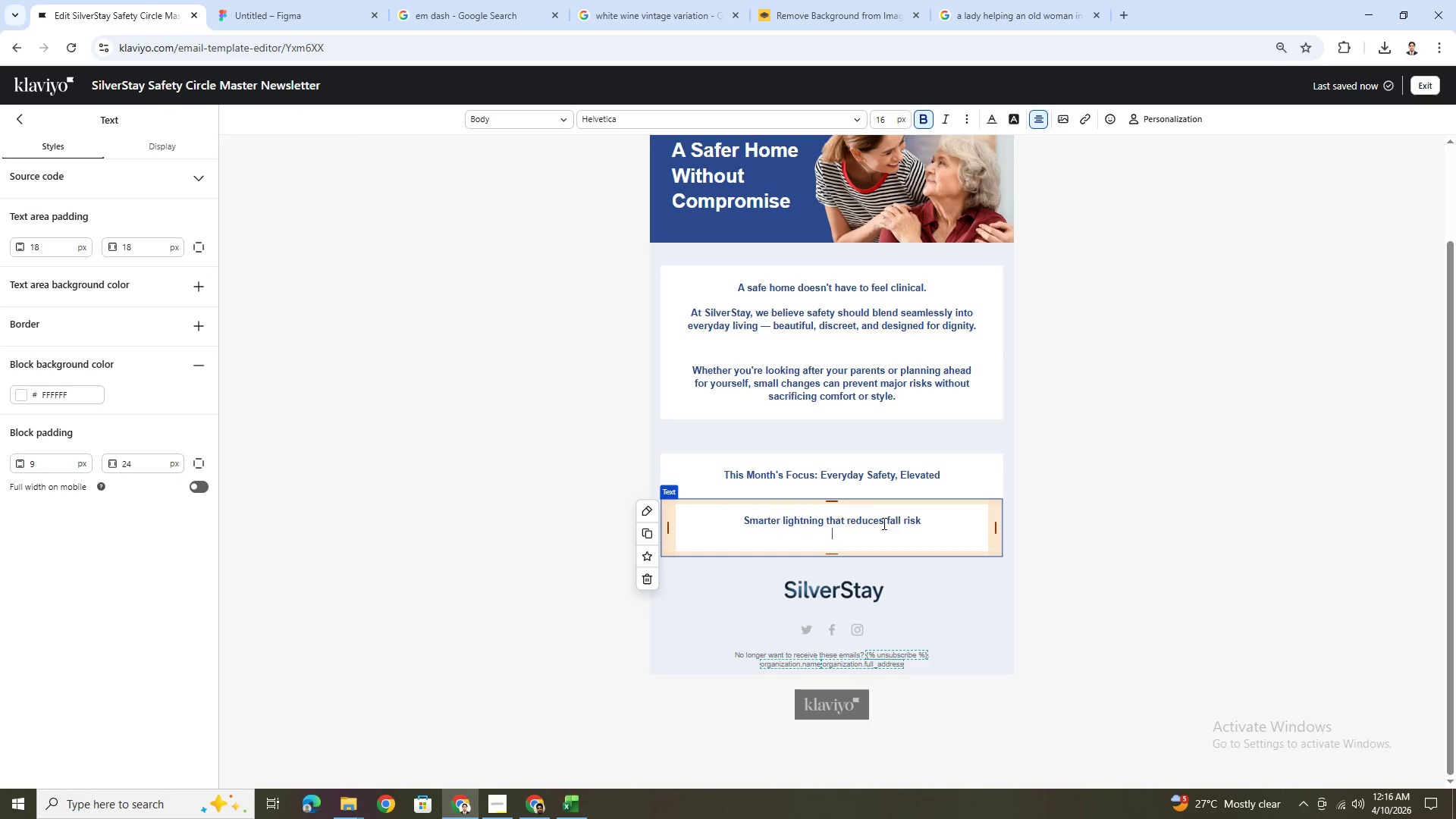 
type(Seamless florring transitions for sa)
 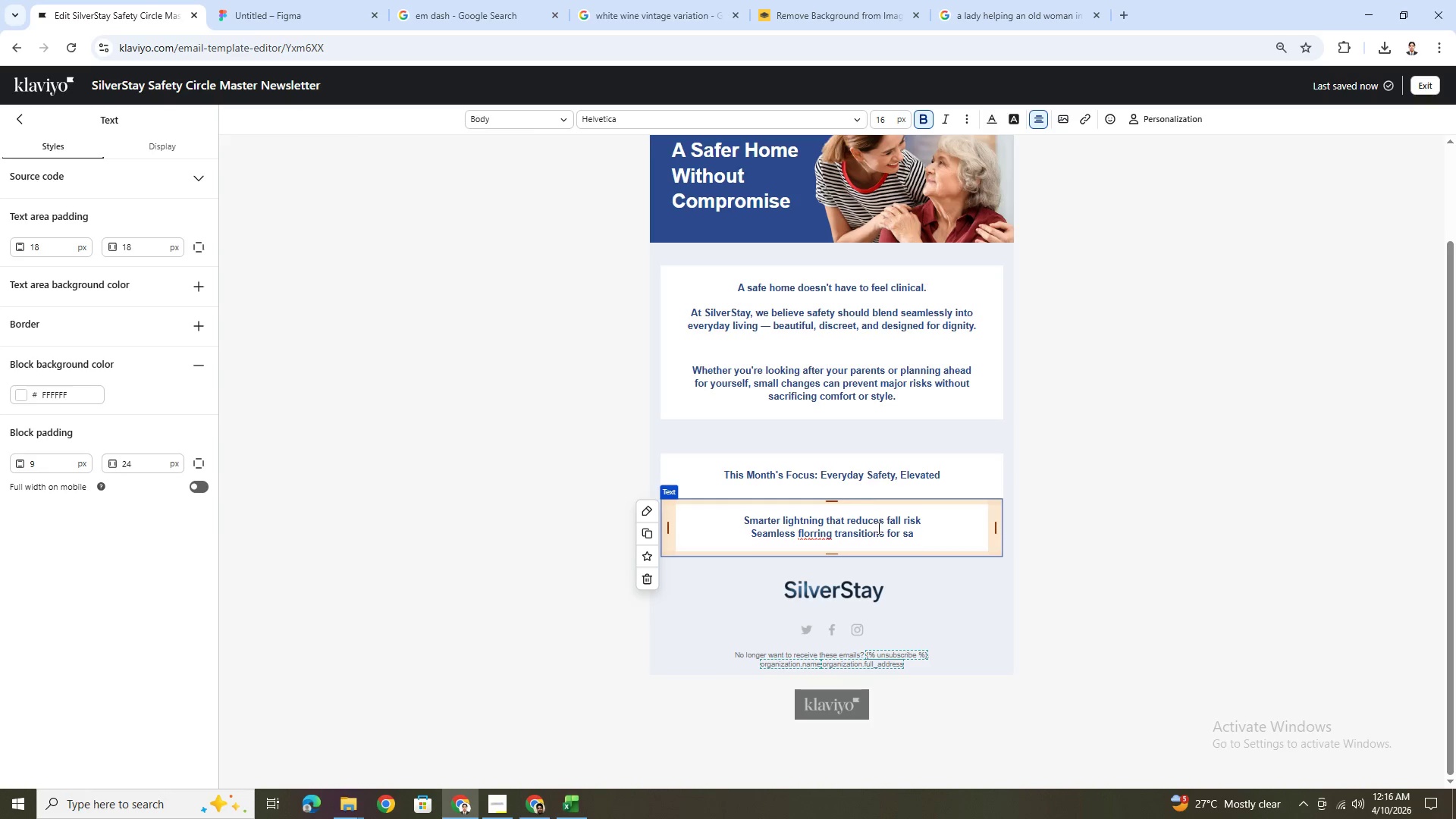 
right_click([821, 537])
 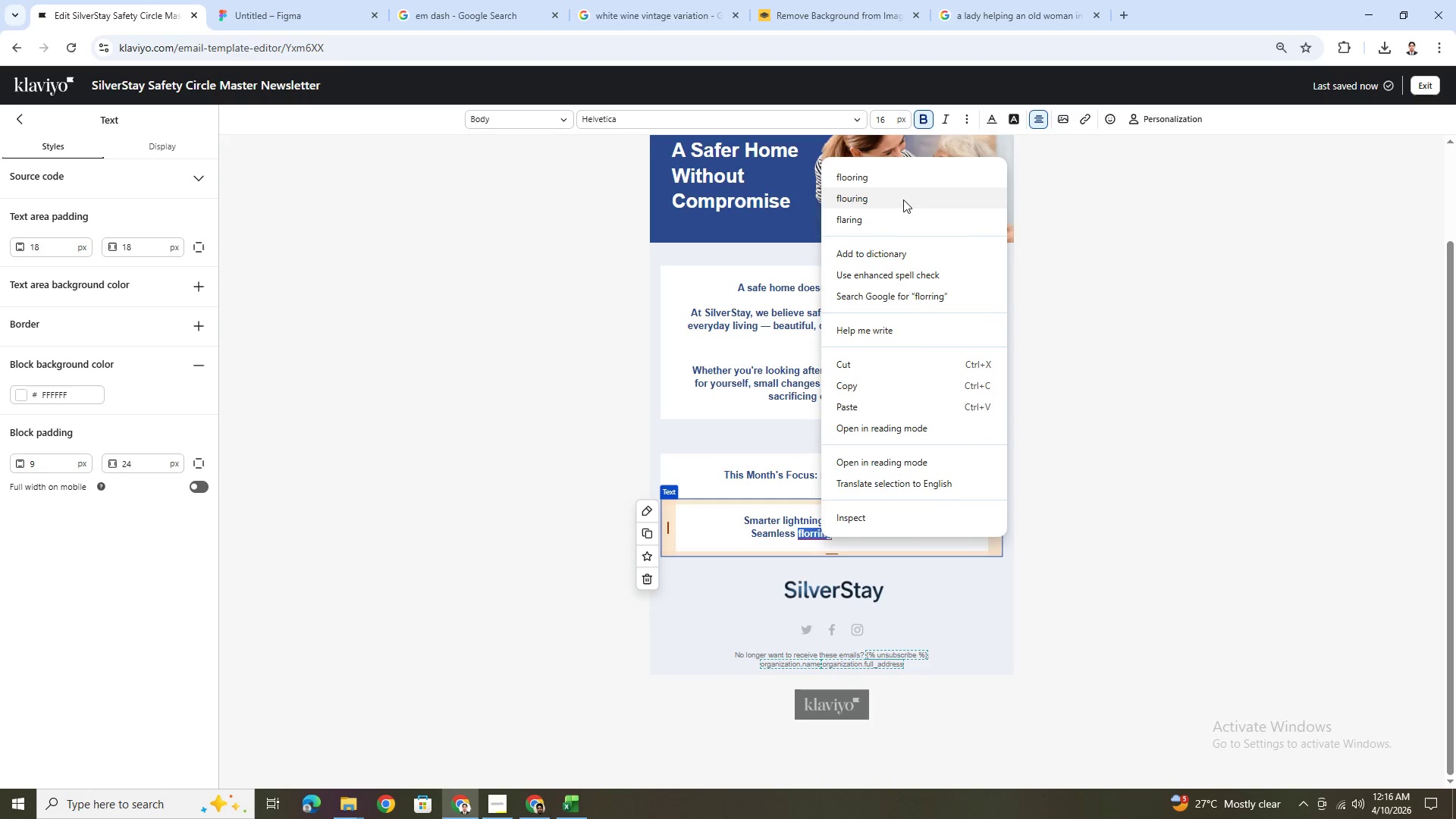 
left_click([901, 182])
 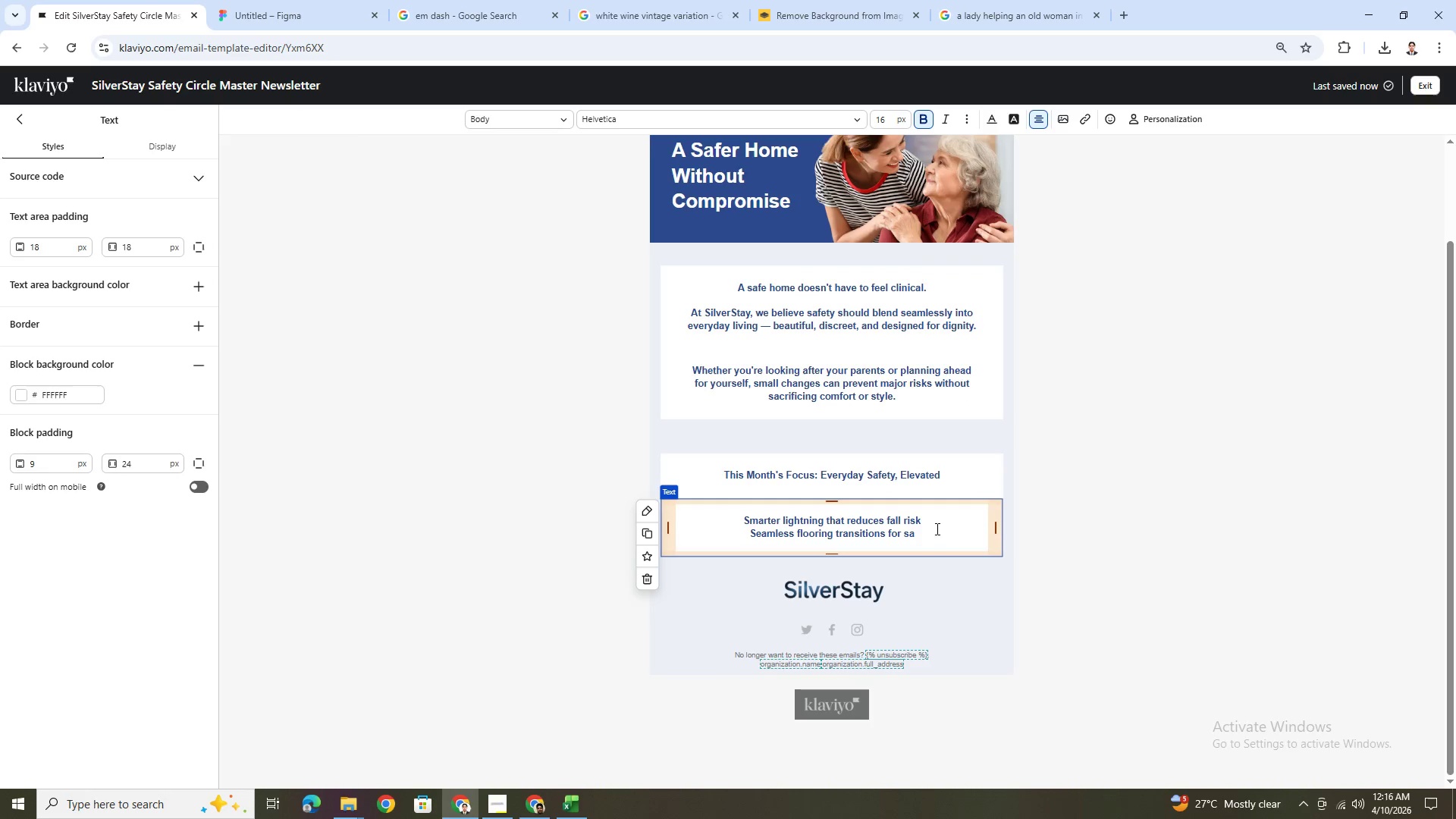 
left_click([937, 532])
 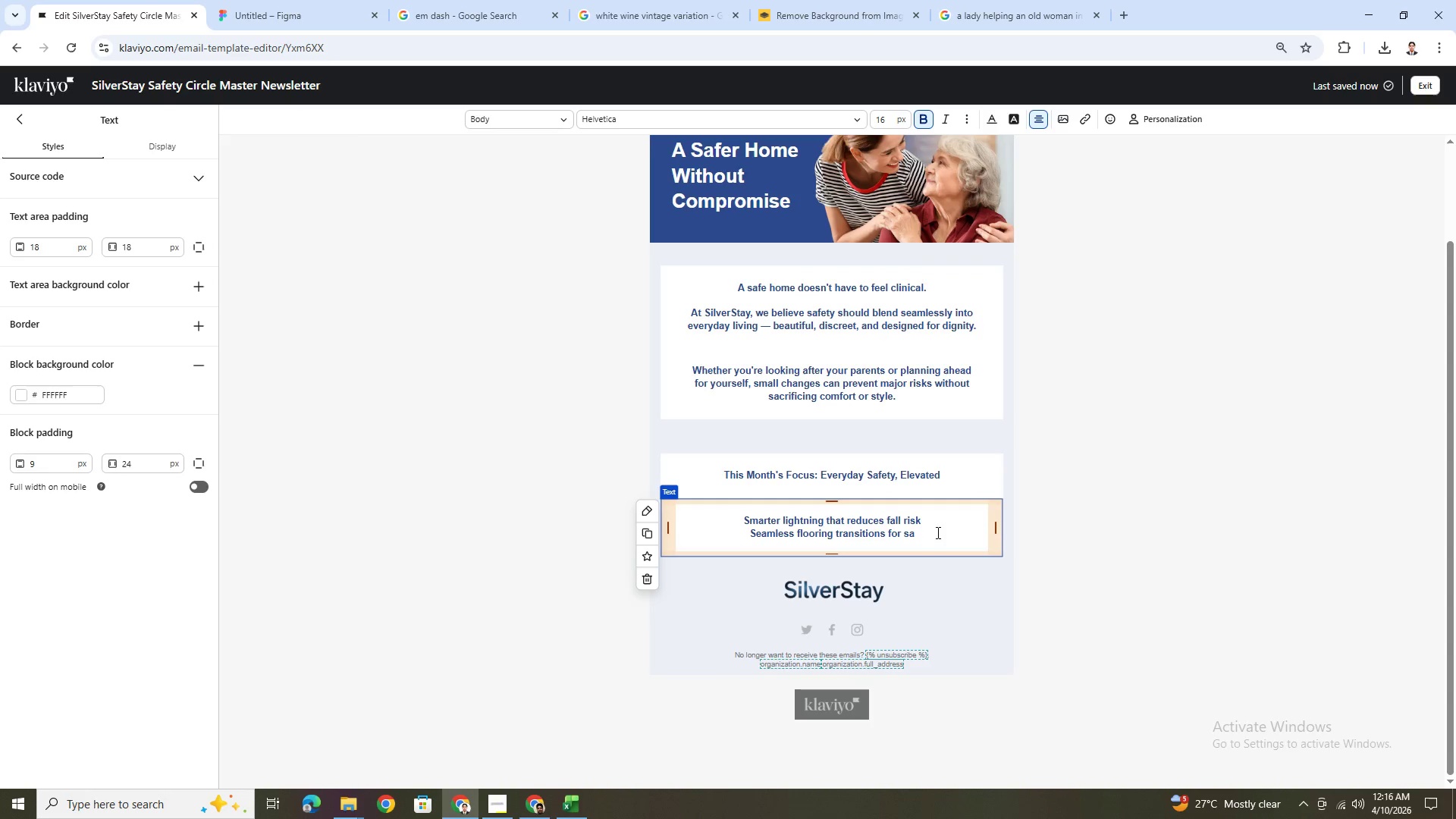 
type(fer mobe)
key(Backspace)
key(Backspace)
type(vement)
 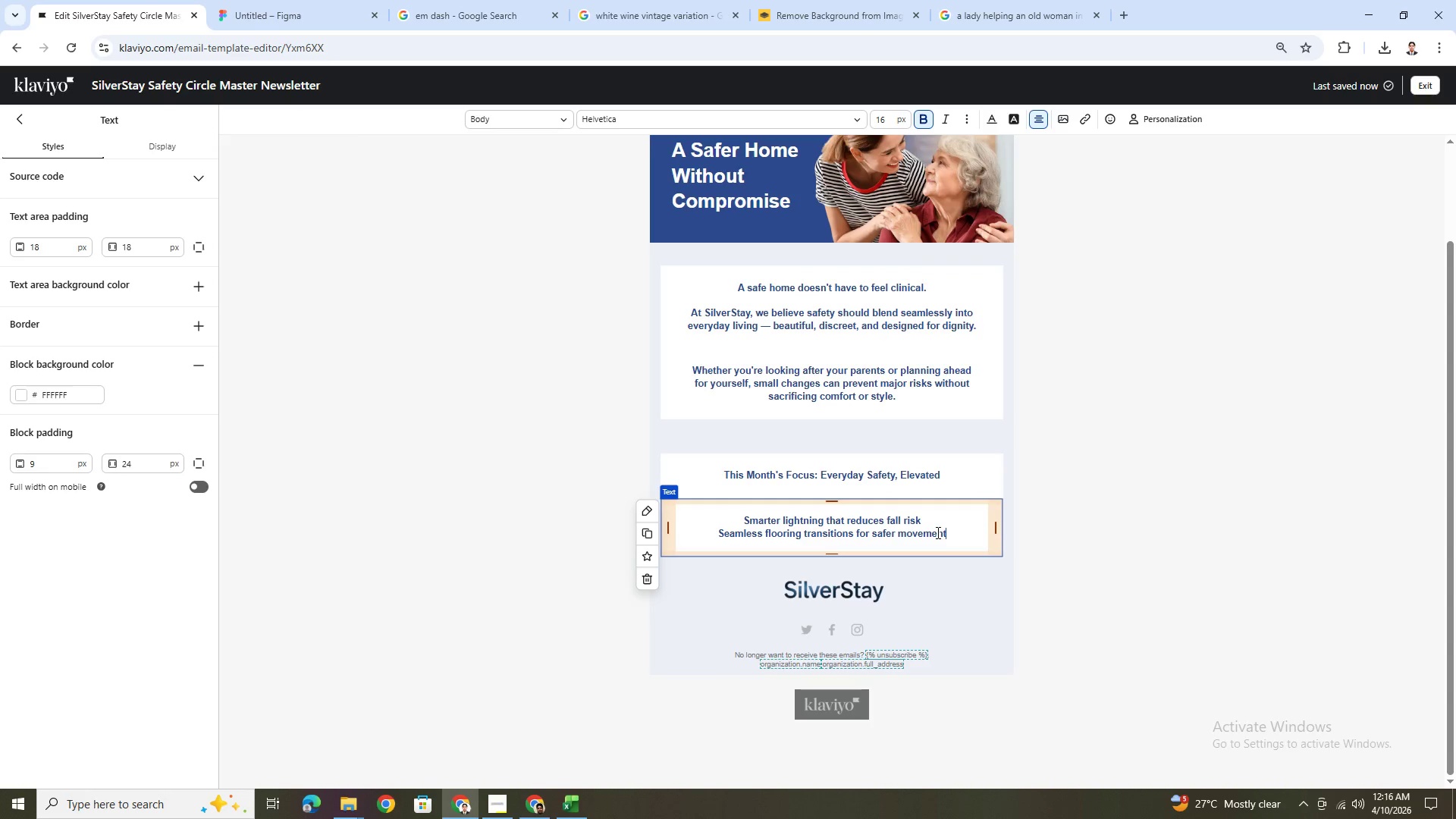 
key(Enter)
 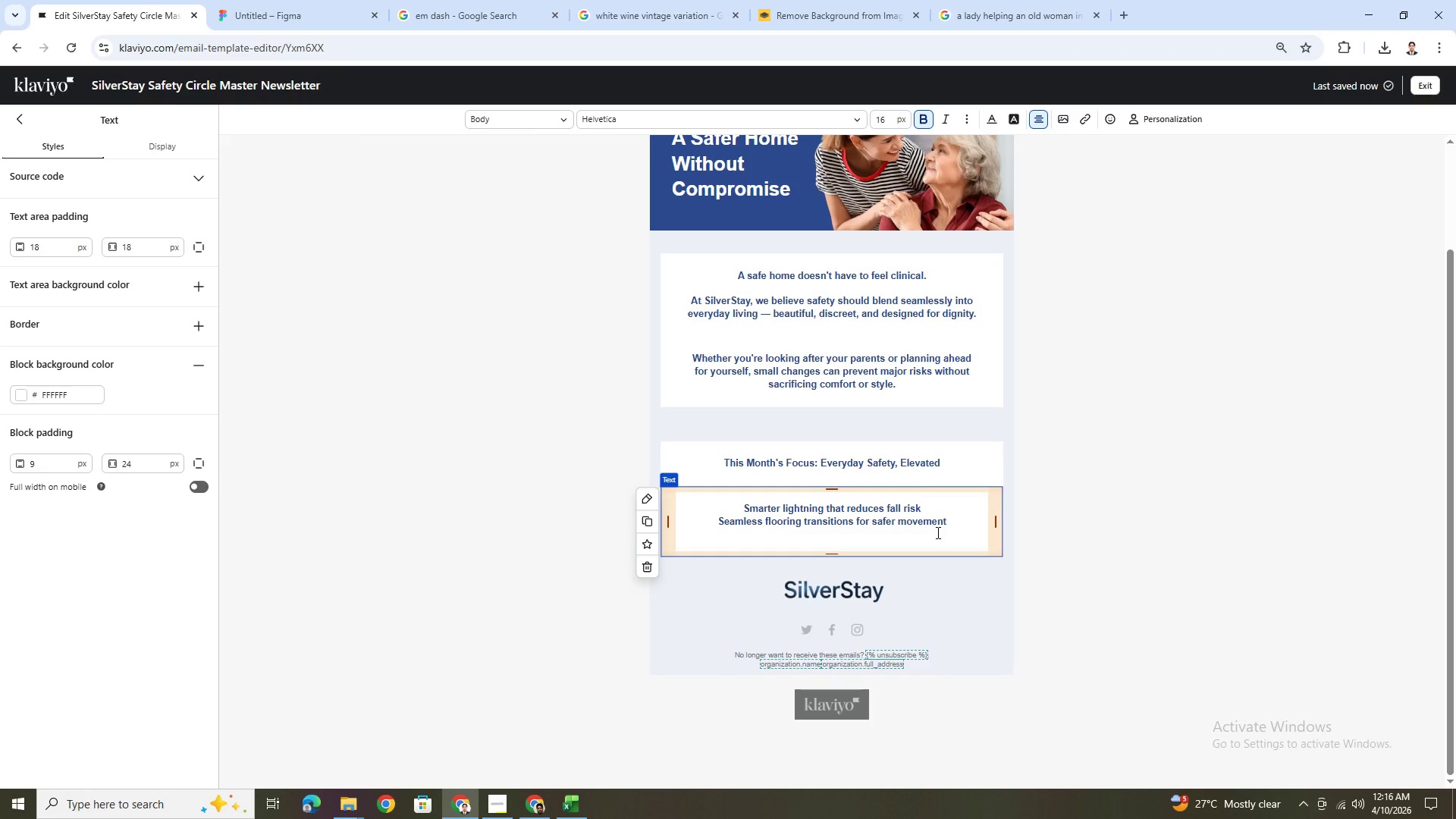 
type(Discreet smart sensors)
 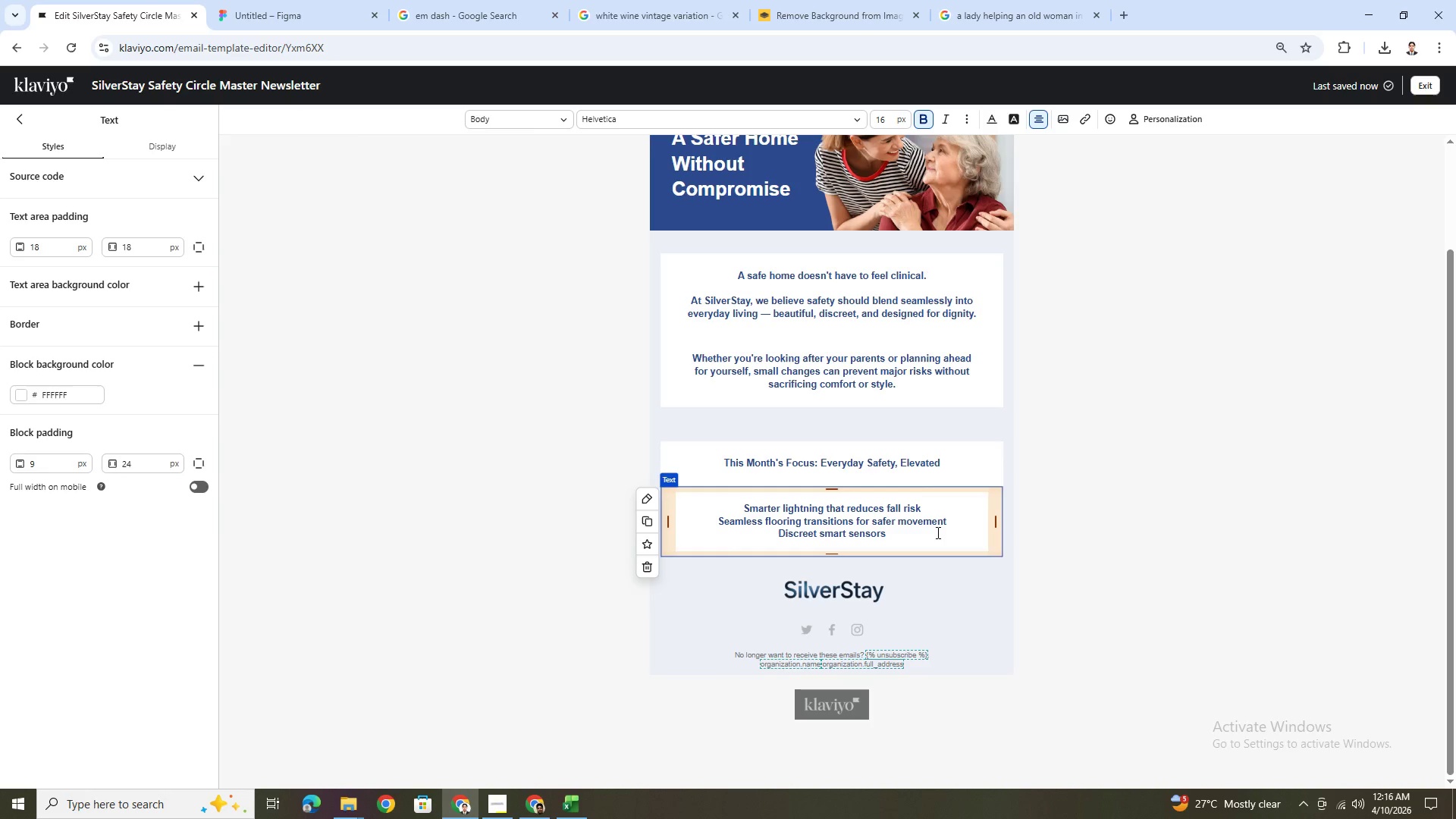 
key(Control+V)
 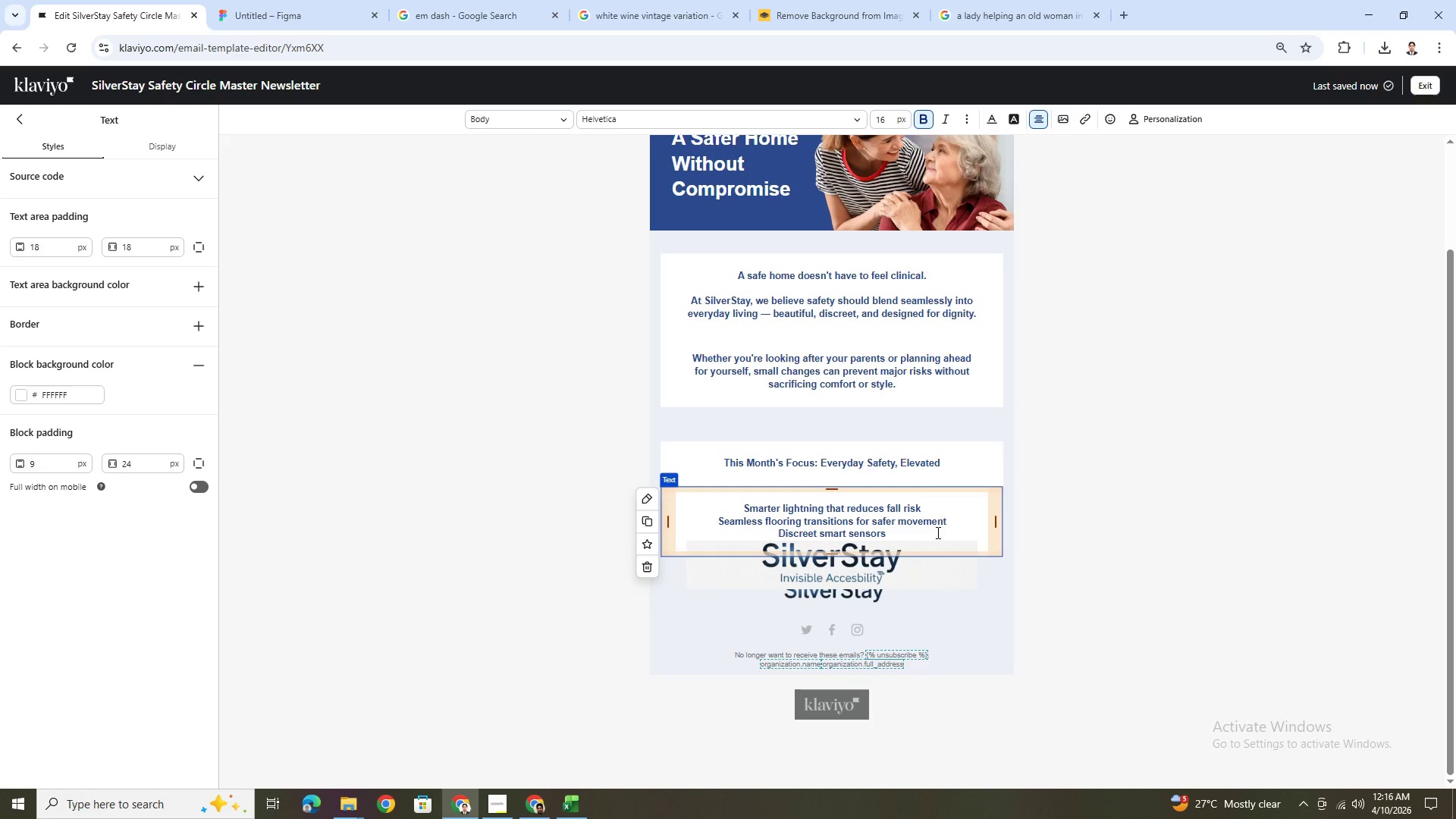 
key(Control+Z)
 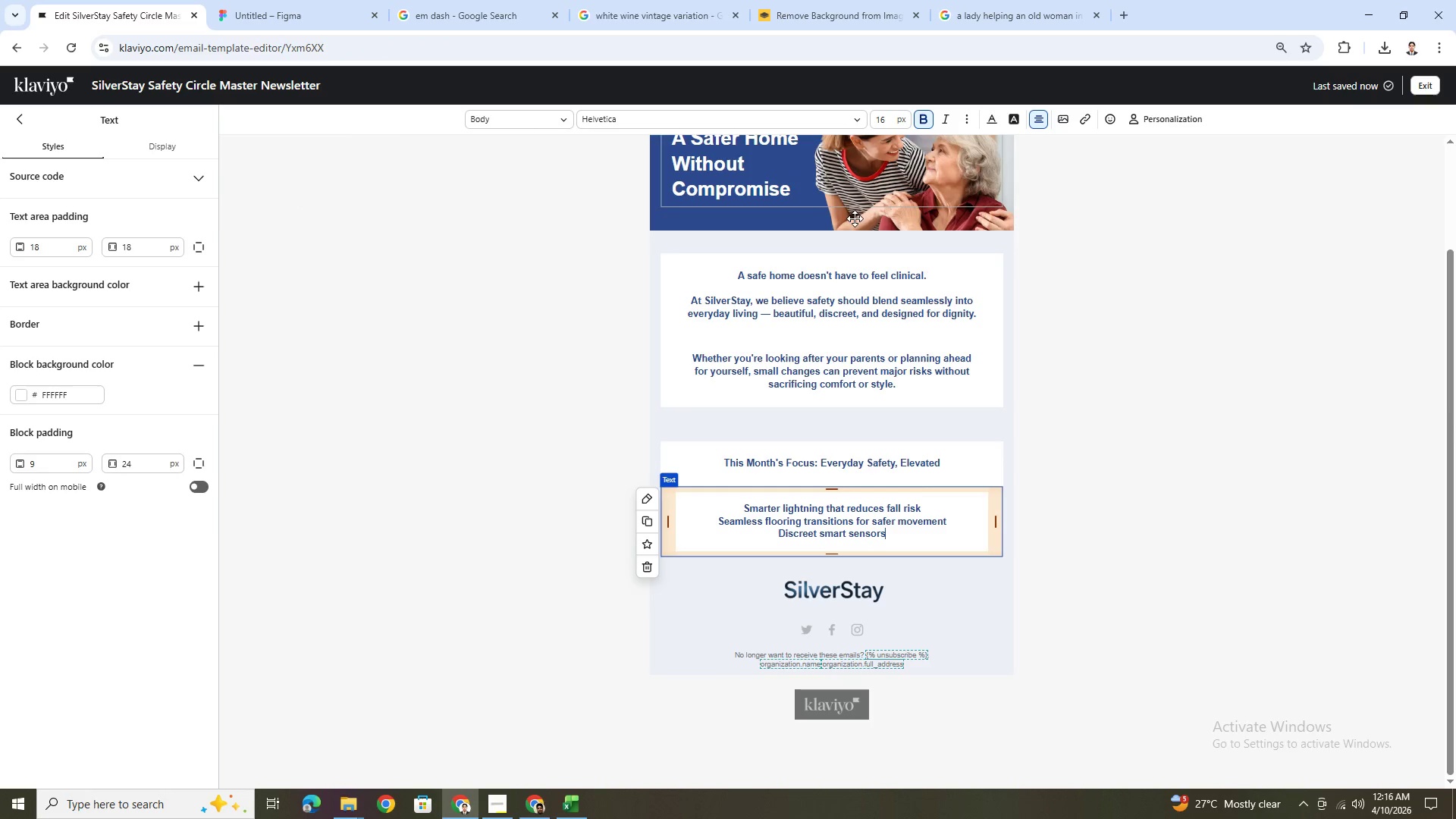 
double_click([793, 299])
 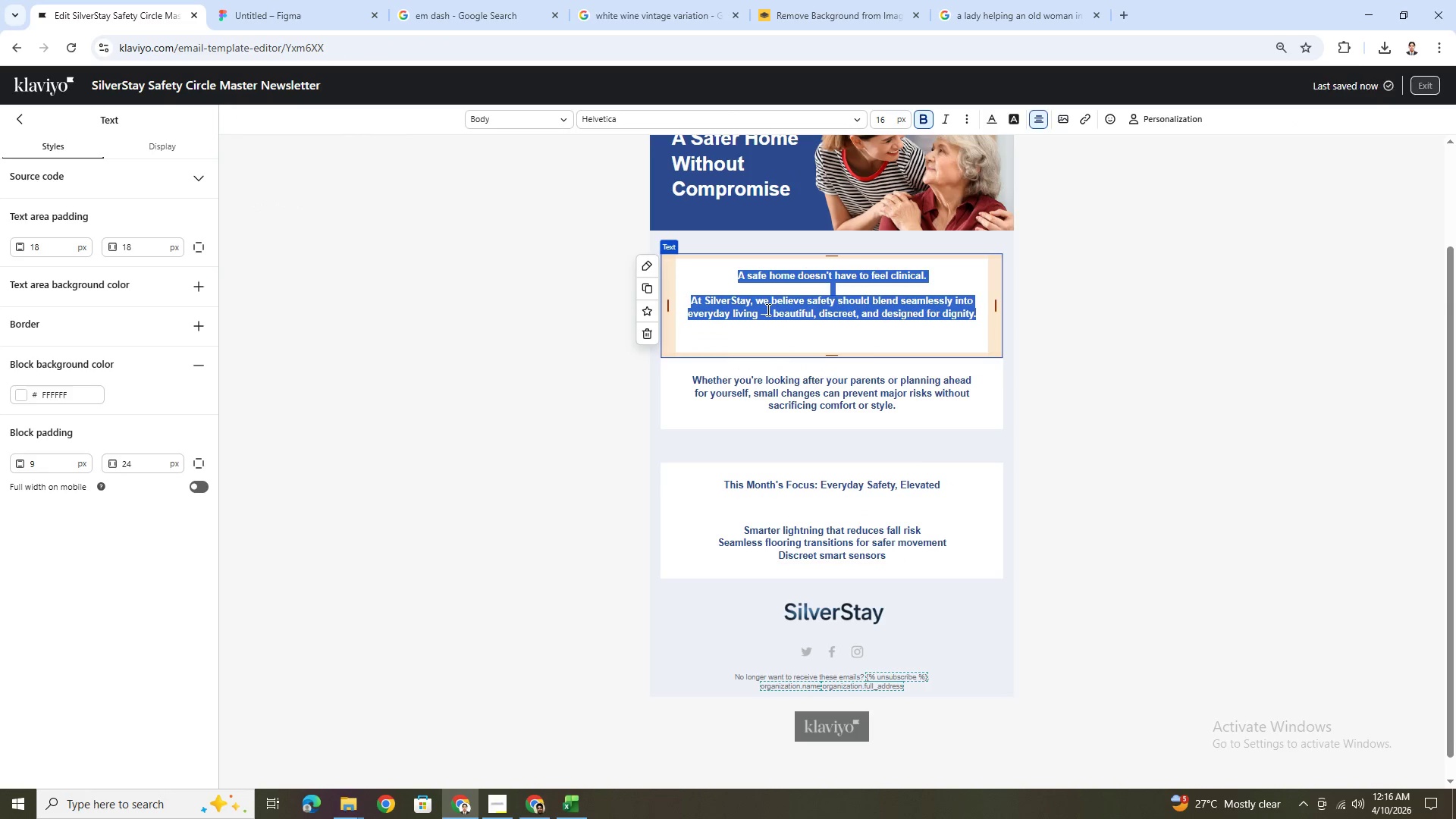 
left_click([769, 312])
 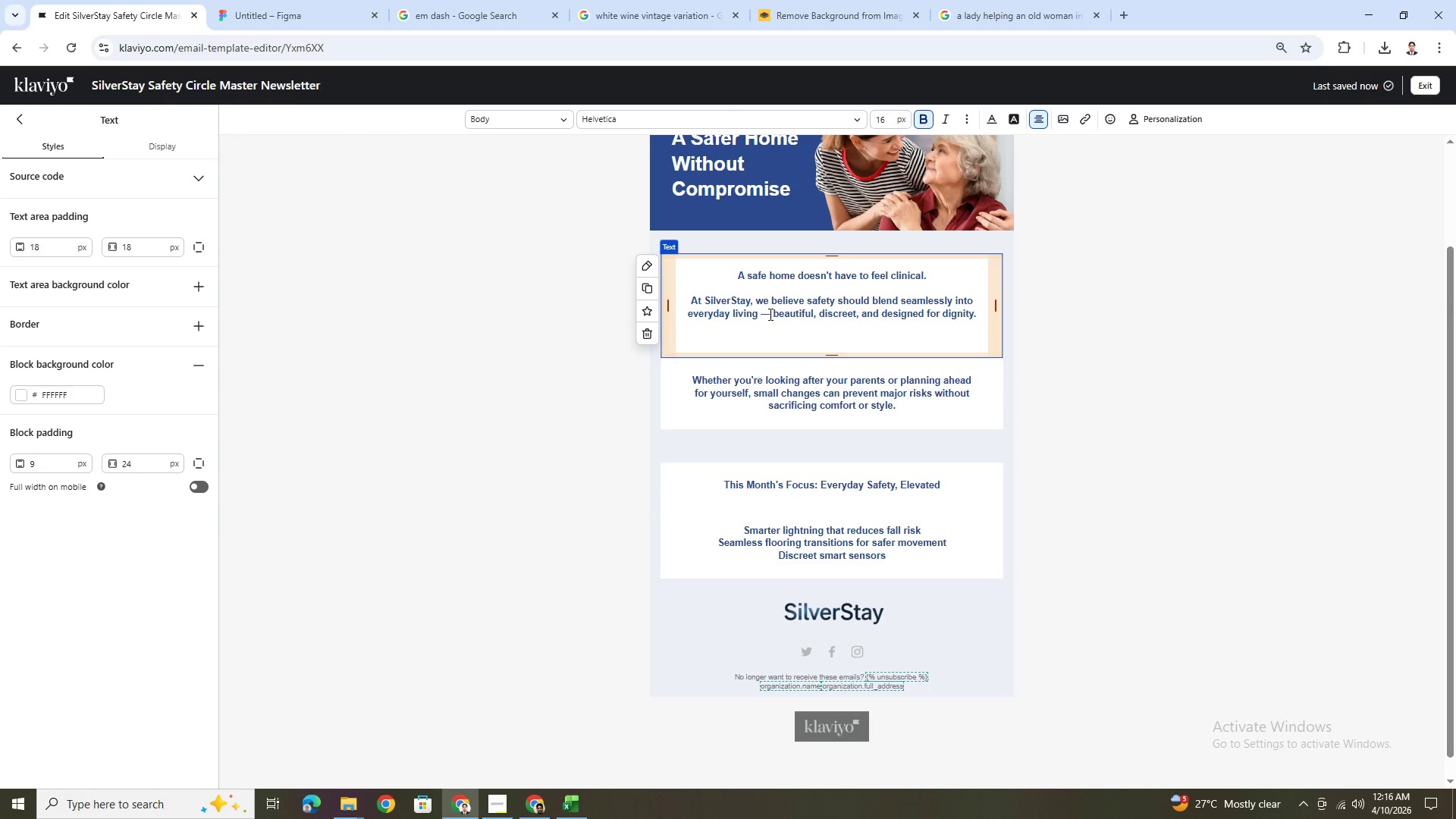 
hold_key(key=ShiftLeft, duration=0.58)
left_click([761, 313])
 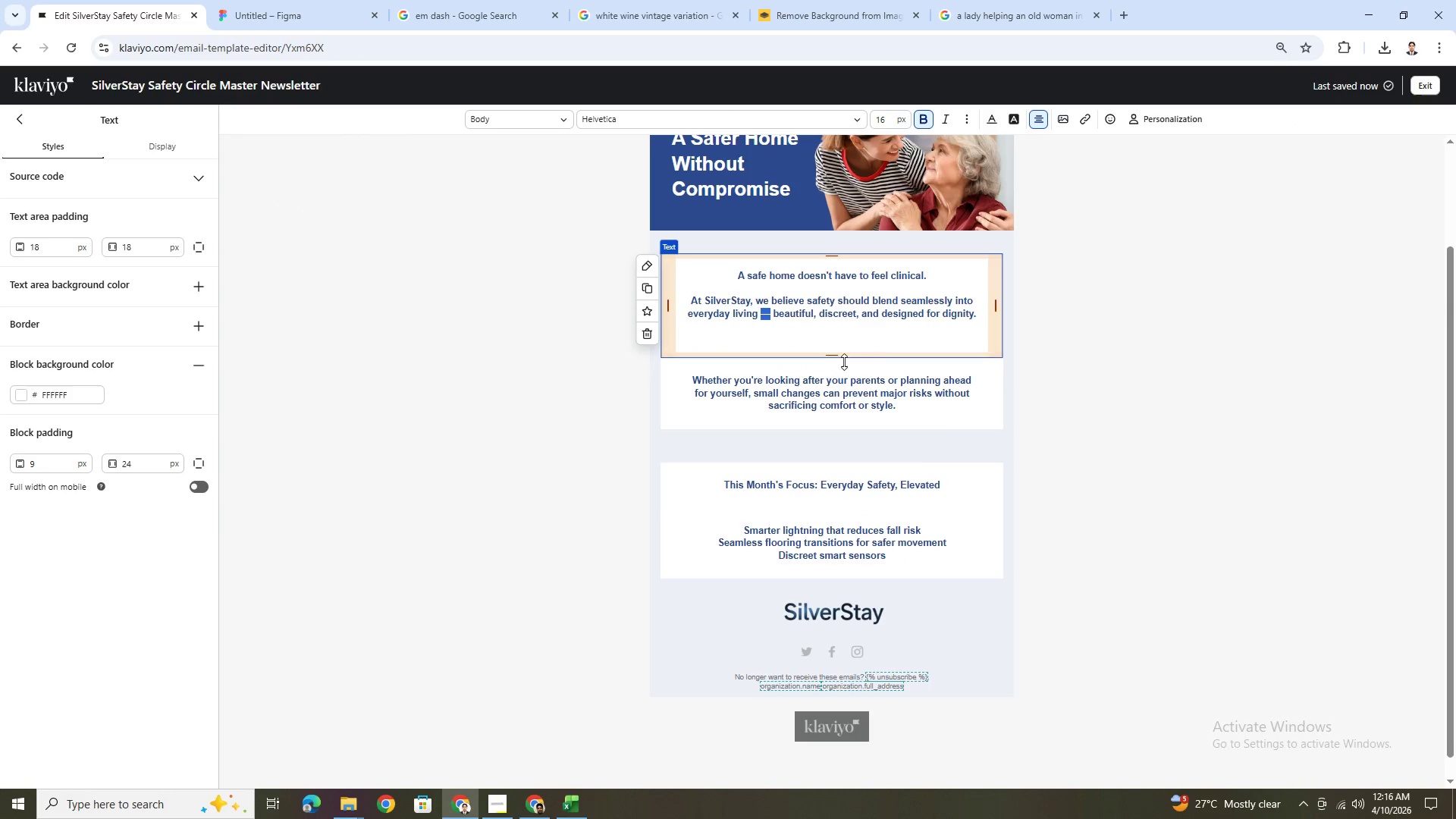 
key(Control+C)
 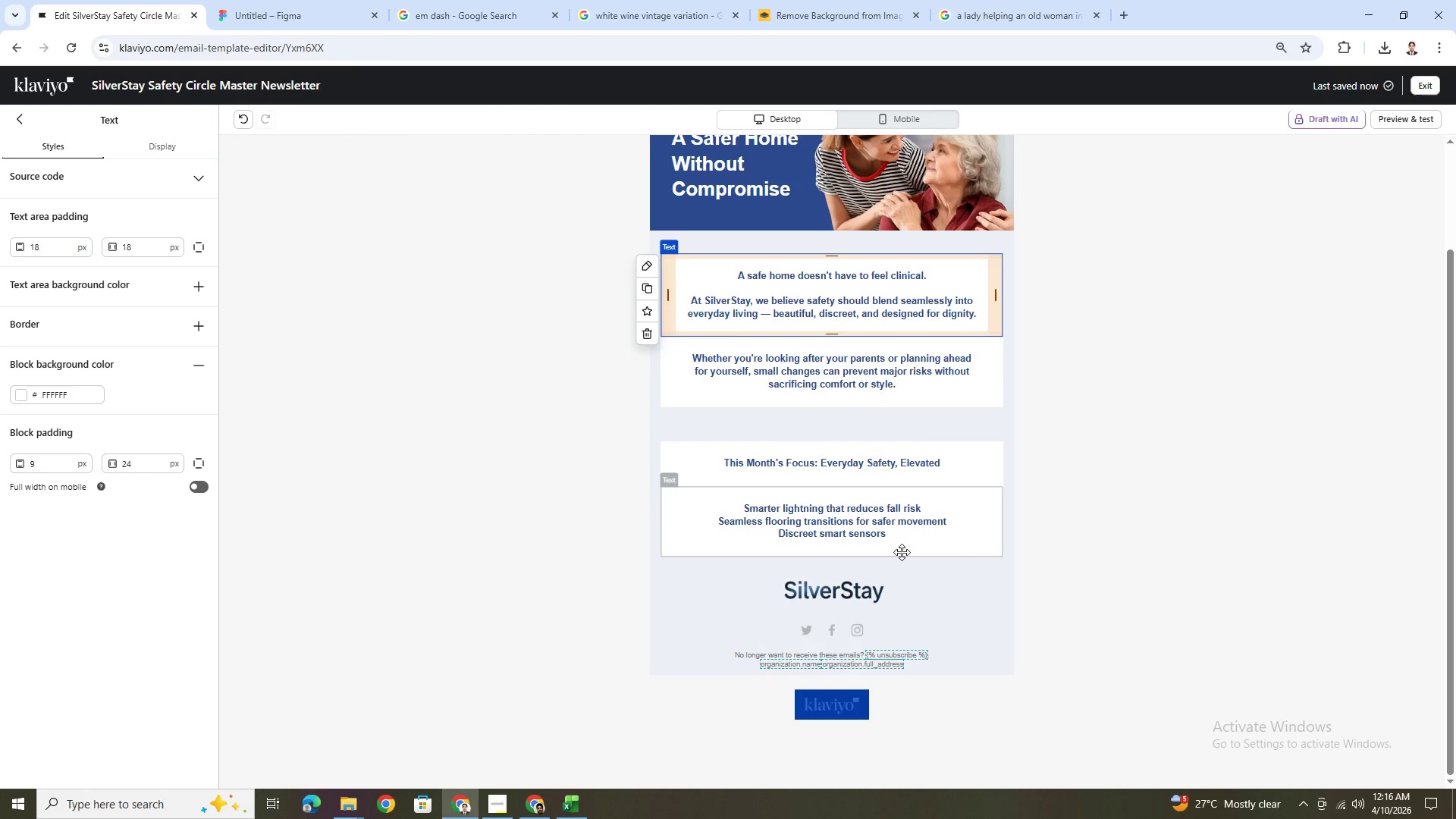 
double_click([902, 552])
 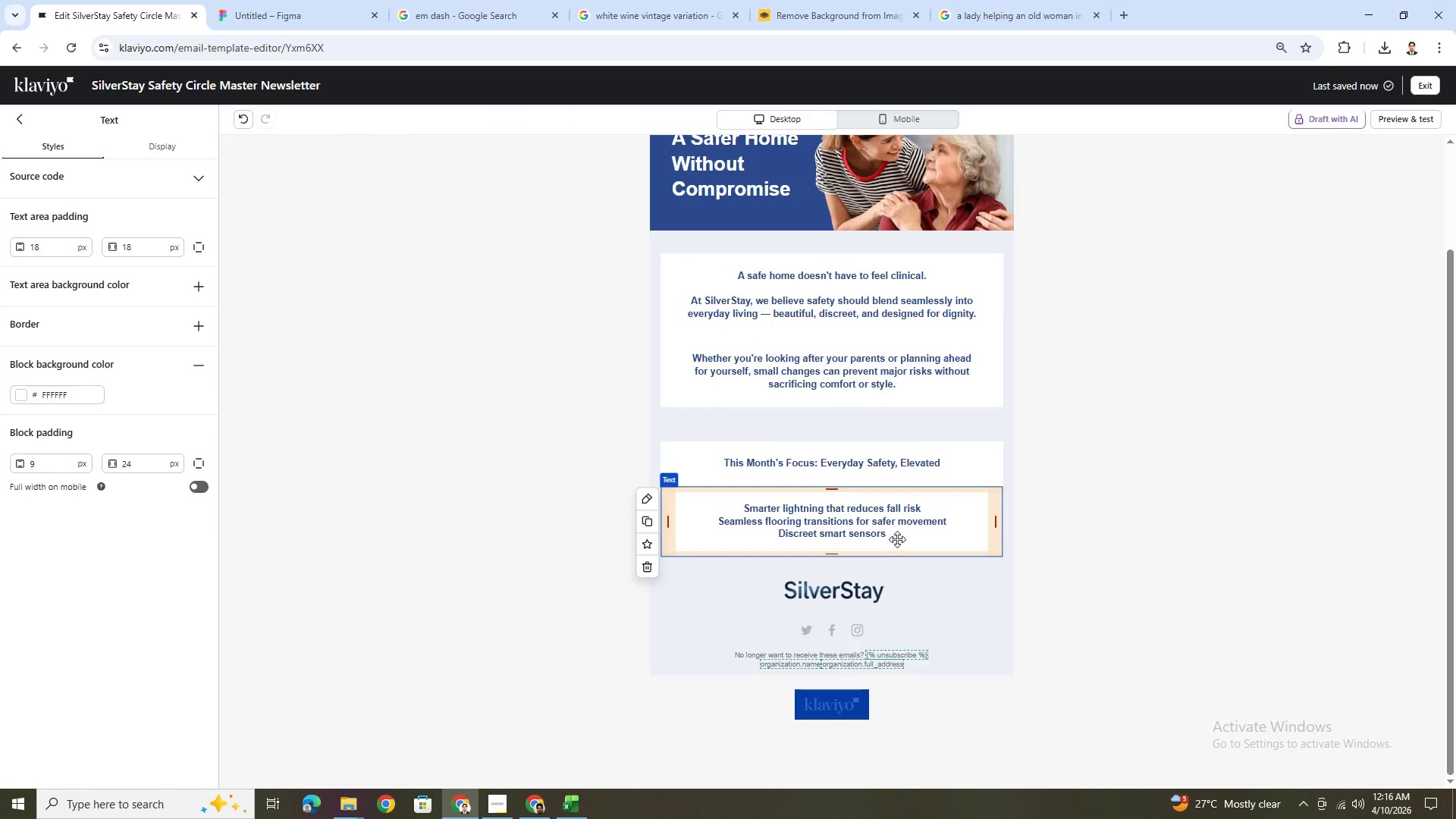 
double_click([897, 538])
 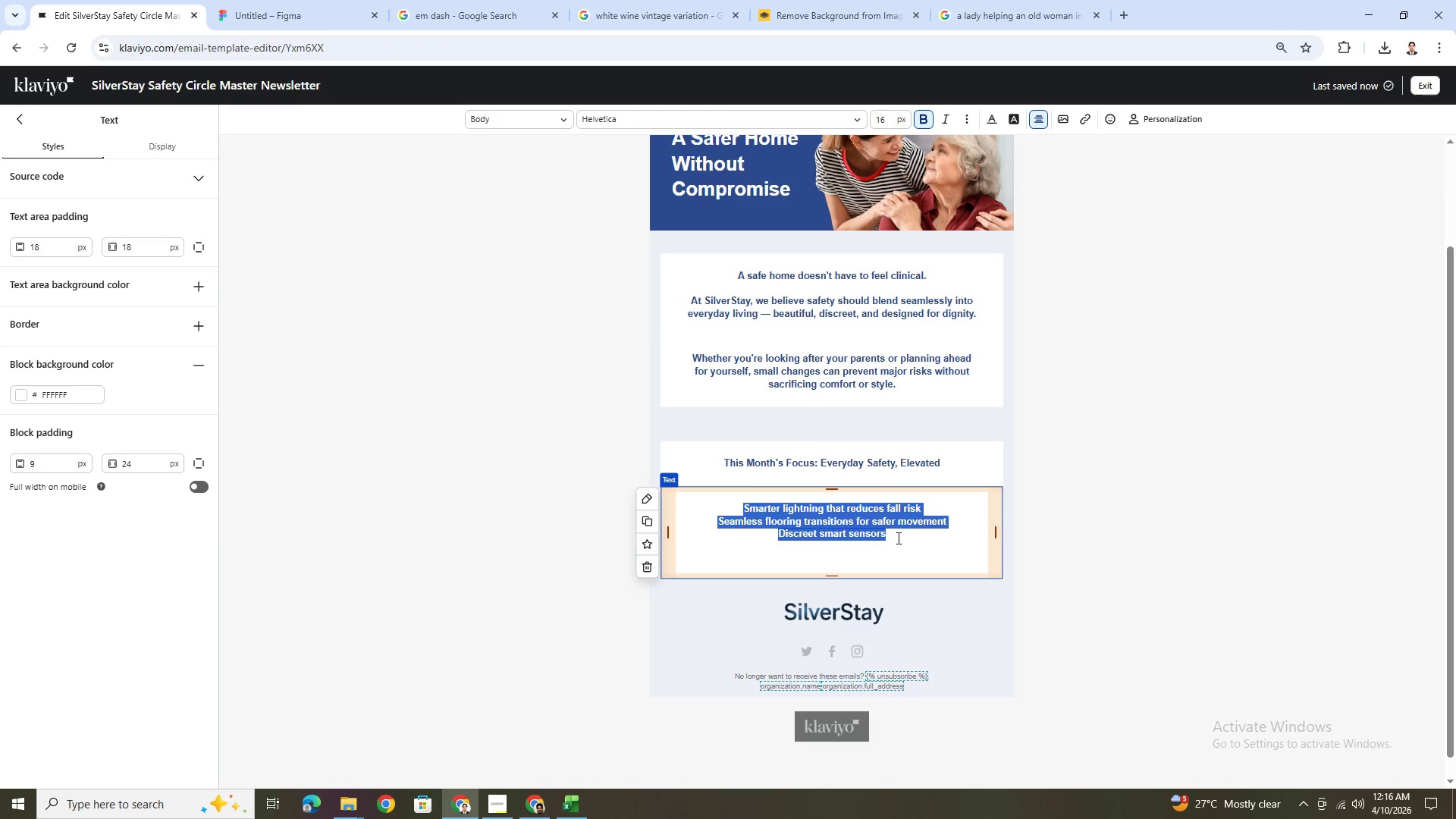 
left_click([897, 538])
 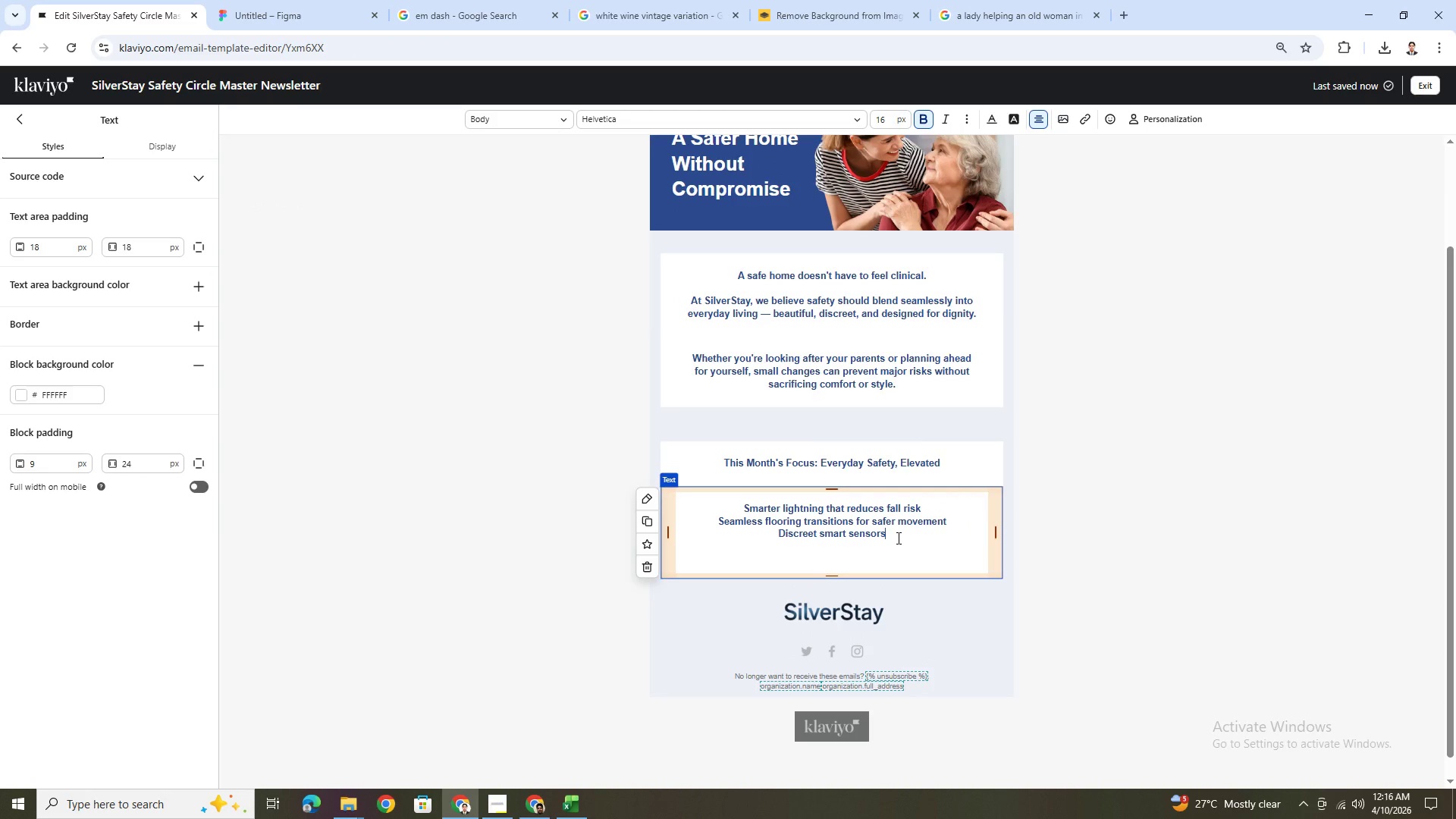 
key(Space)
 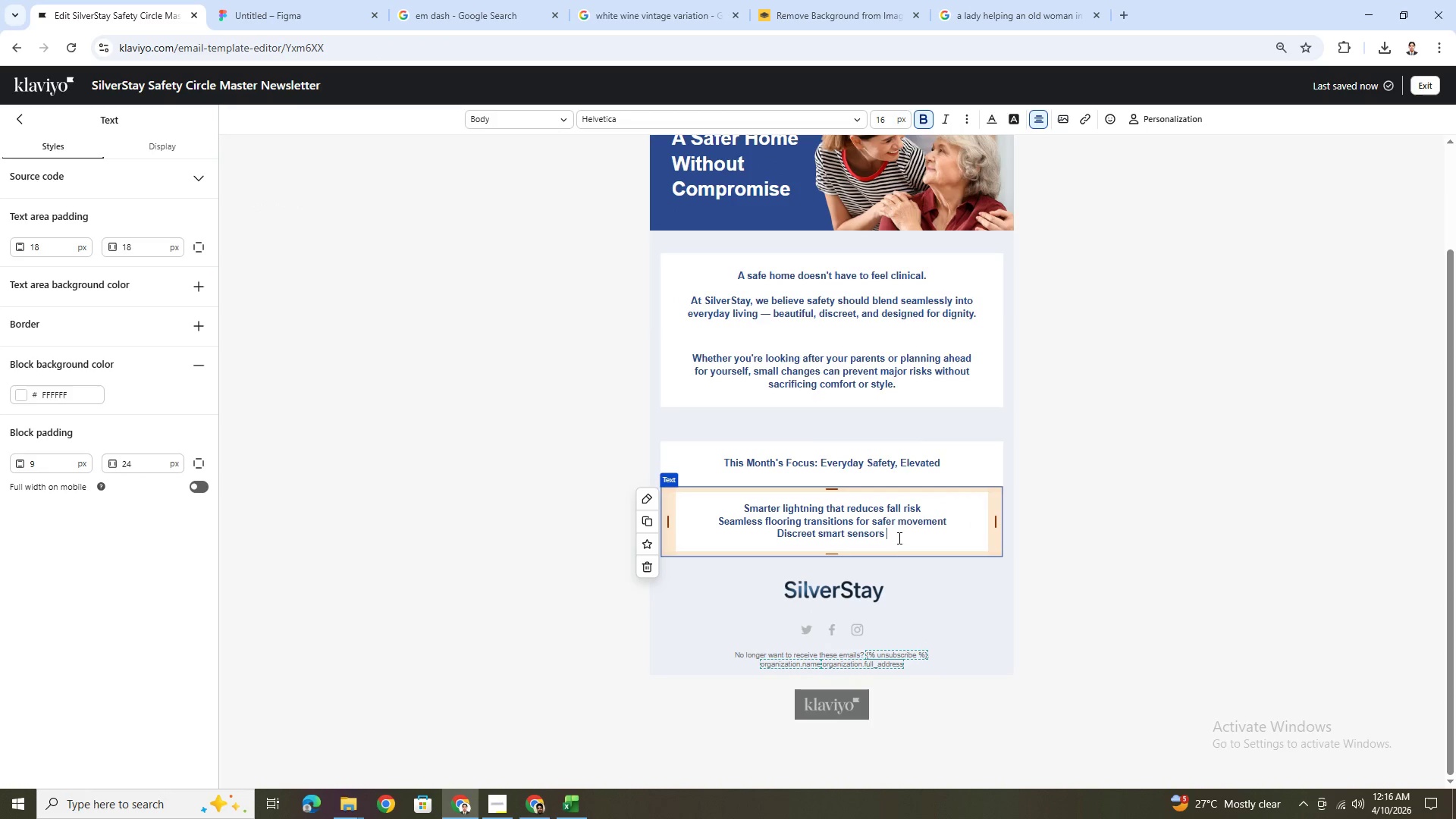 
key(Control+V)
 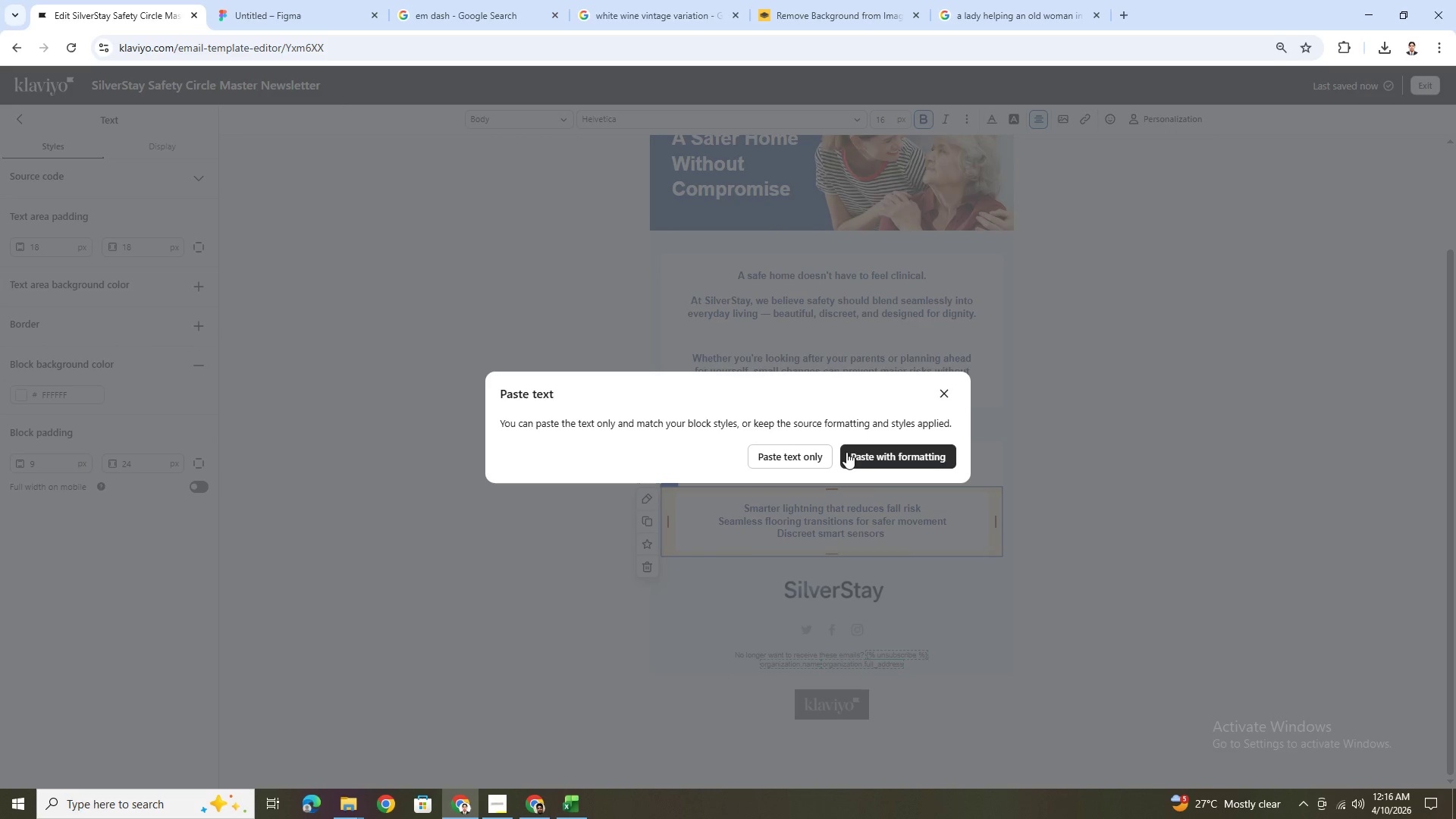 
left_click([827, 453])
 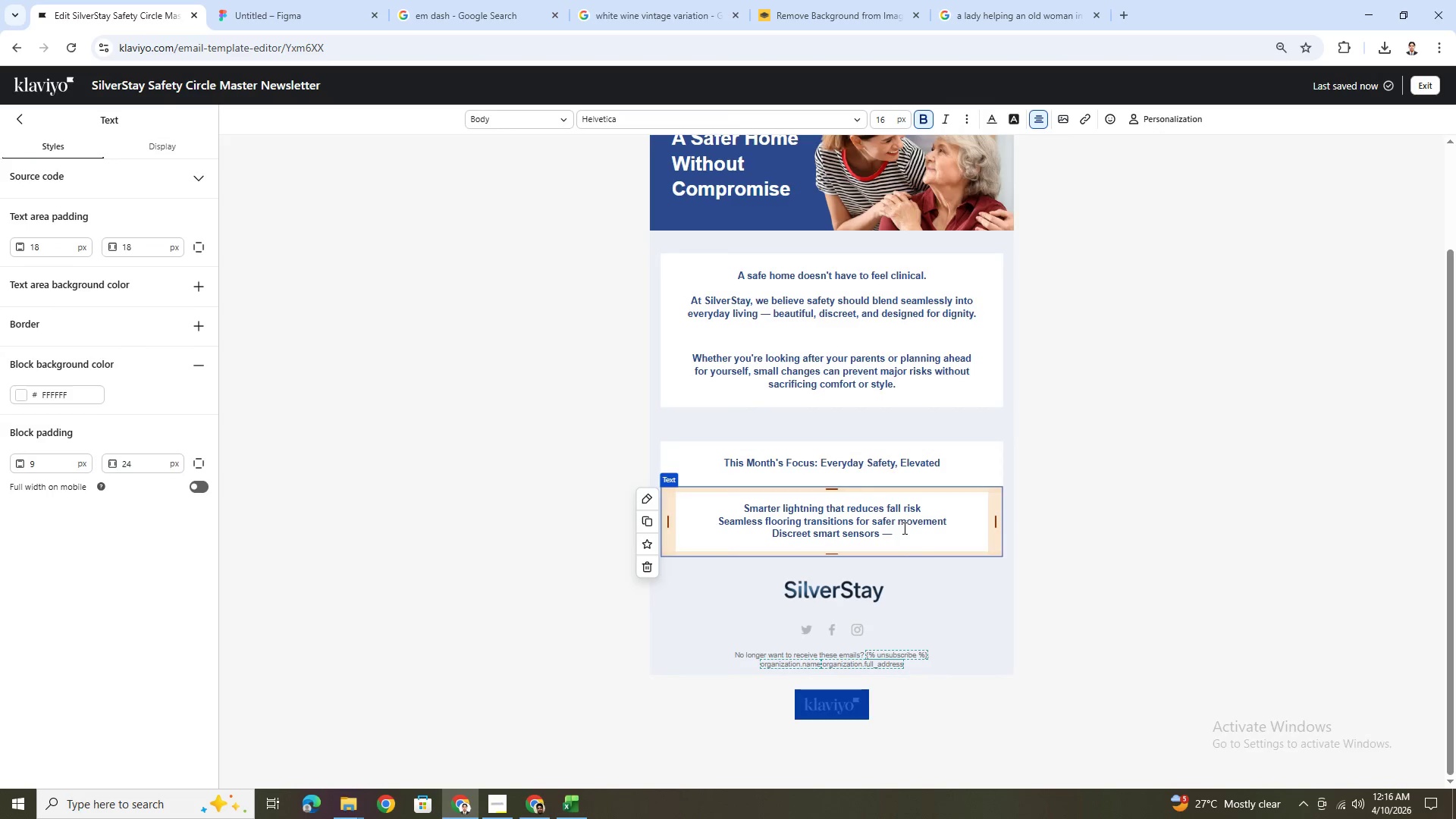 
left_click([904, 534])
 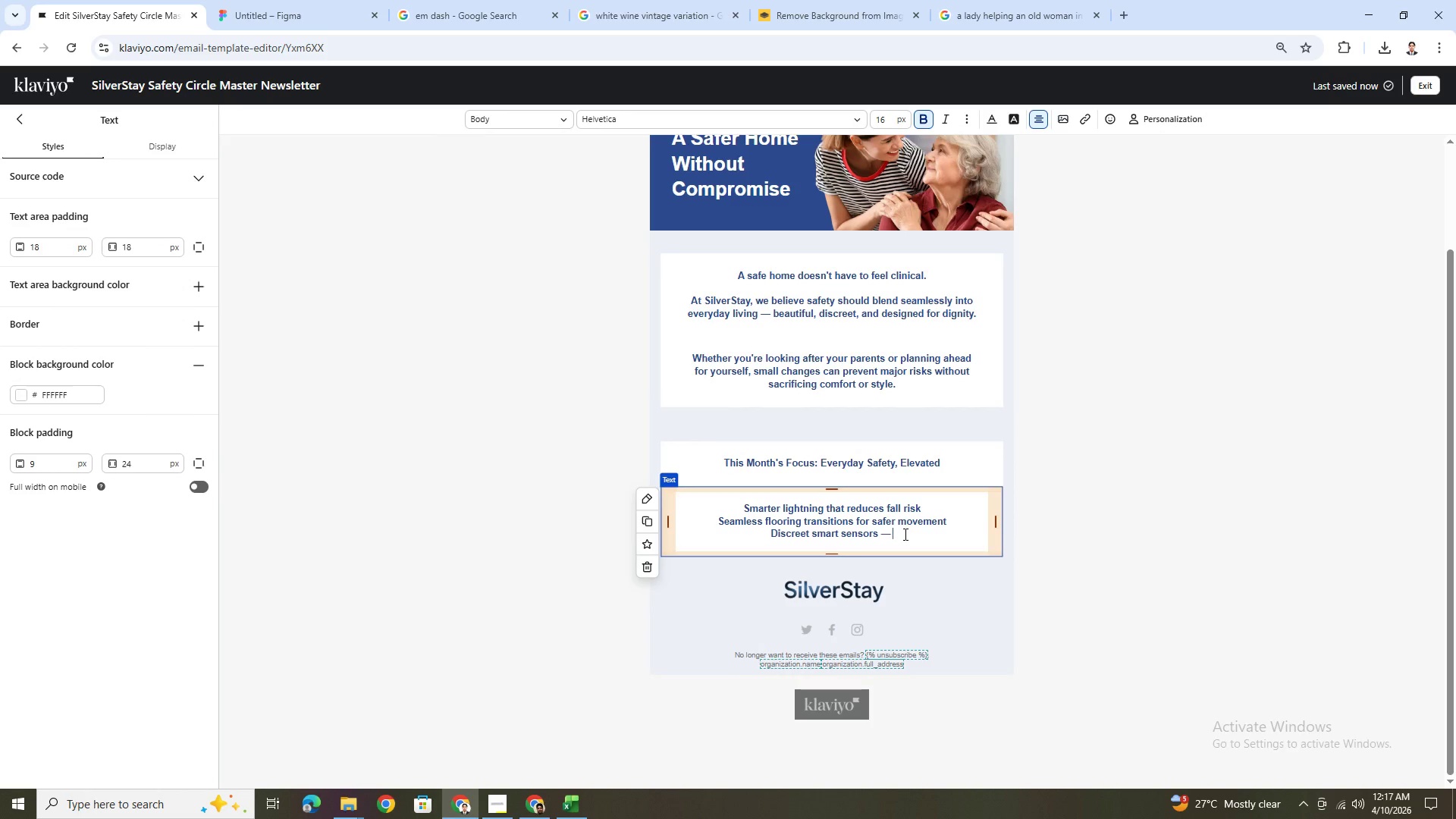 
type( nooc)
key(Backspace)
key(Backspace)
type( cameras, no intrusion)
 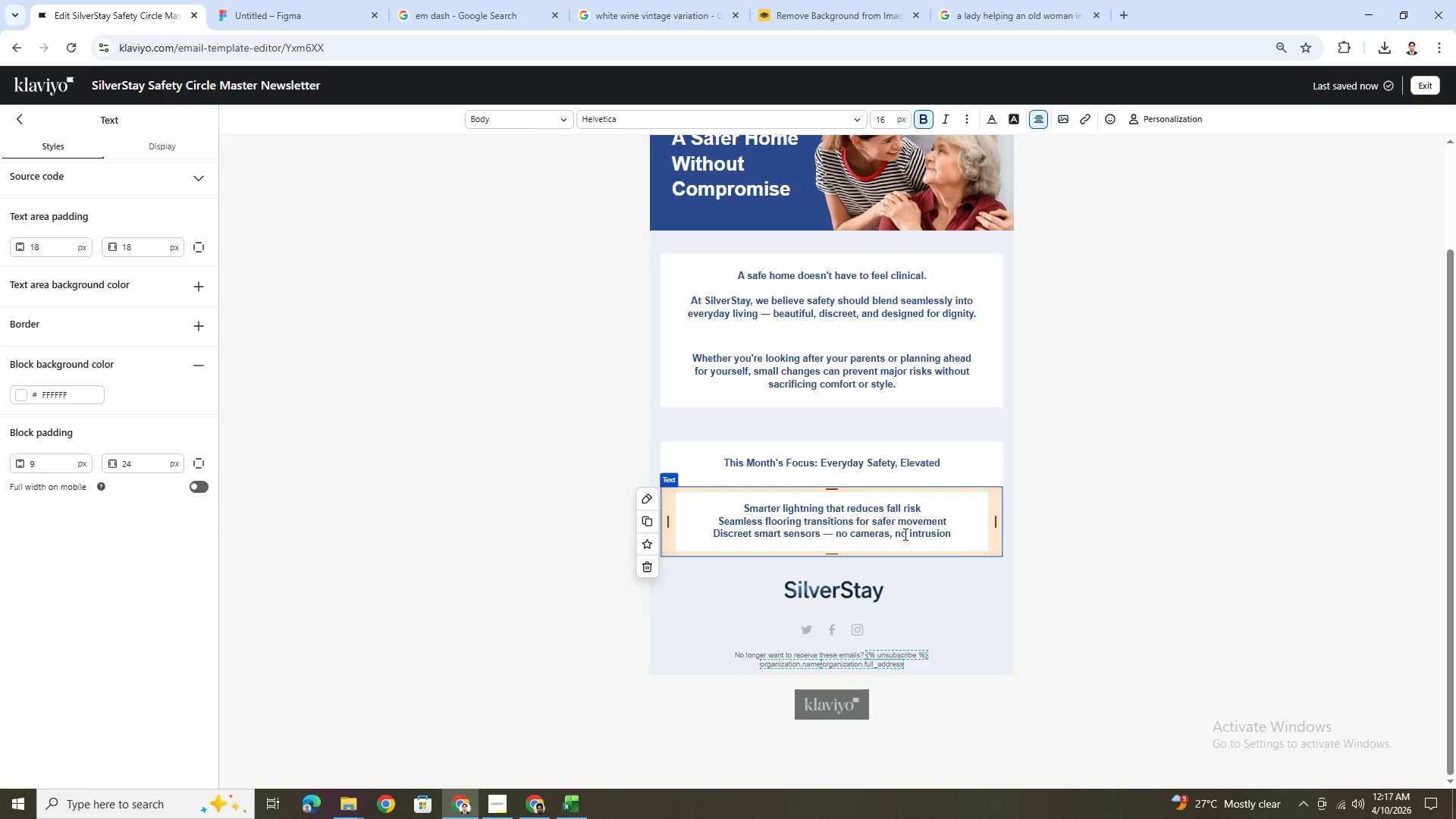 
key(Enter)
 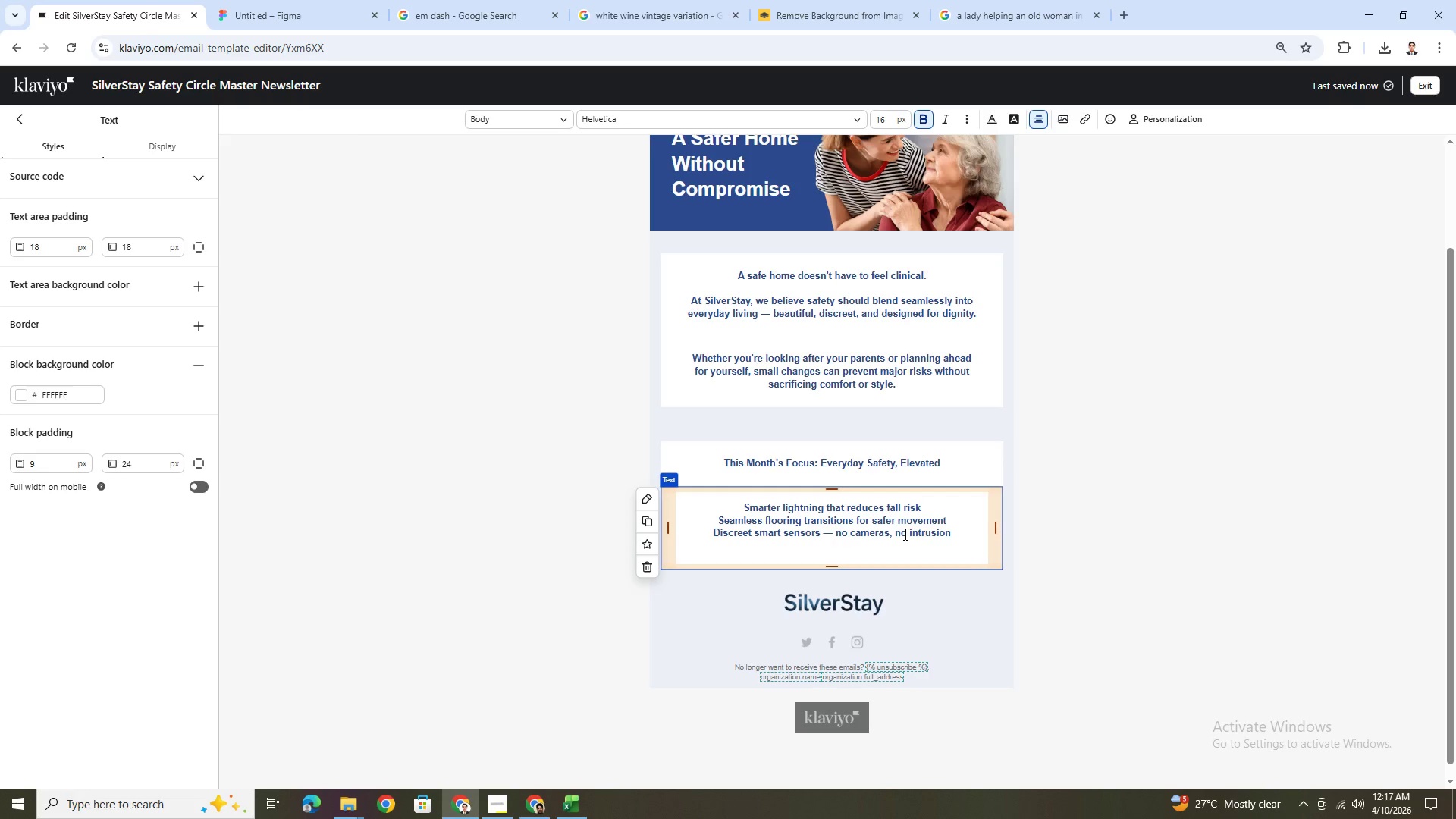 
type(Elegant upgrades that protect without looking medical)
 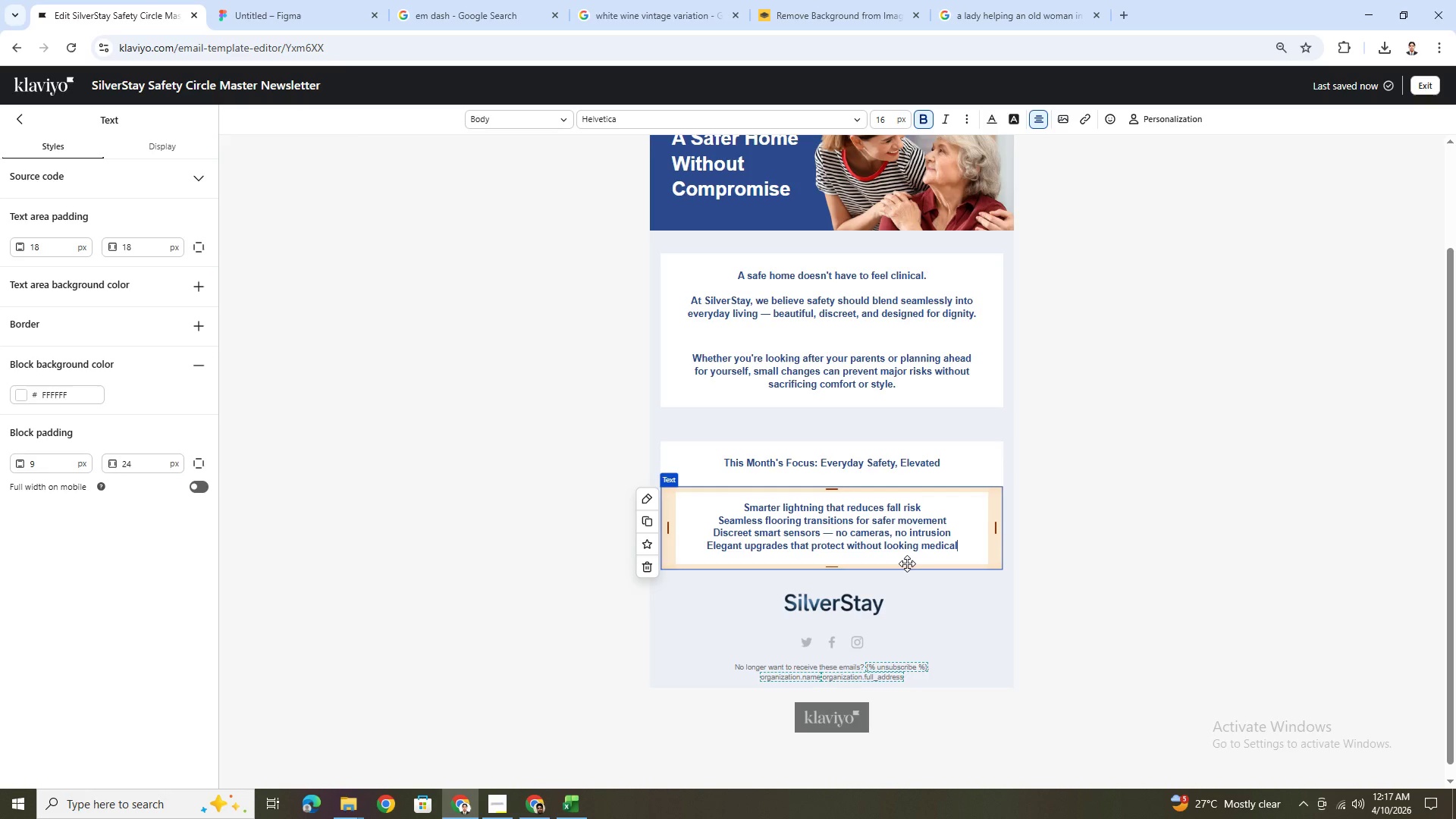 
wait(6.2)
 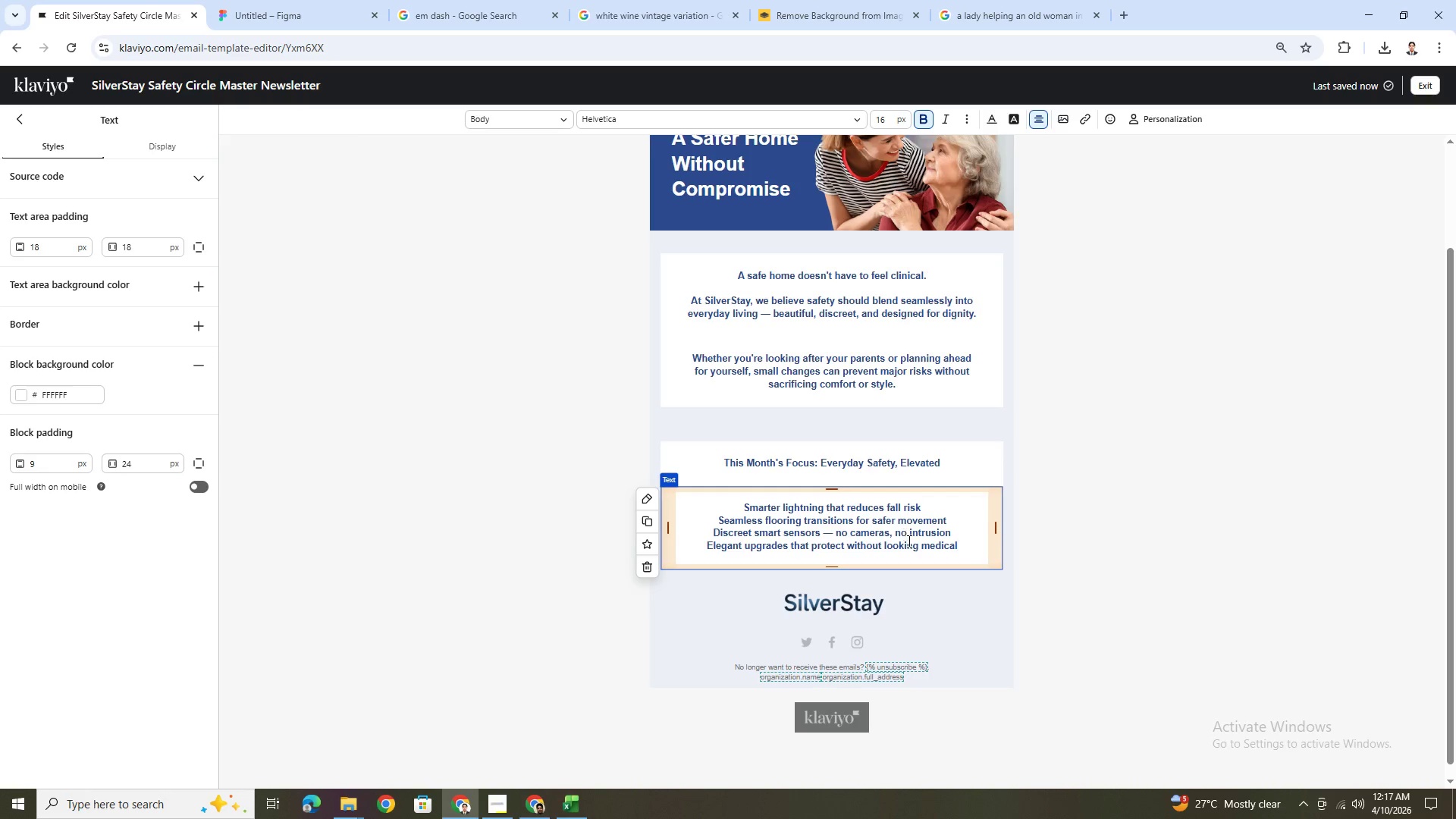 
left_click([1062, 601])
 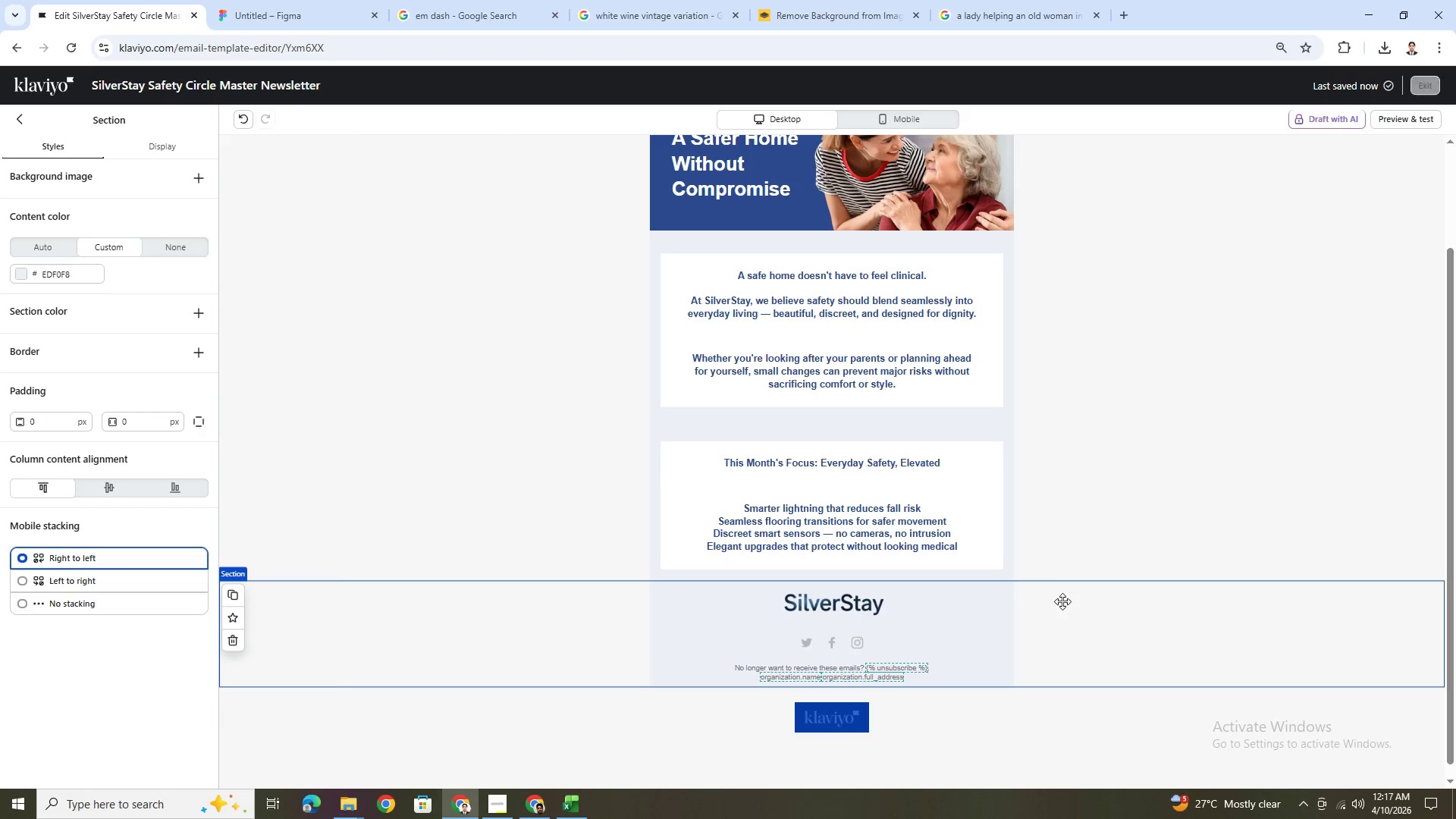 
scroll: coordinate [1084, 627], scroll_direction: up, amount: 4.0
 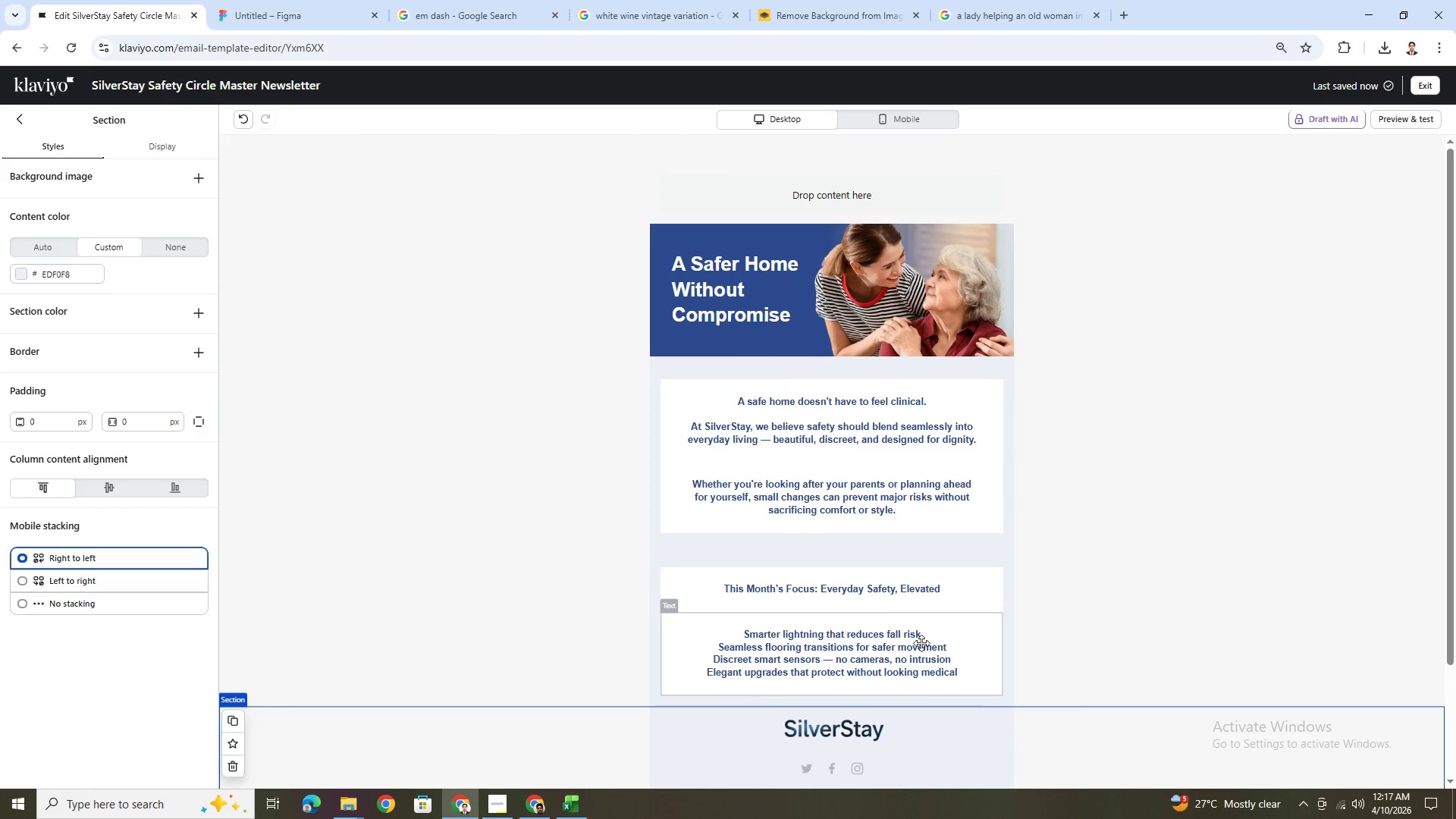 
wait(11.31)
 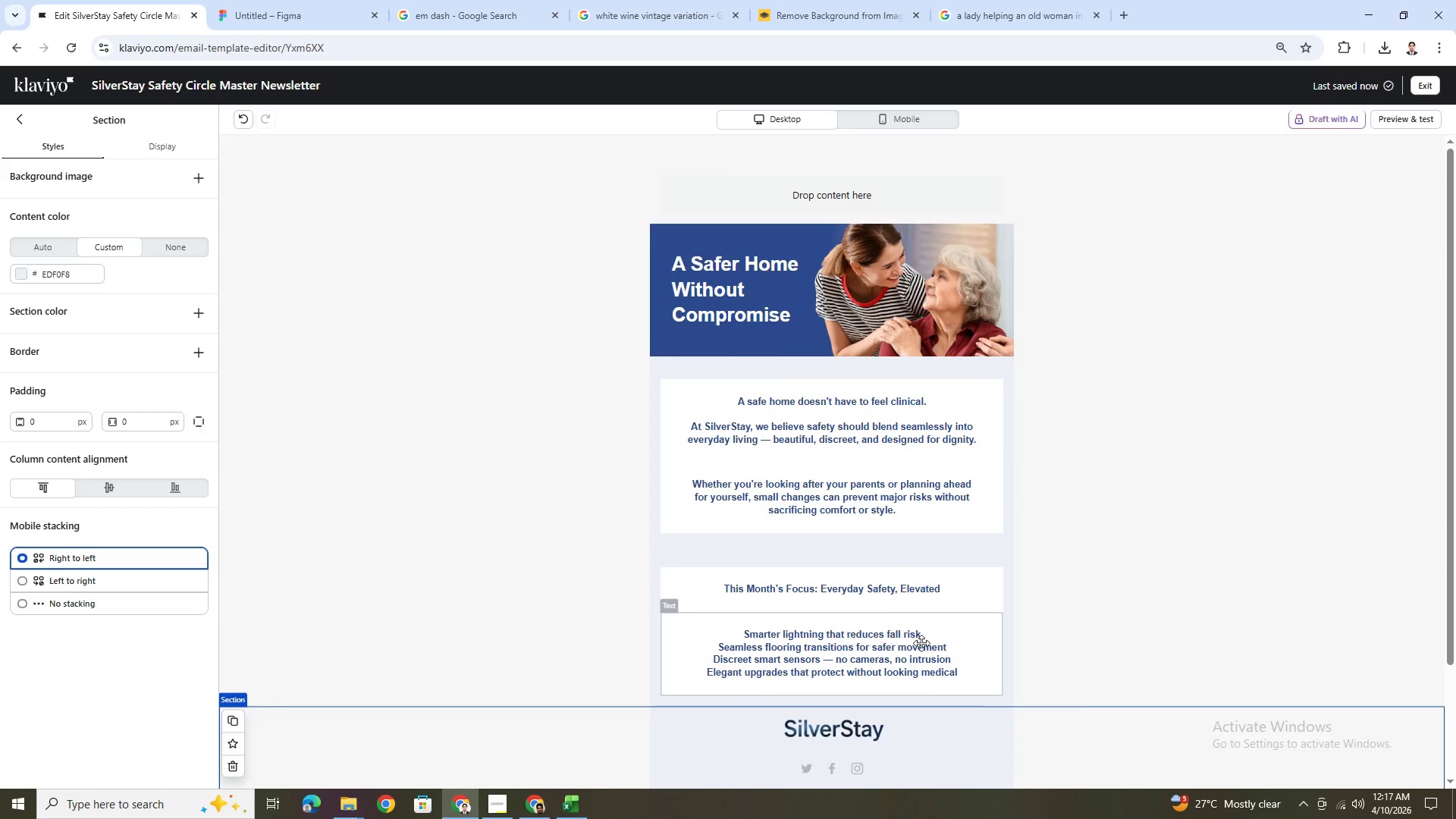 
scroll: coordinate [935, 605], scroll_direction: down, amount: 3.0
 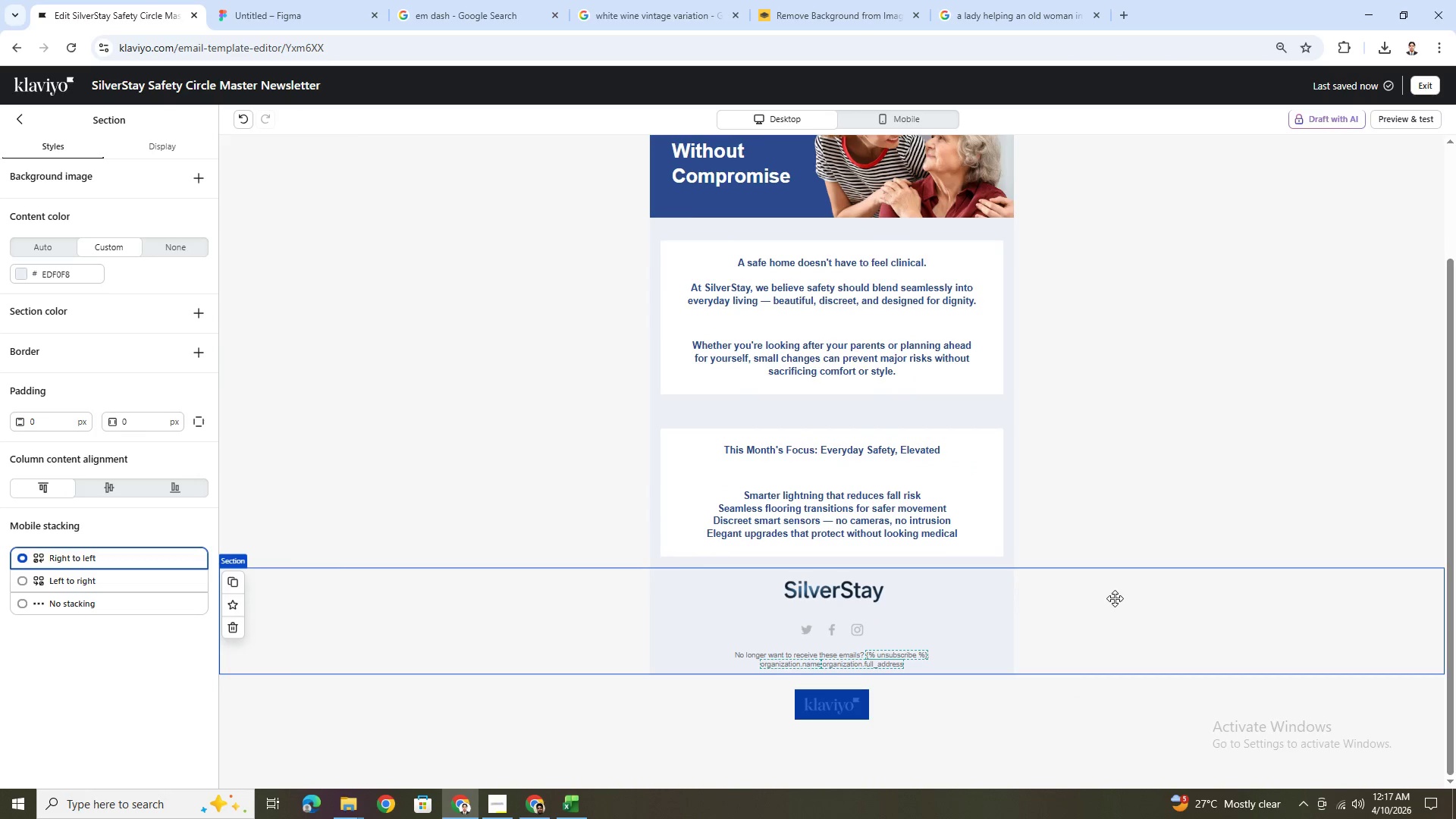 
scroll: coordinate [1125, 596], scroll_direction: up, amount: 2.0
 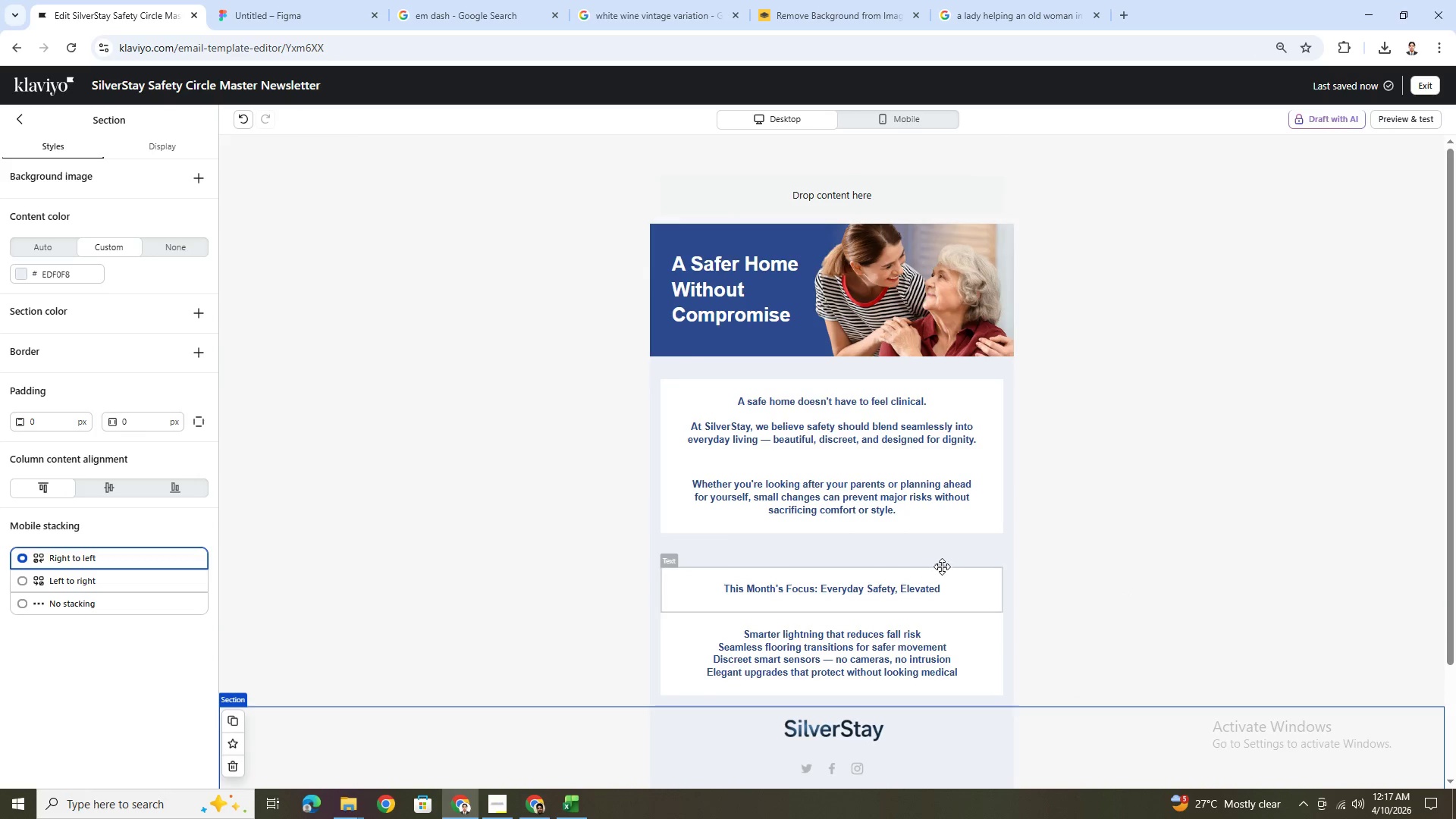 
left_click([936, 560])
 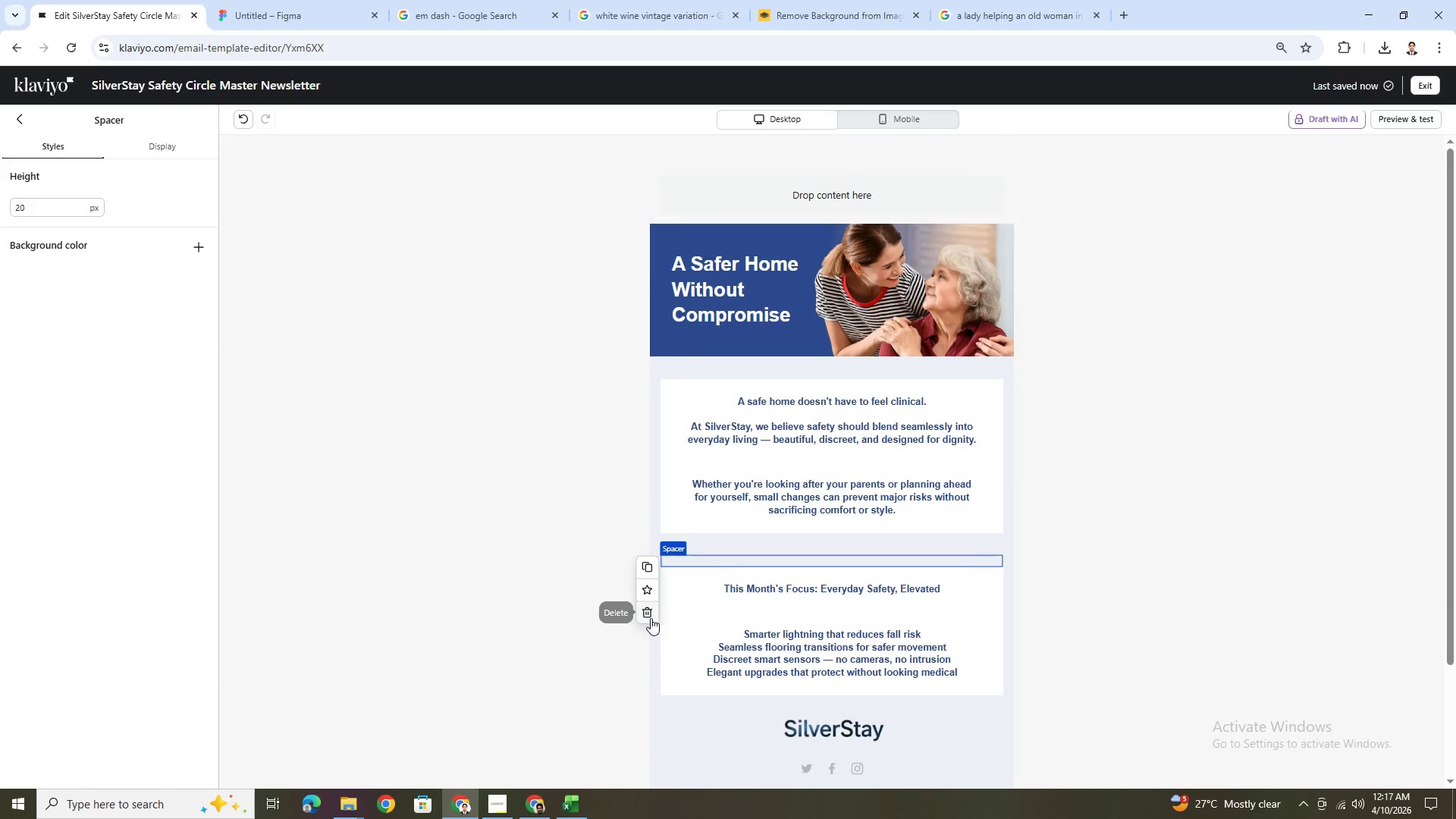 
left_click([649, 616])
 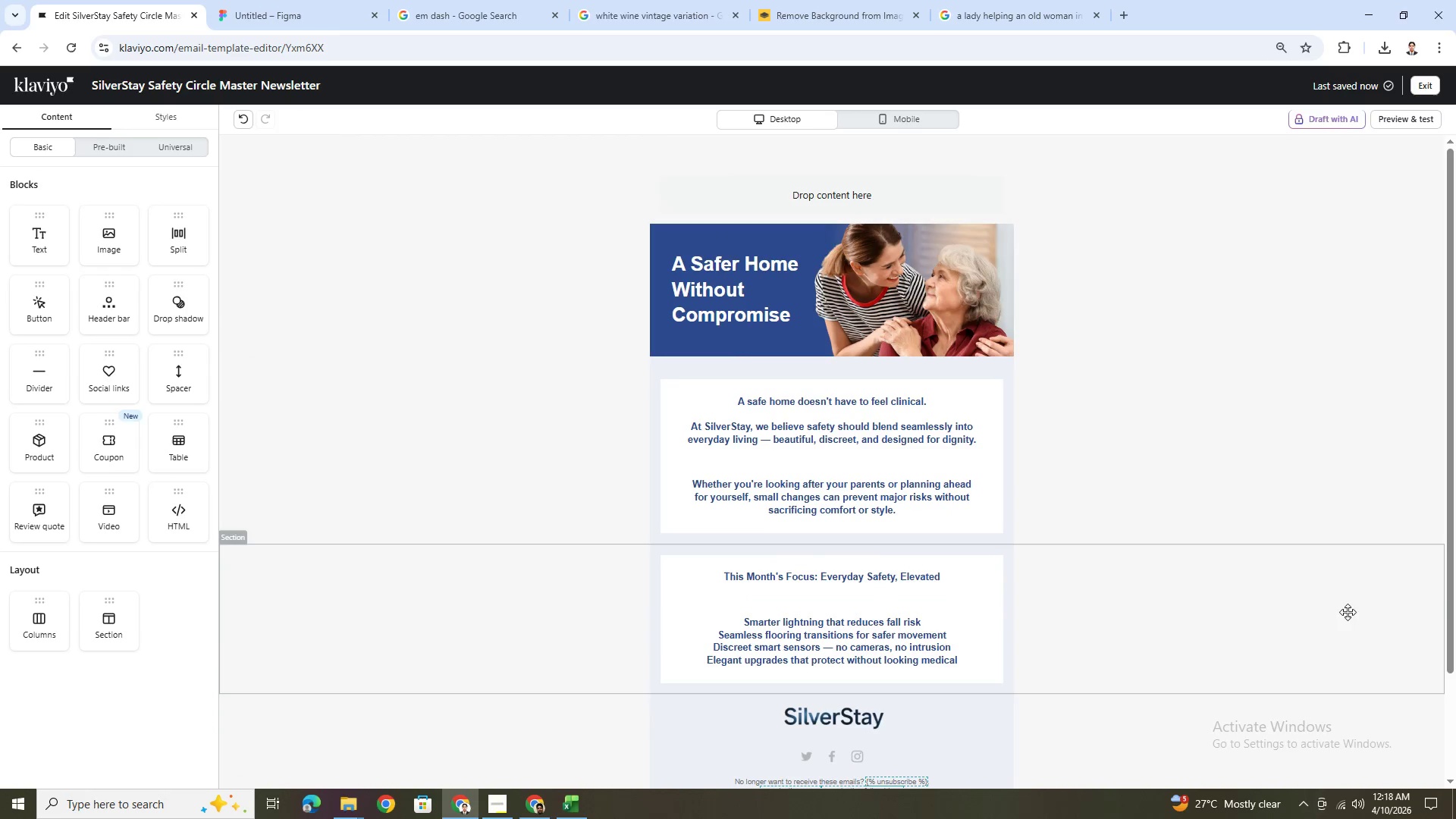 
scroll: coordinate [1313, 639], scroll_direction: down, amount: 1.0
 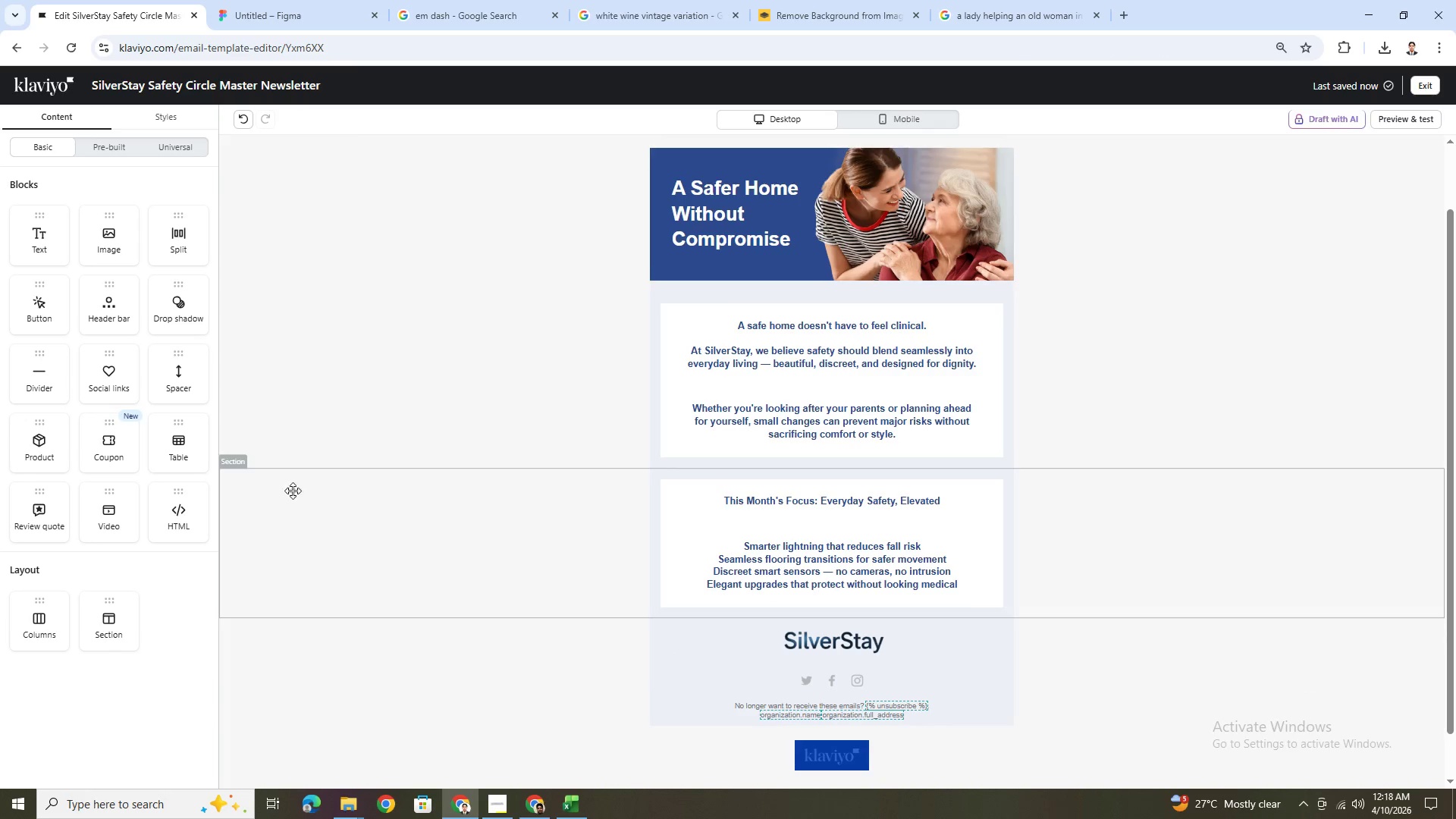 
left_click([534, 543])
 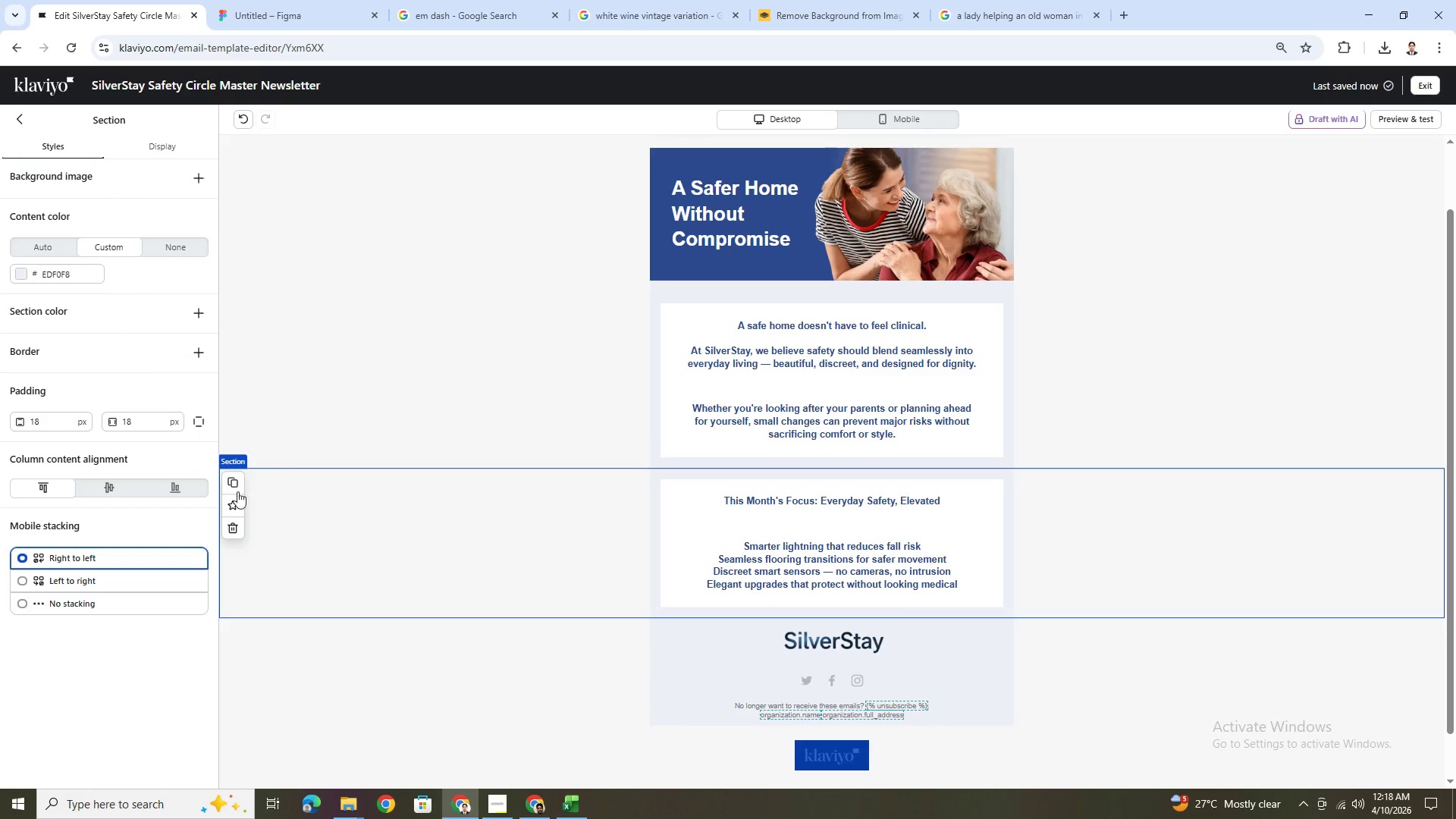 
left_click([234, 484])
 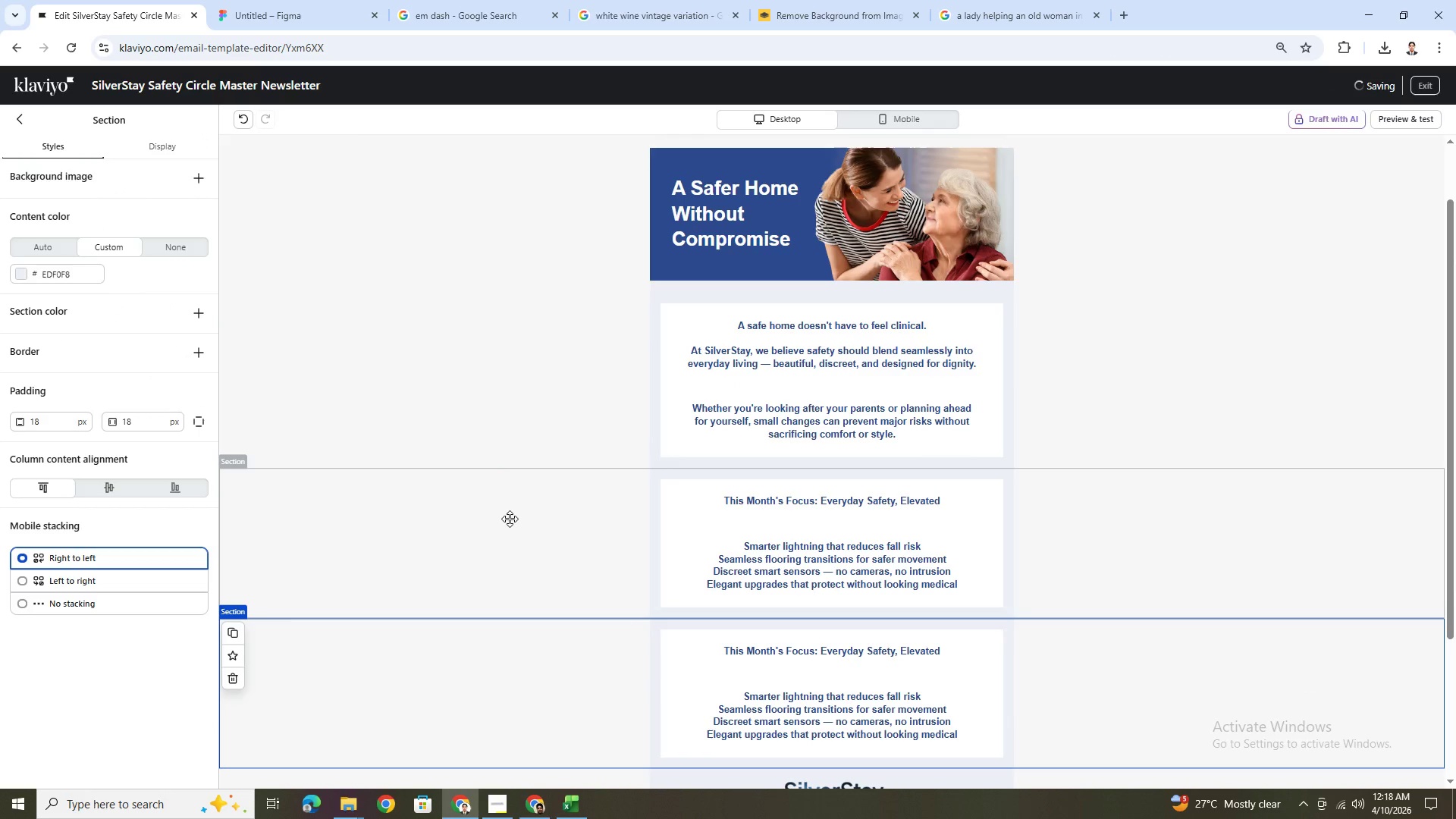 
scroll: coordinate [510, 519], scroll_direction: down, amount: 5.0
 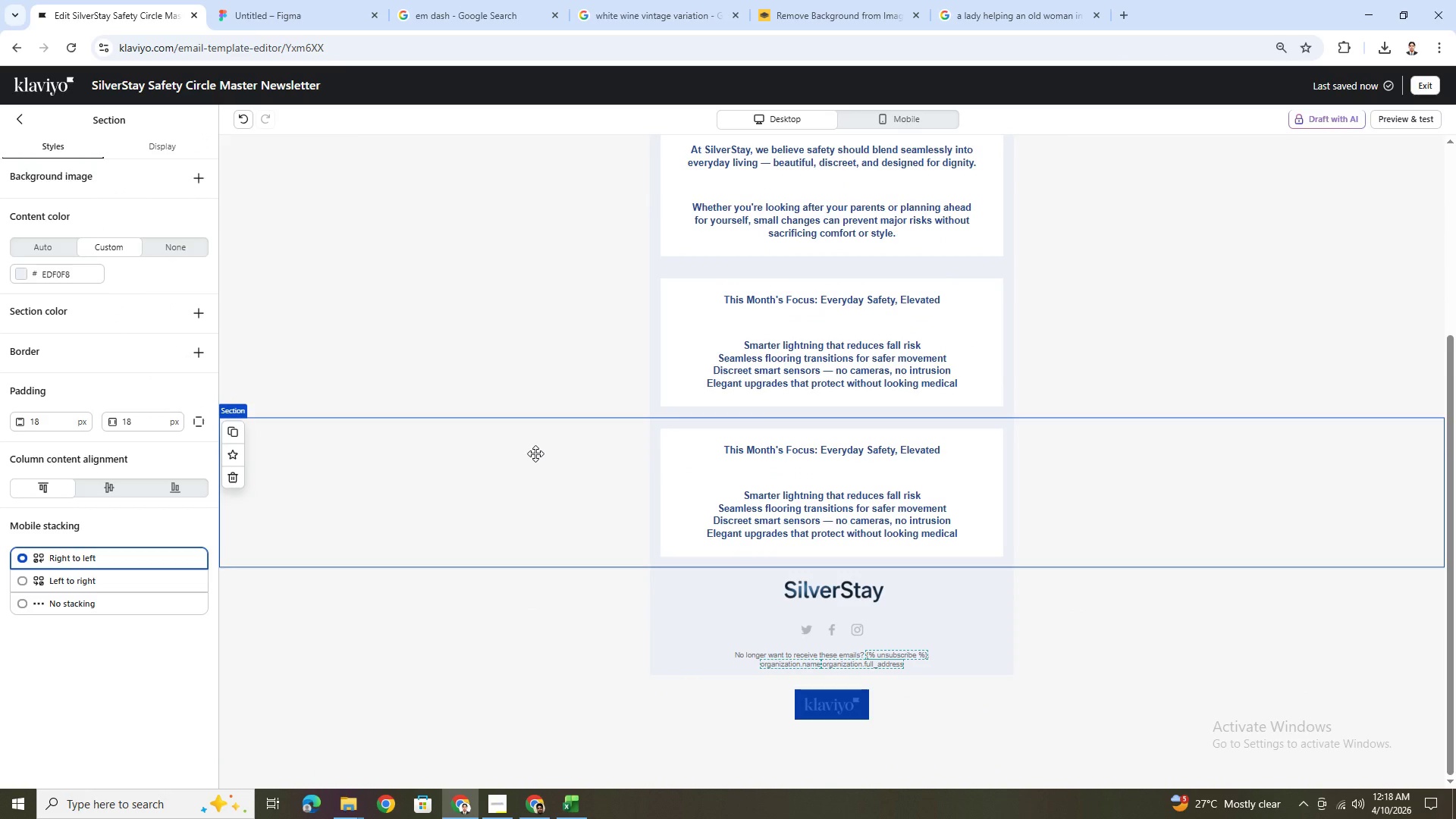 
left_click([535, 453])
 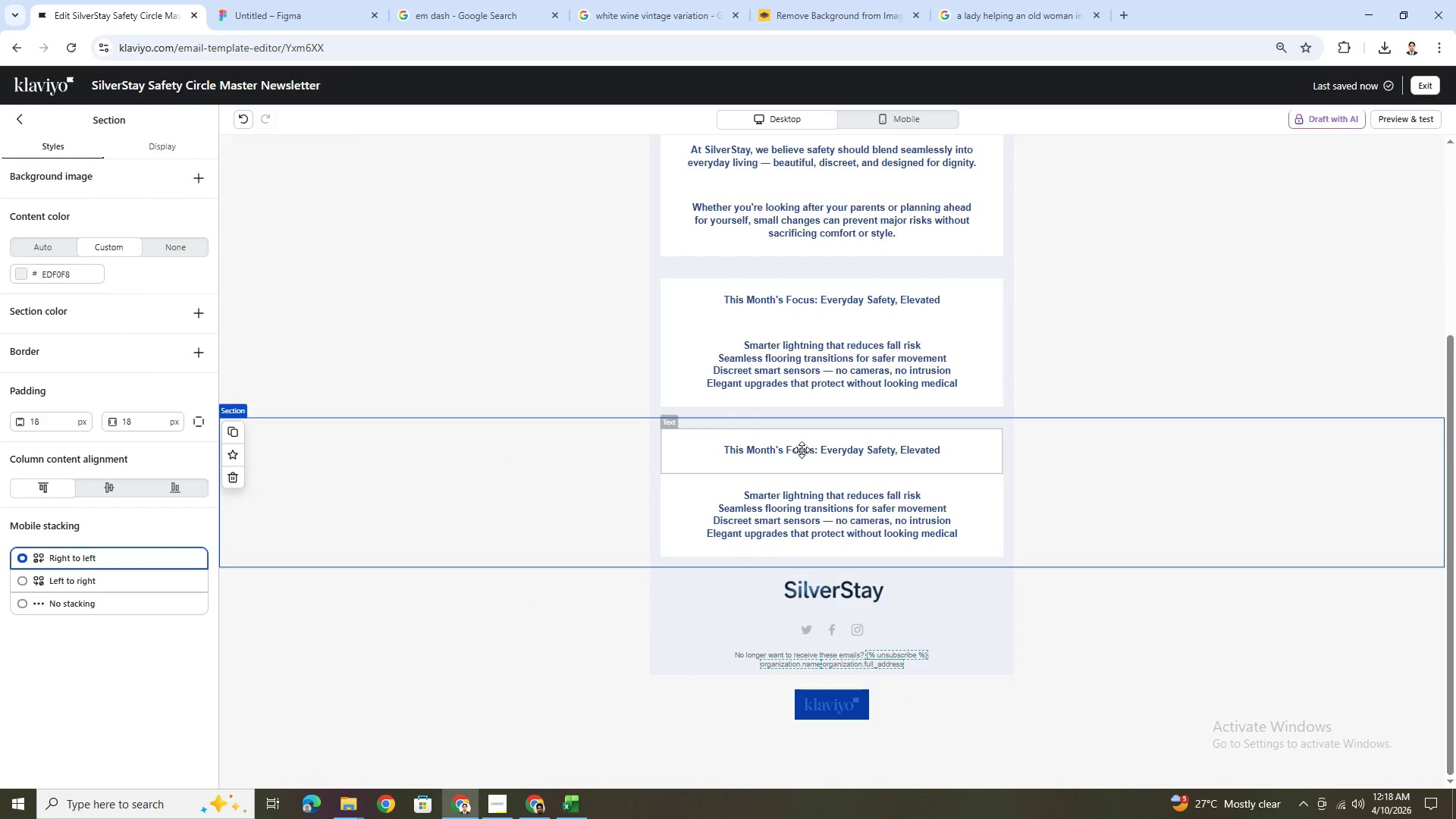 
left_click([802, 450])
 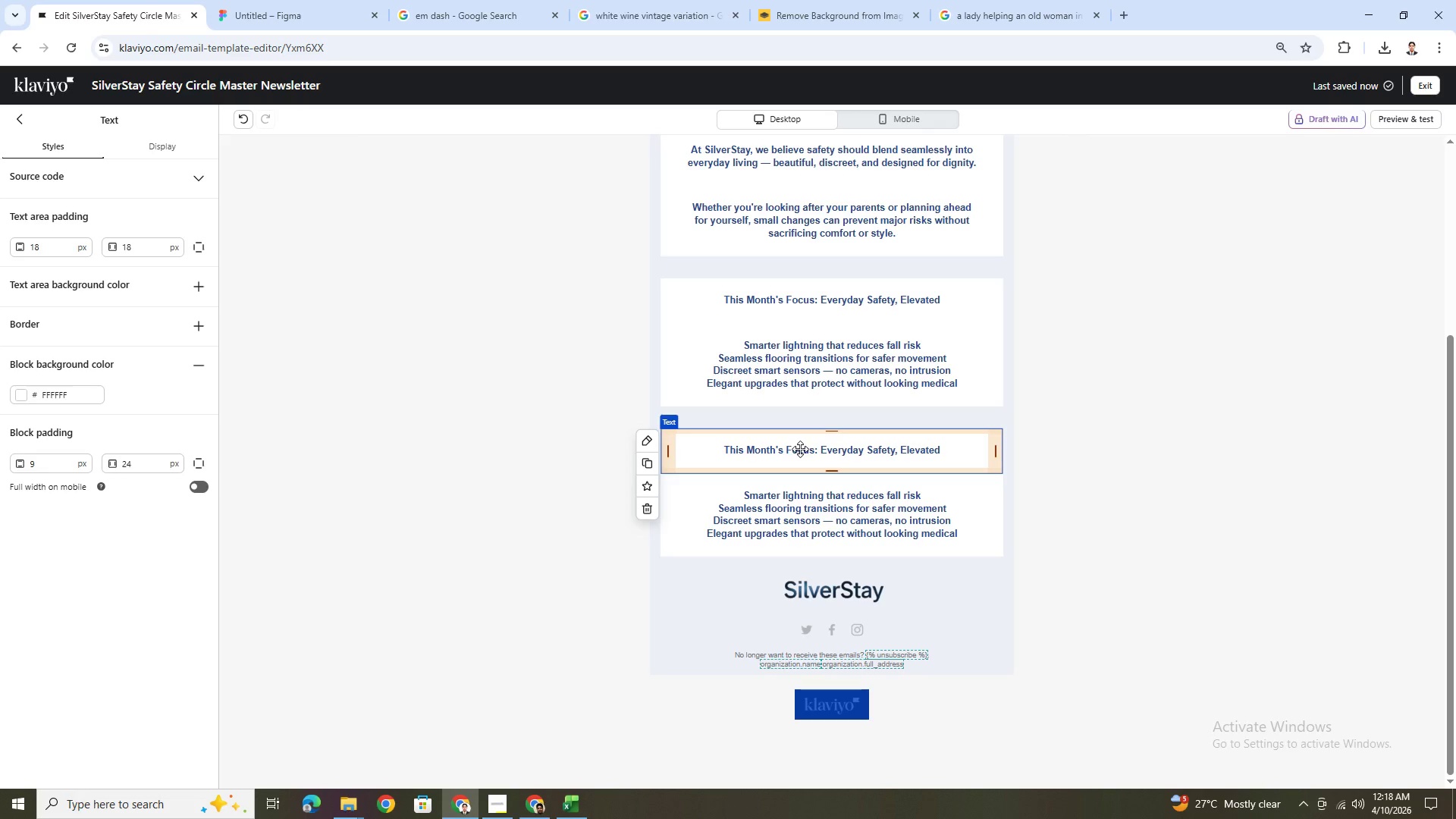 
wait(5.09)
 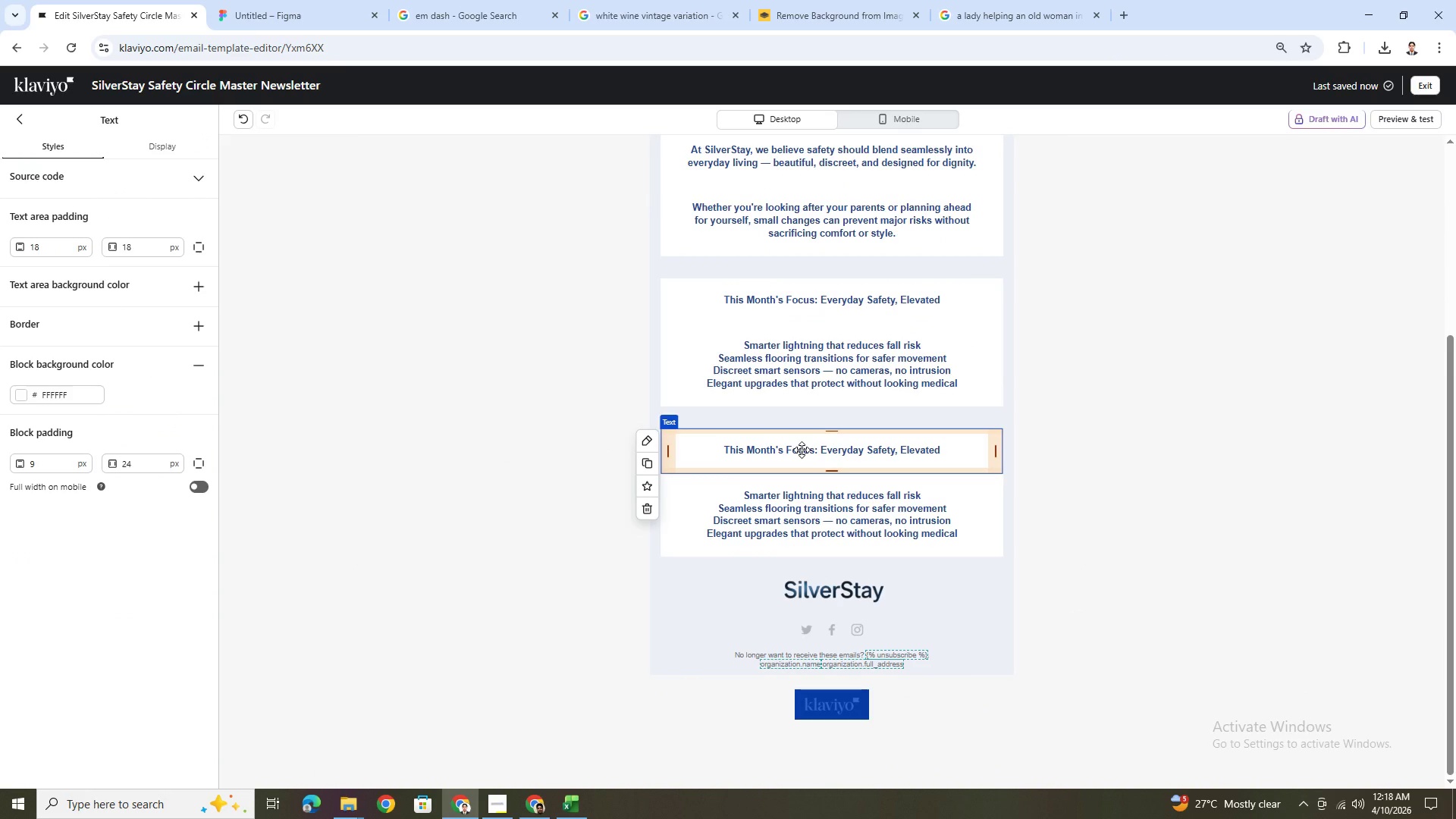 
scroll: coordinate [1089, 466], scroll_direction: up, amount: 4.0
 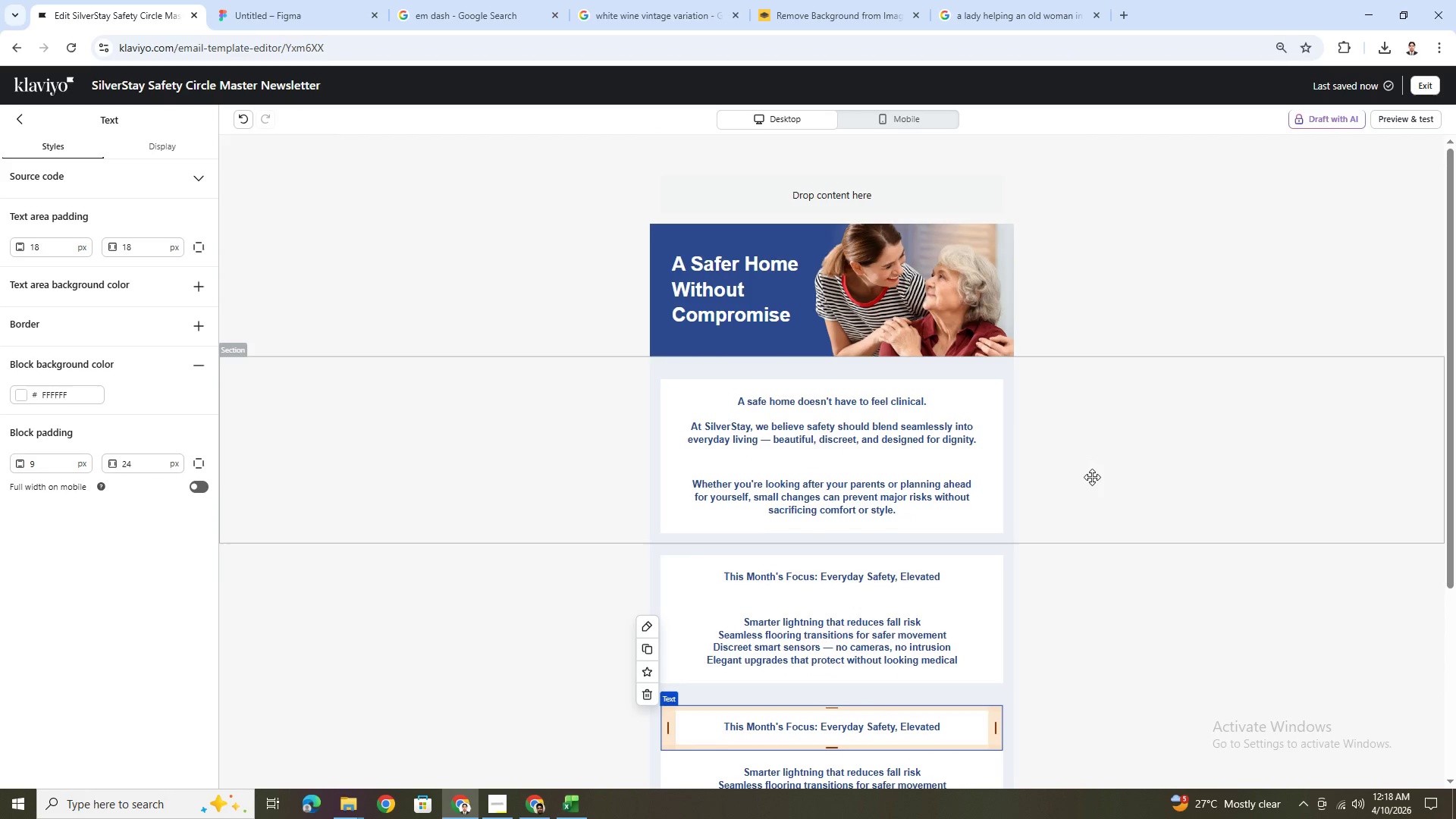 
scroll: coordinate [1092, 477], scroll_direction: down, amount: 2.0
 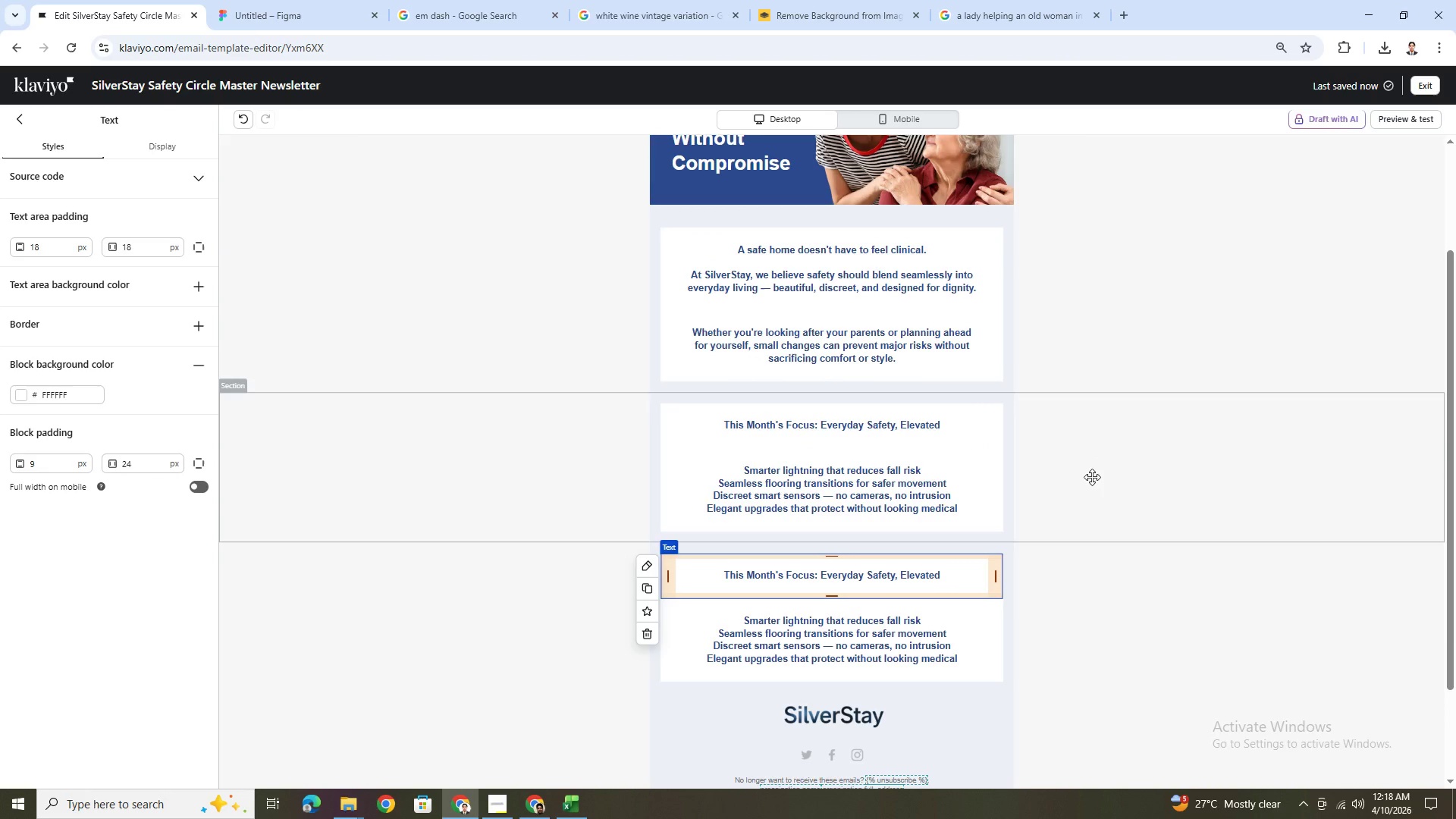 
scroll: coordinate [1094, 479], scroll_direction: up, amount: 2.0
 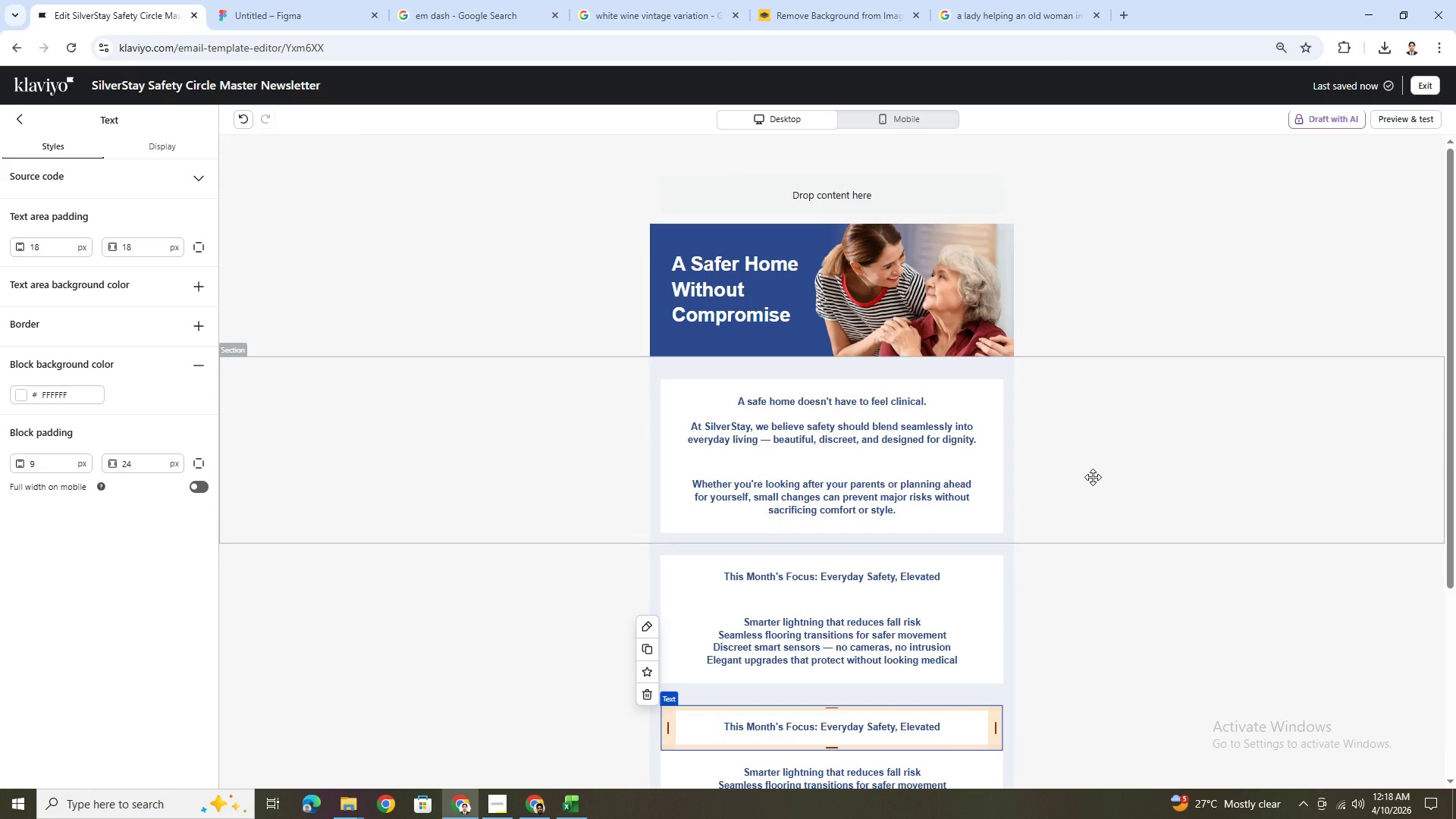 
scroll: coordinate [1093, 477], scroll_direction: down, amount: 2.0
 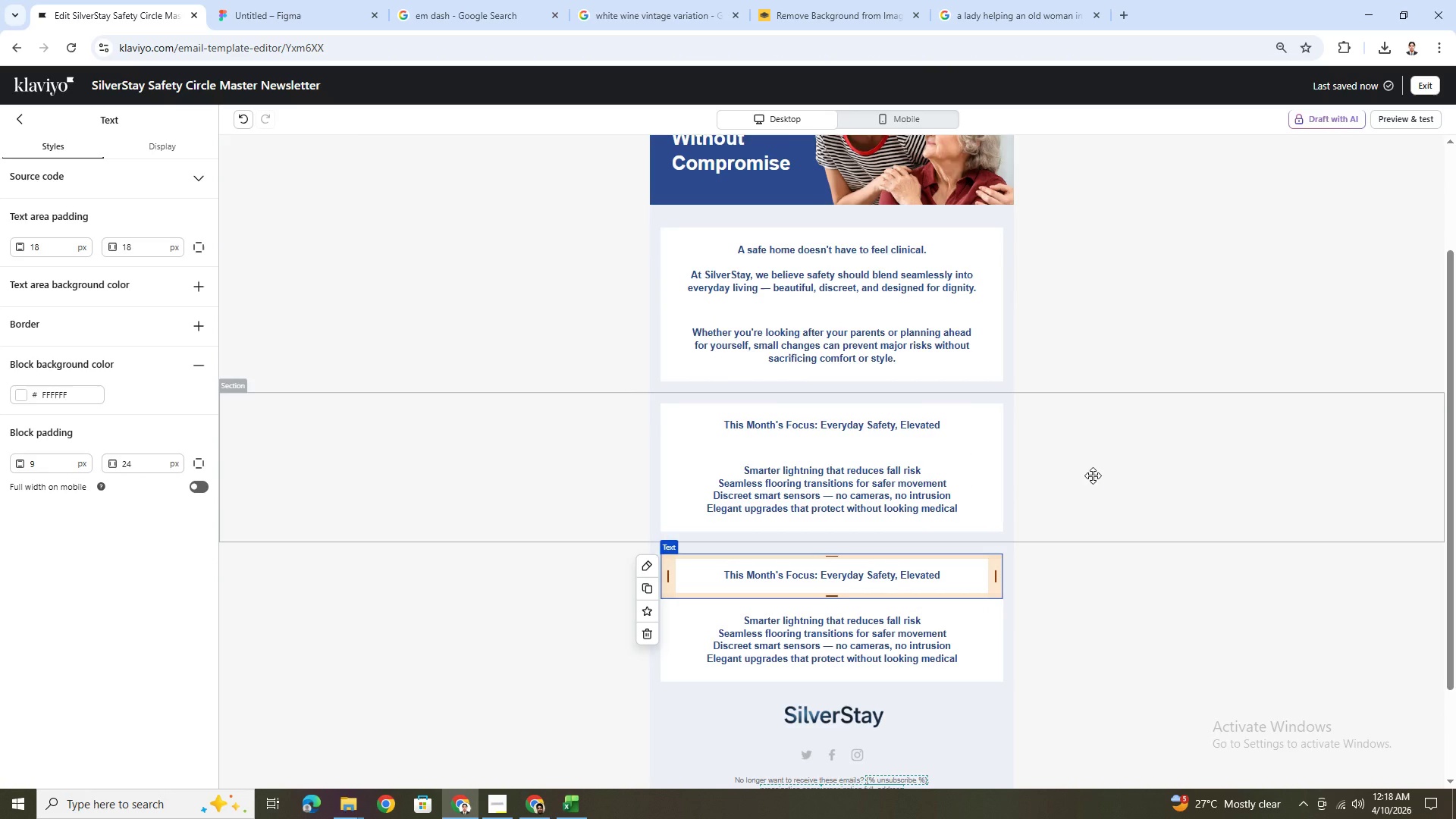 
scroll: coordinate [1093, 475], scroll_direction: up, amount: 4.0
 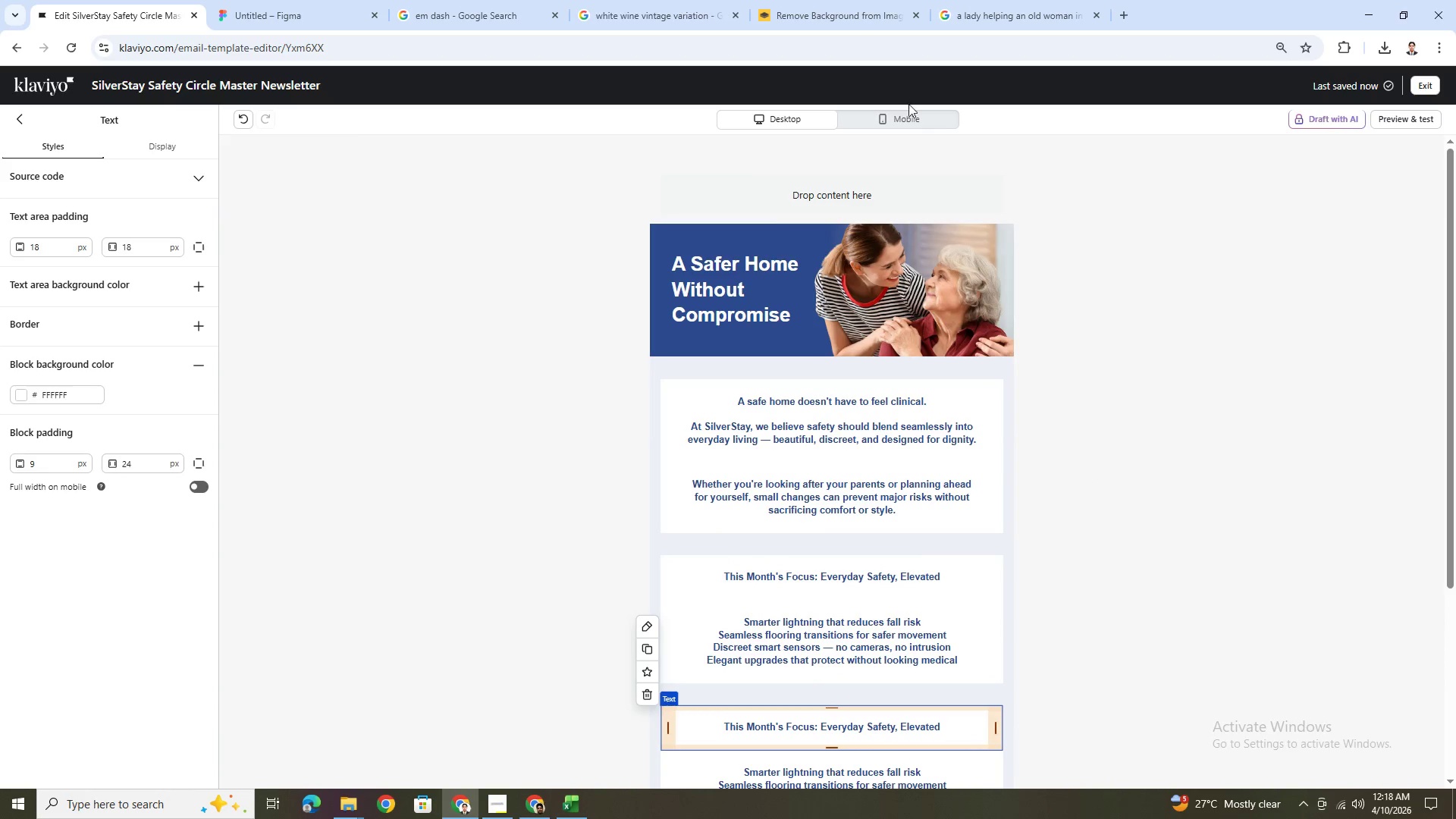 
left_click([940, 116])
 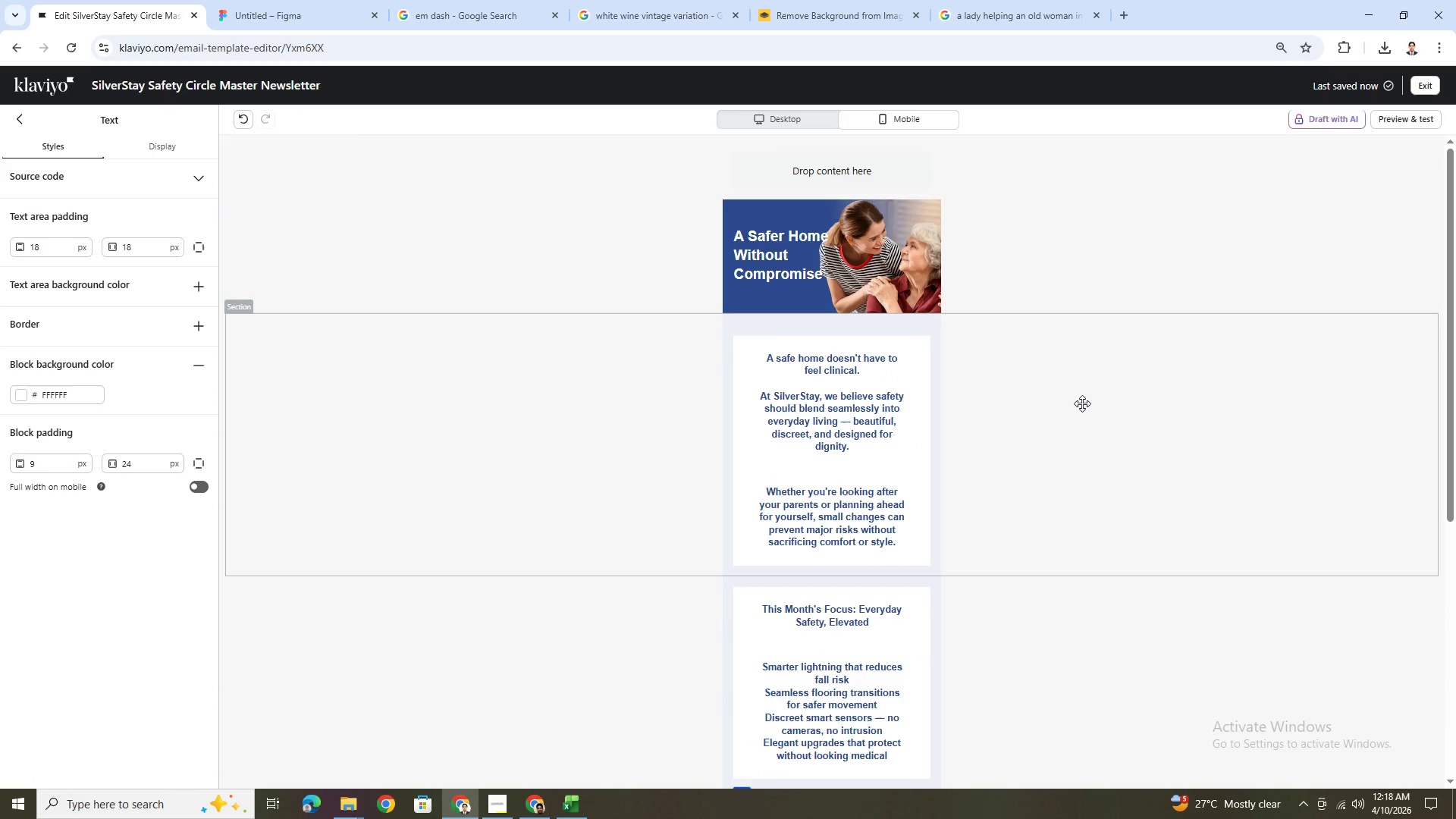 
scroll: coordinate [1082, 403], scroll_direction: none, amount: 0.0
 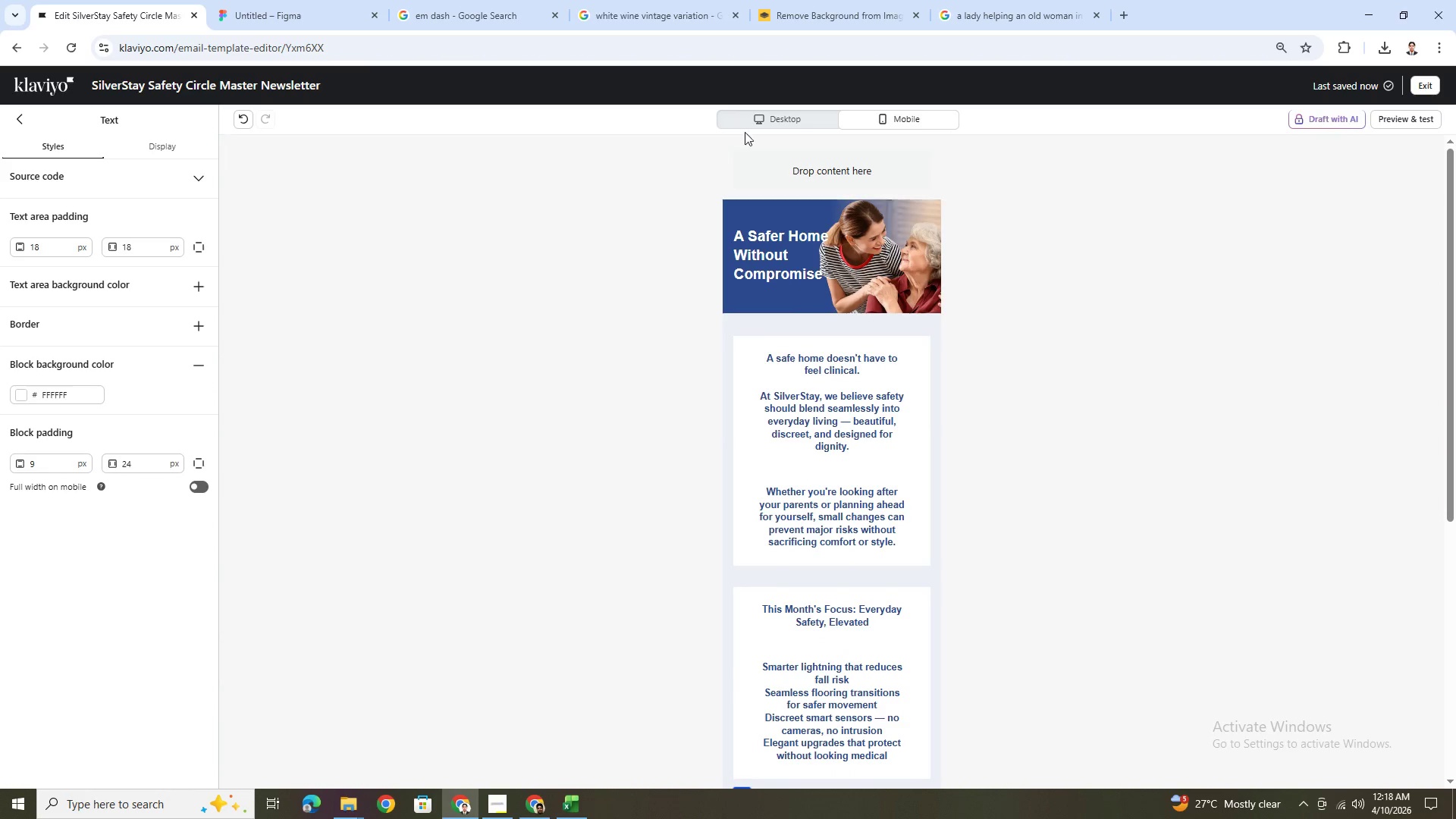 
left_click([760, 121])
 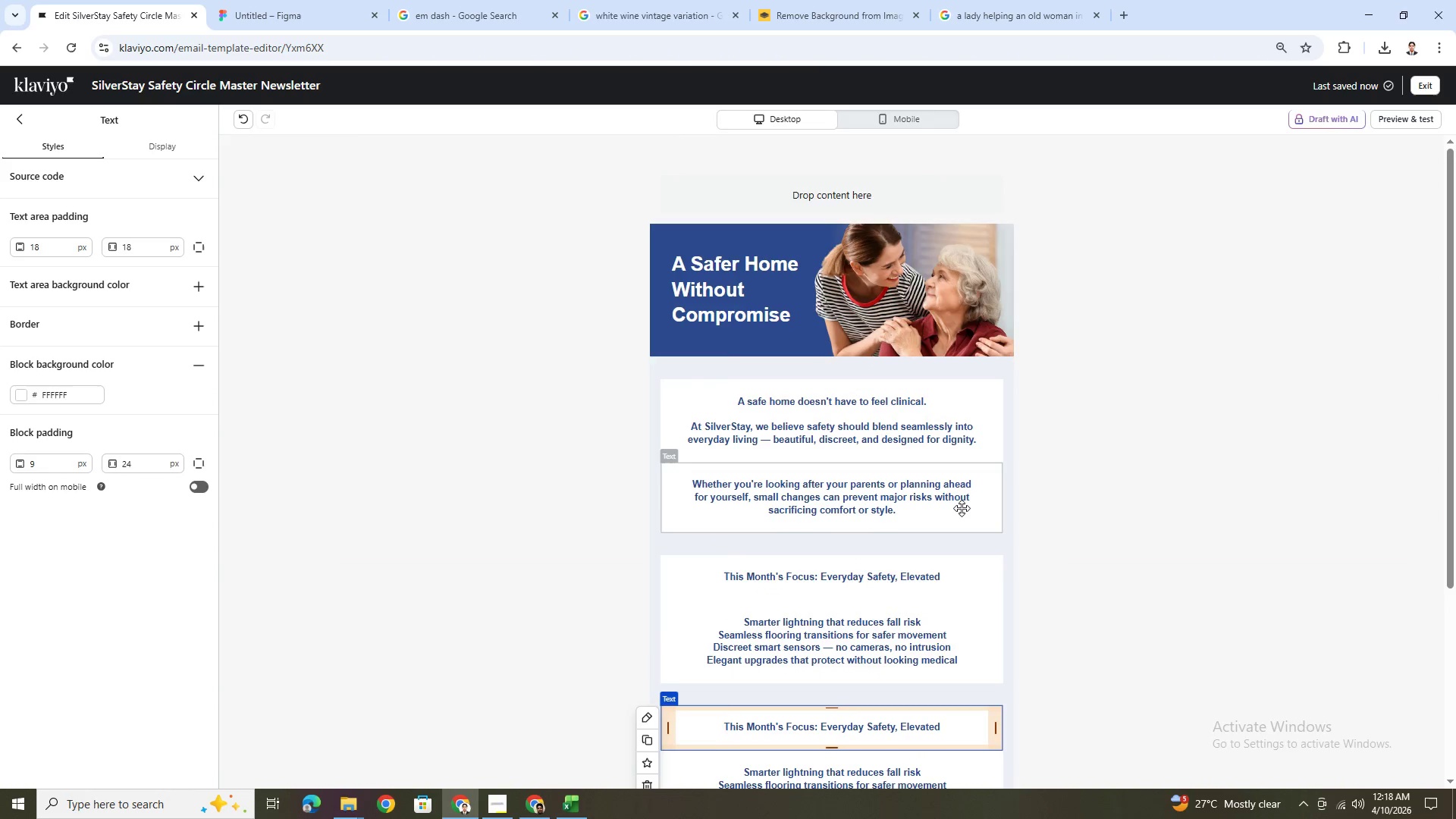 
scroll: coordinate [964, 508], scroll_direction: down, amount: 4.0
 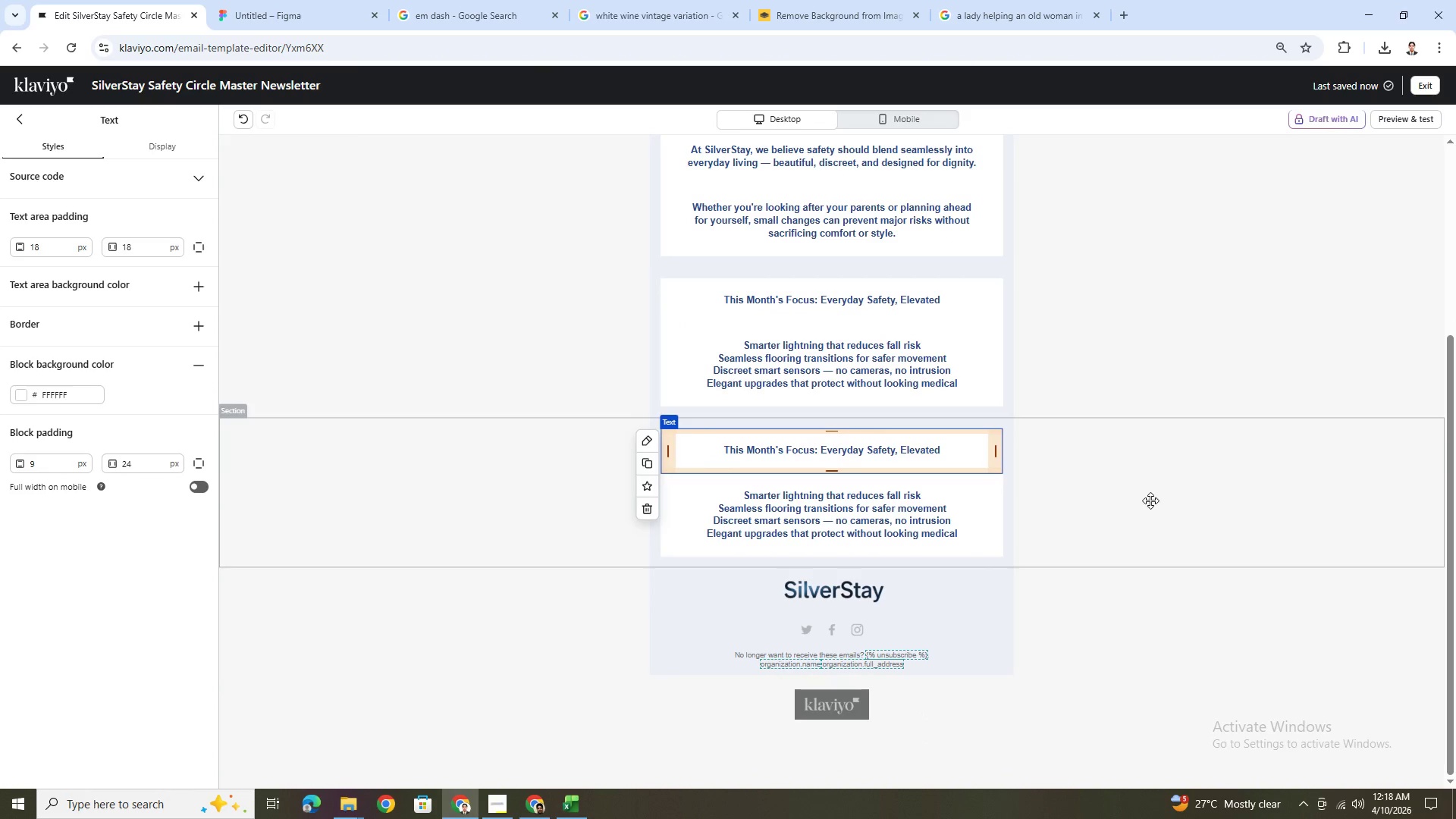 
scroll: coordinate [1150, 500], scroll_direction: up, amount: 4.0
 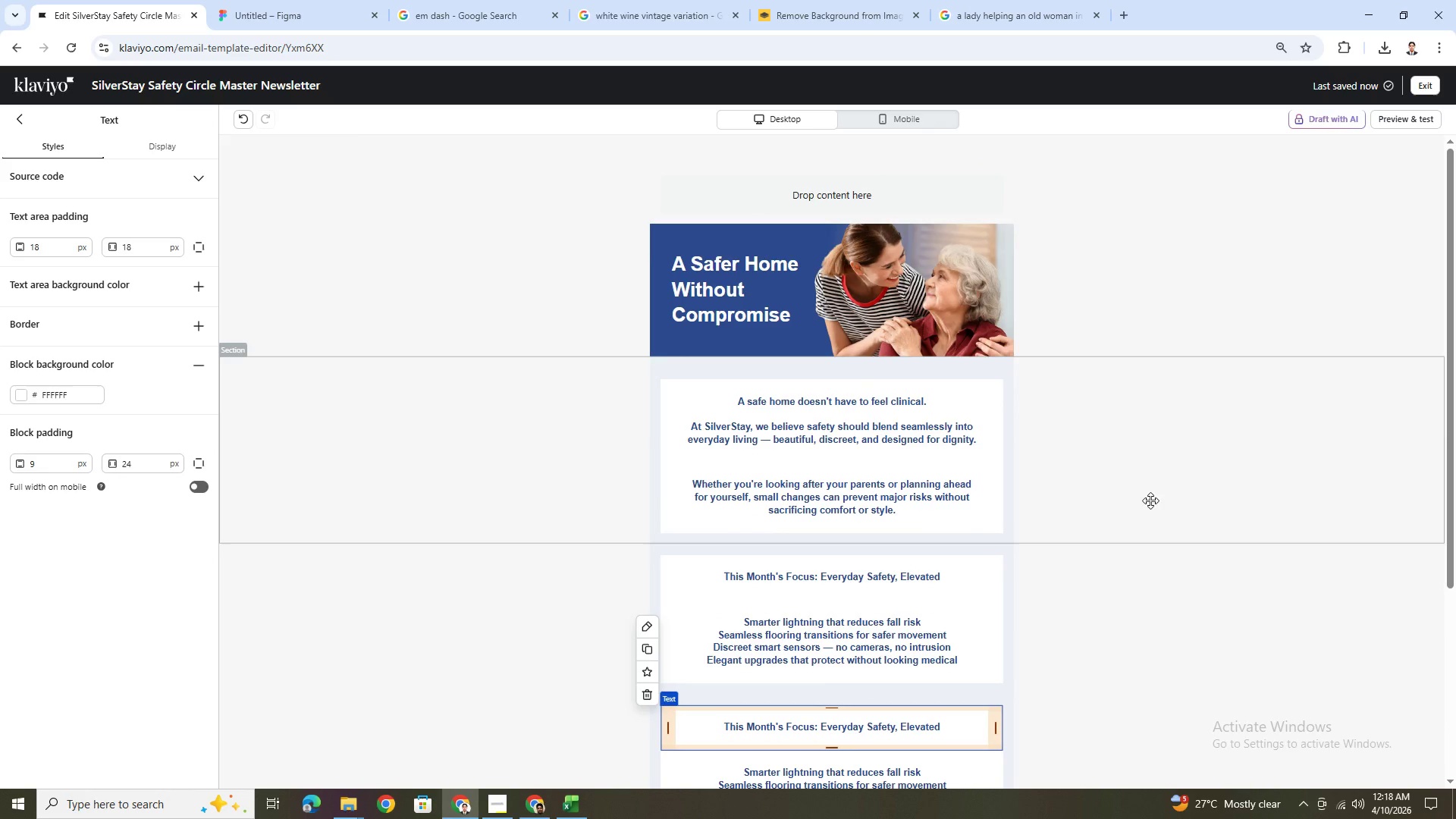 
scroll: coordinate [1150, 500], scroll_direction: down, amount: 4.0
 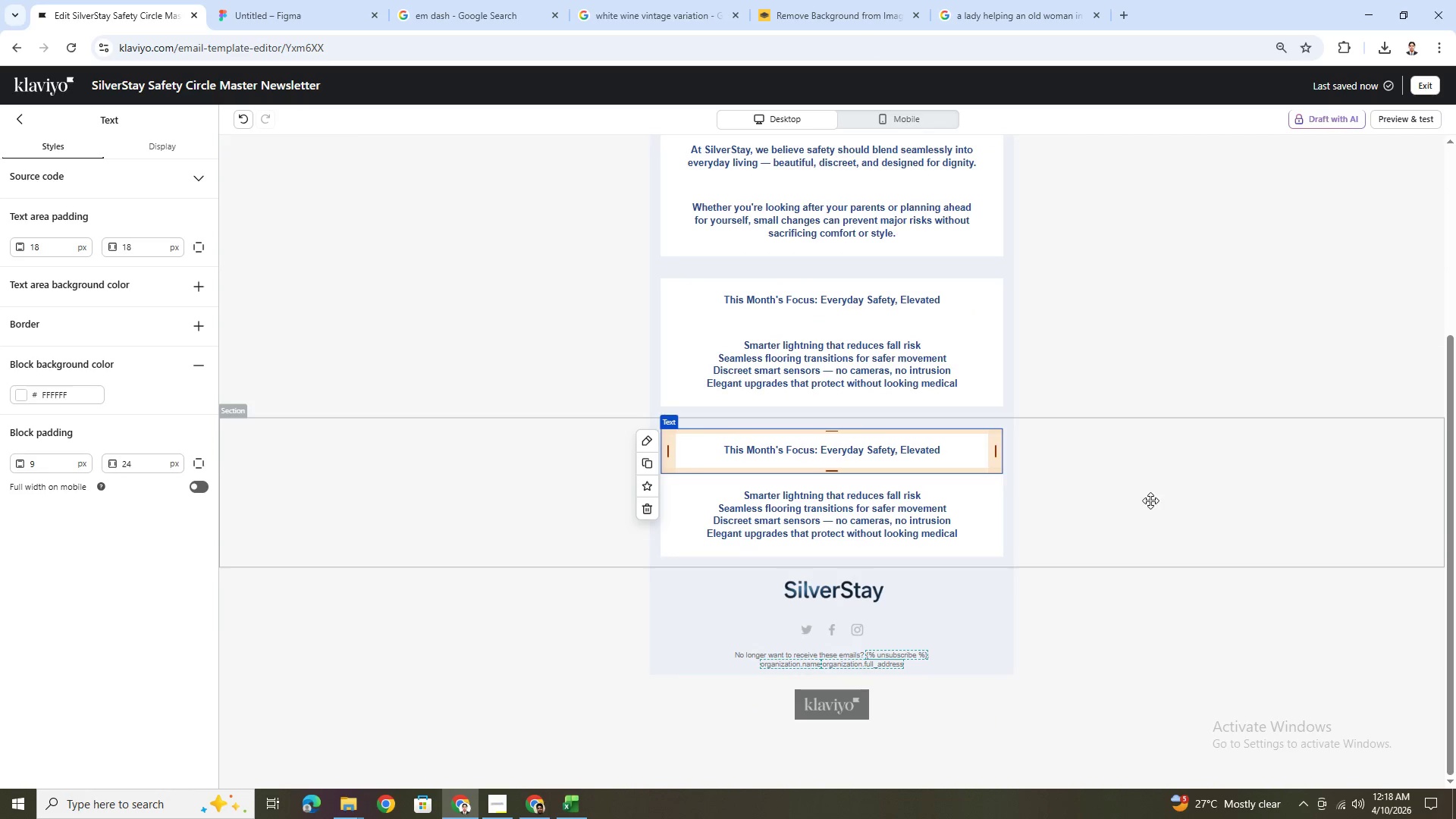 
scroll: coordinate [1150, 500], scroll_direction: up, amount: 4.0
 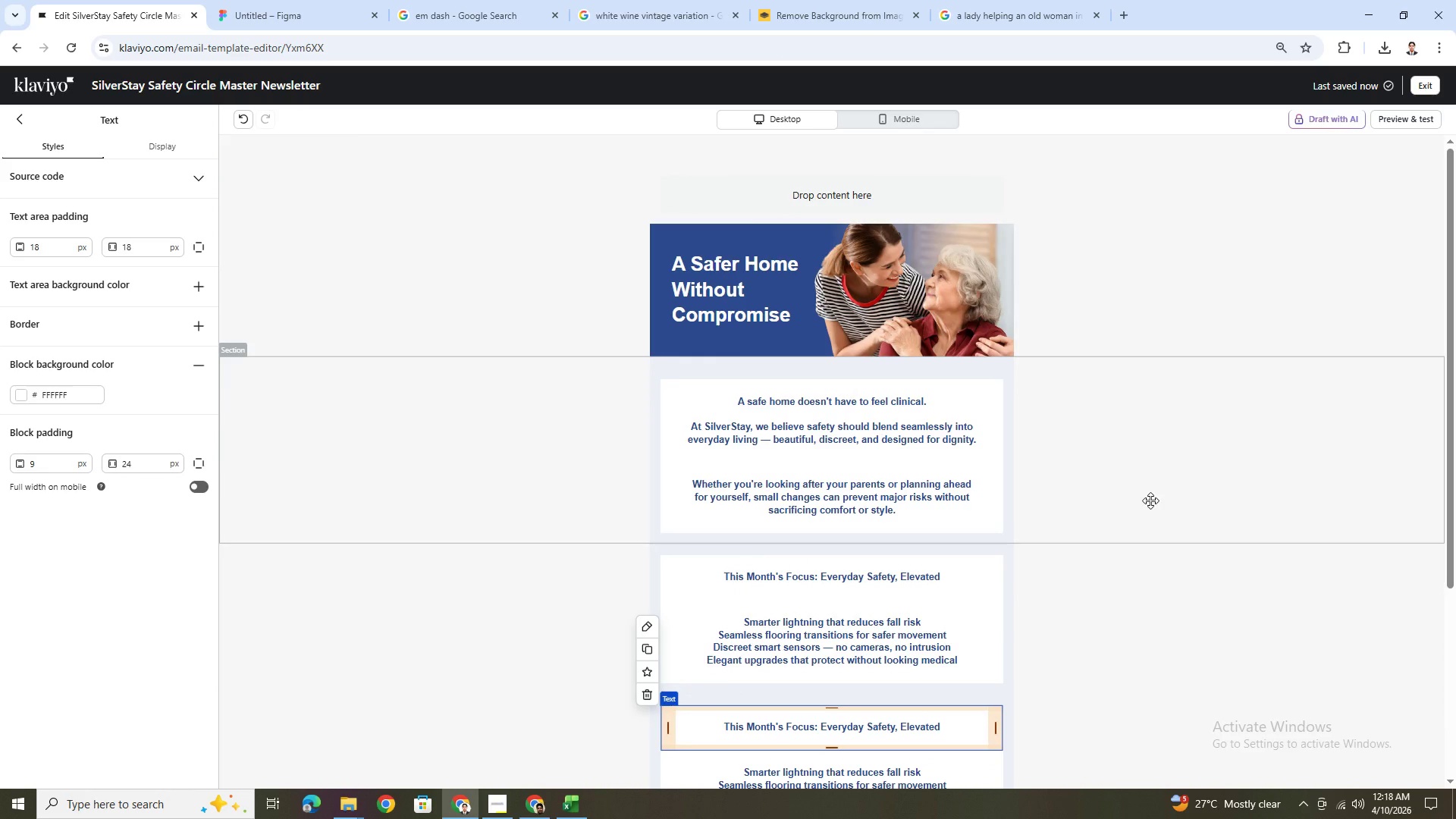 
scroll: coordinate [1150, 500], scroll_direction: down, amount: 4.0
 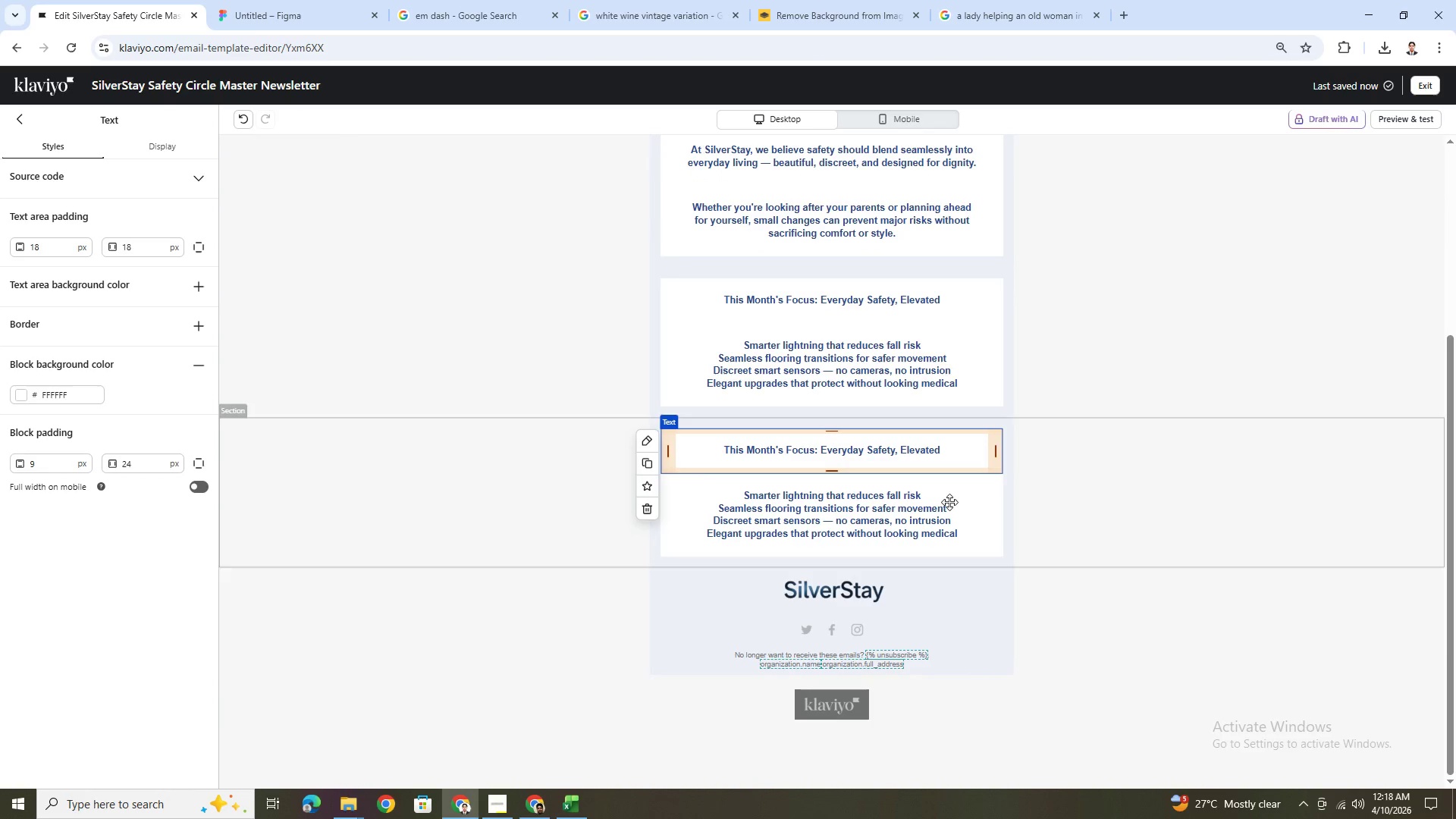 
scroll: coordinate [495, 470], scroll_direction: up, amount: 3.0
 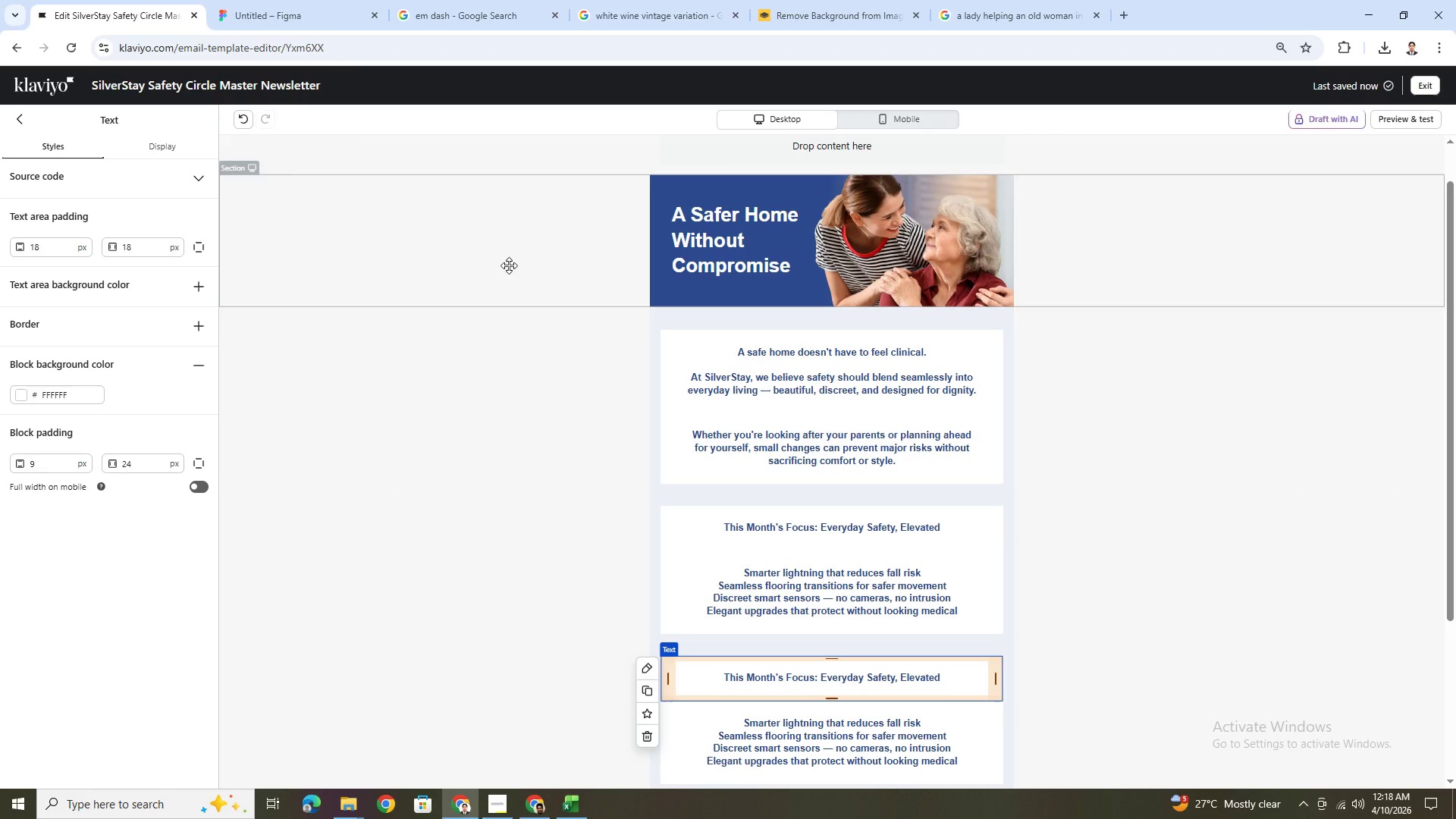 
left_click([509, 265])
 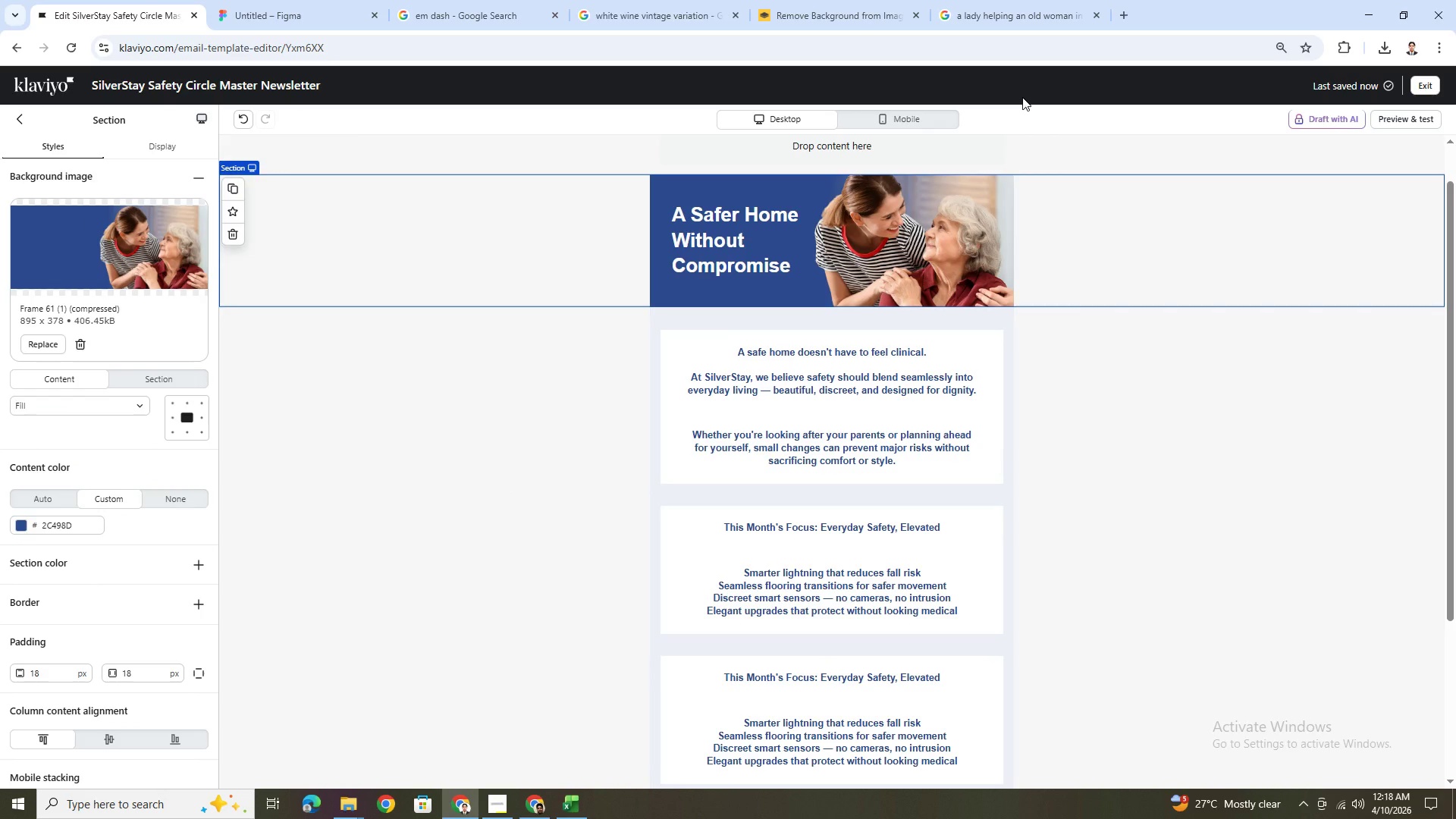 
wait(14.01)
 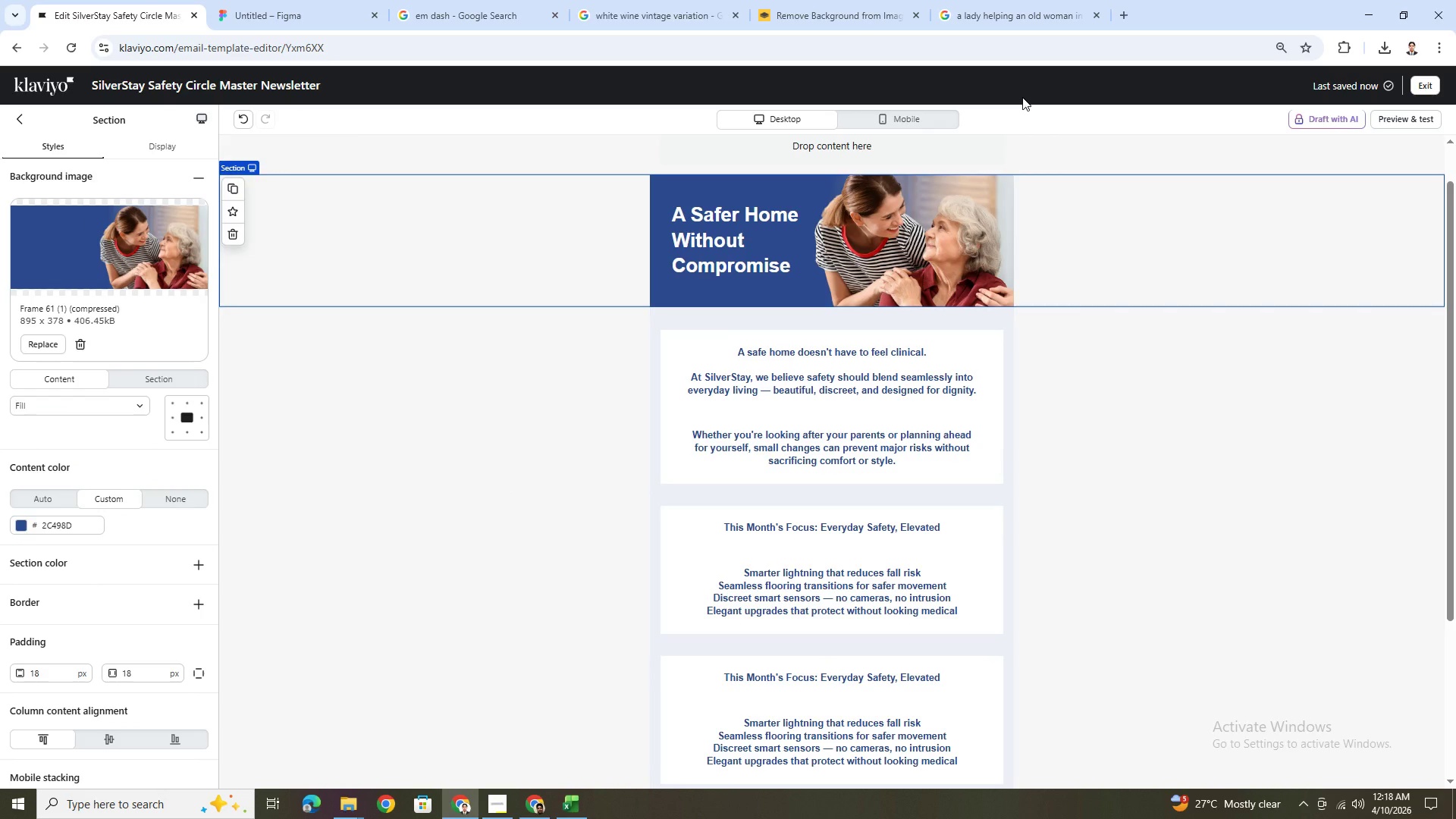 
left_click([1054, 11])
 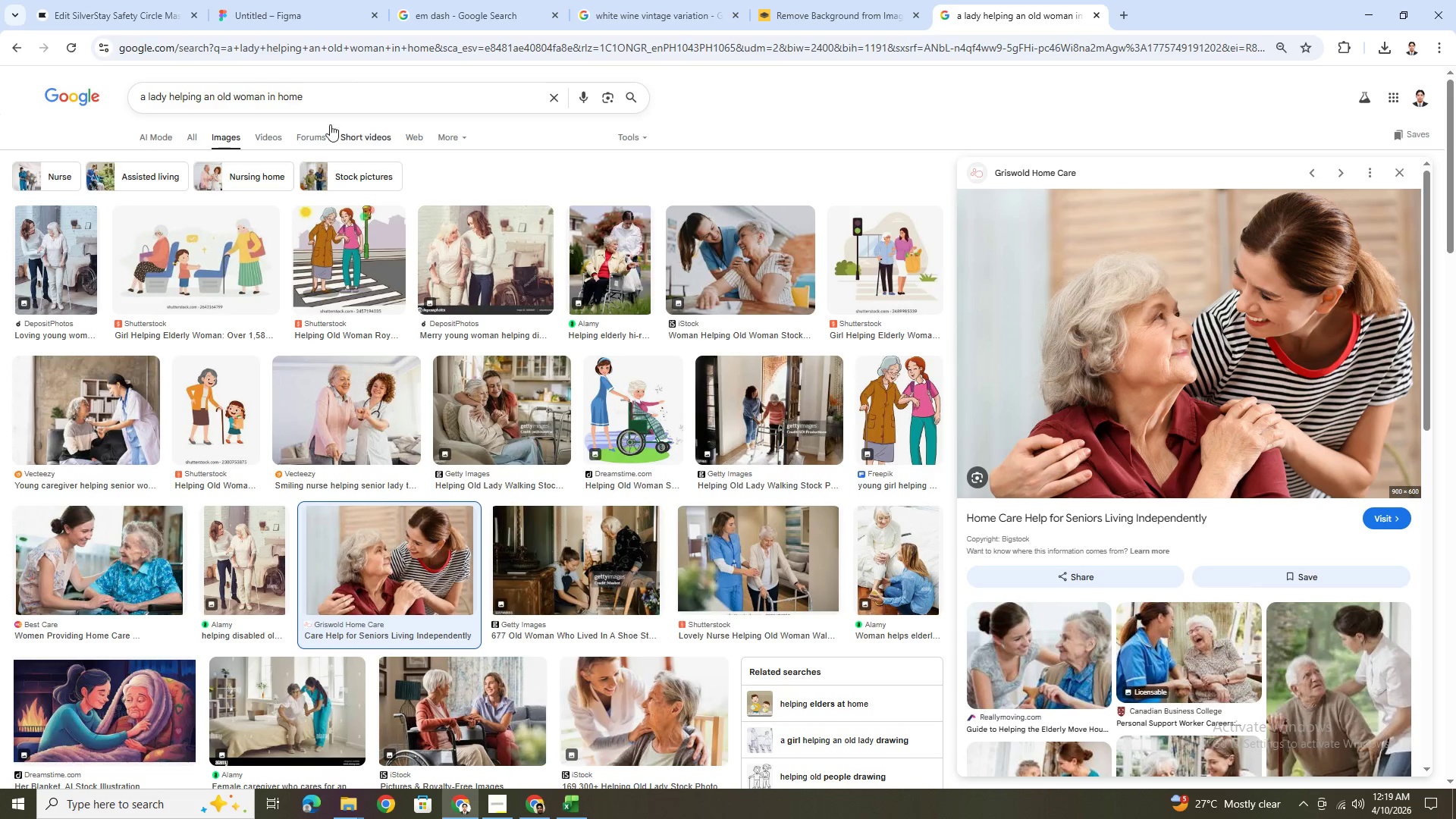 
wait(5.12)
 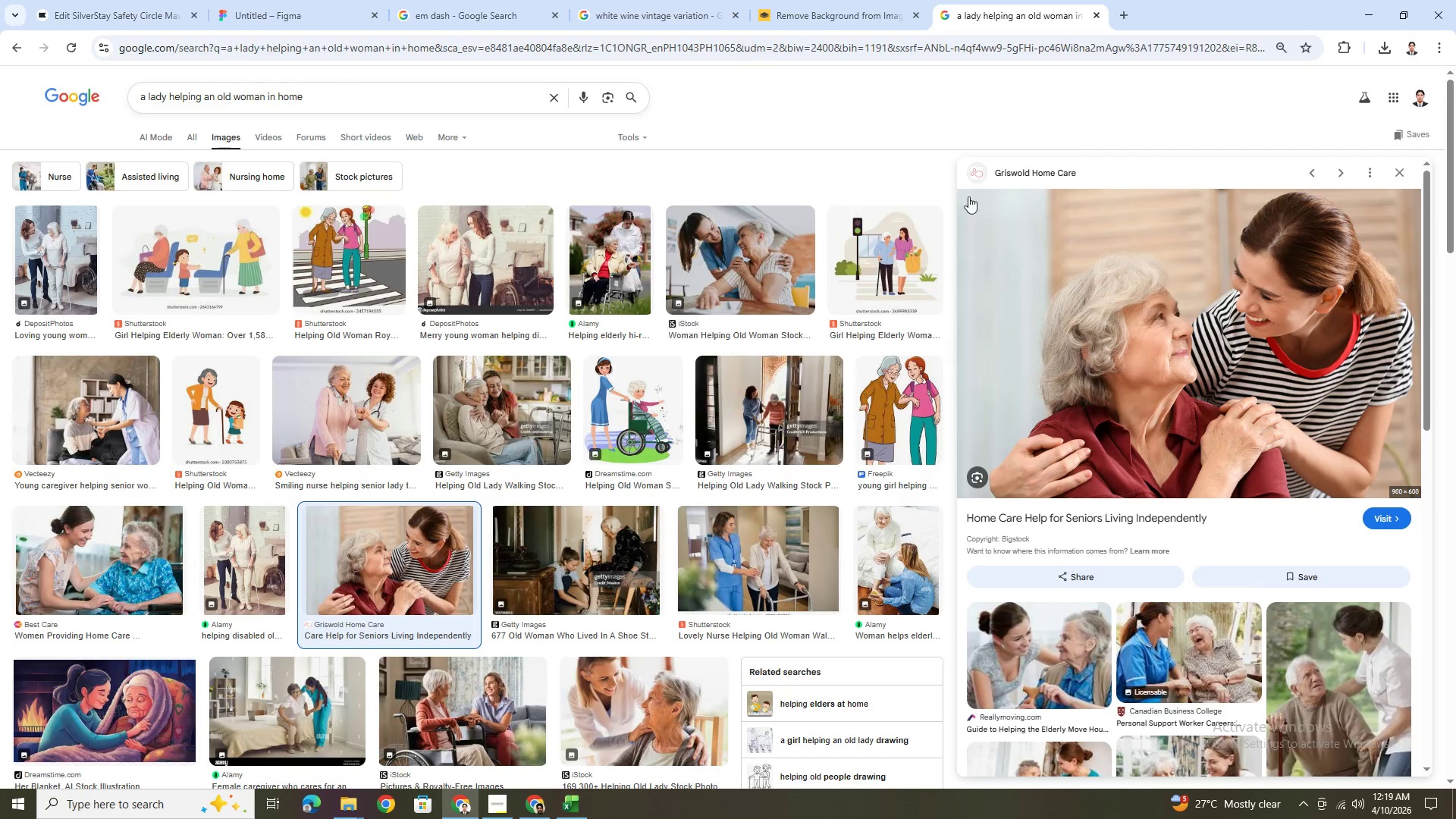 
double_click([309, 96])
 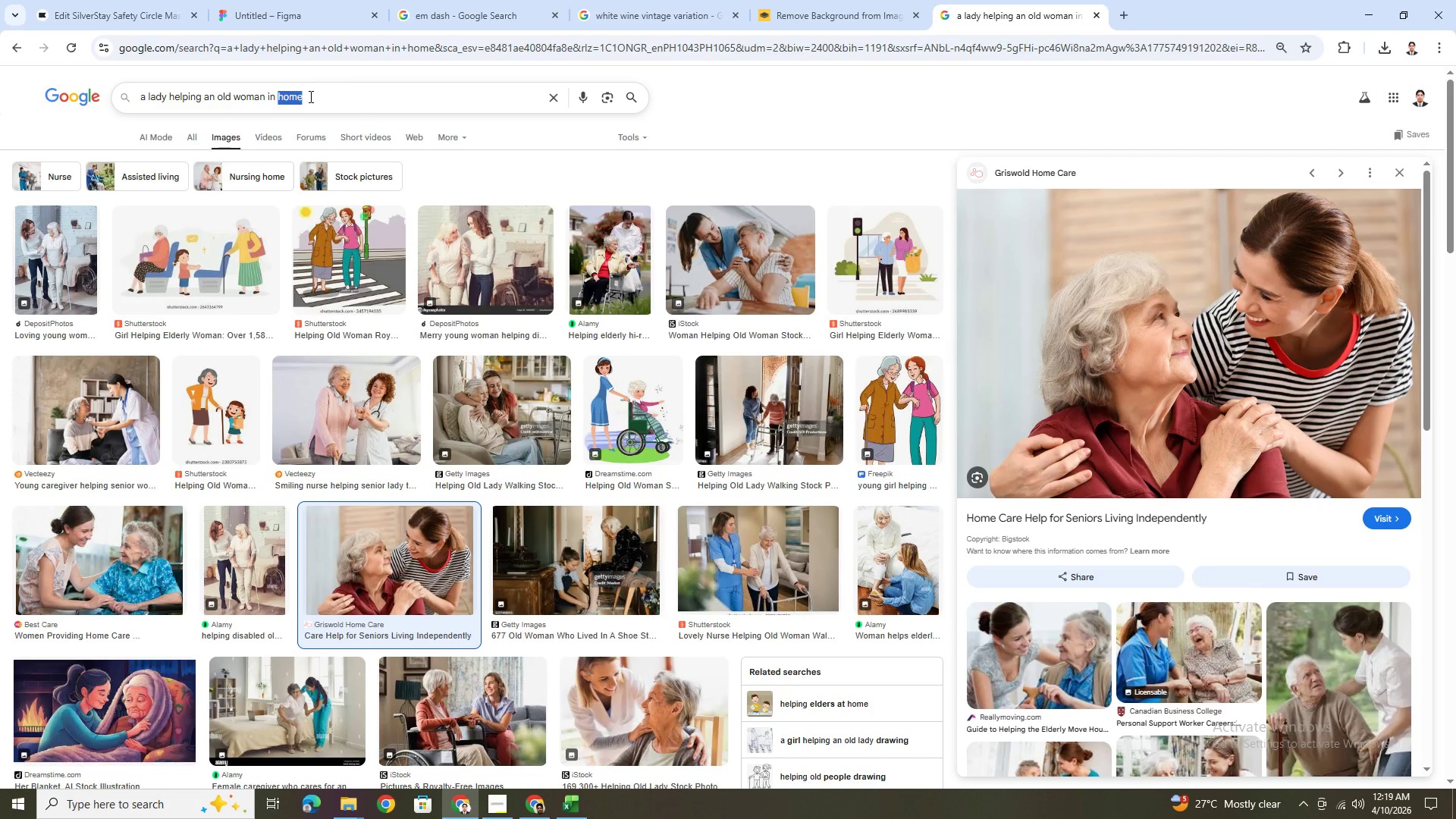 
triple_click([309, 96])
 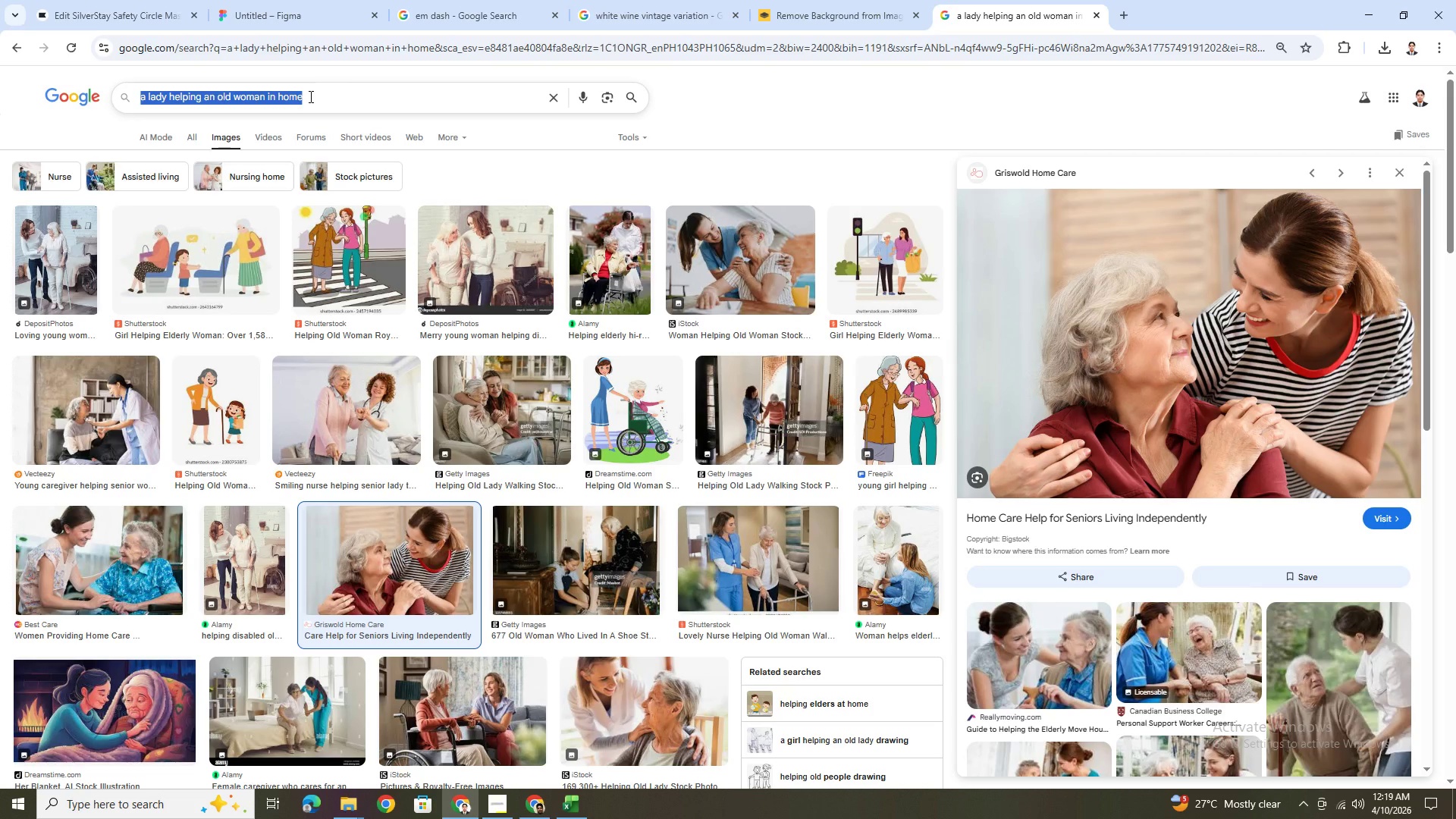 
type(happy senior lady)
 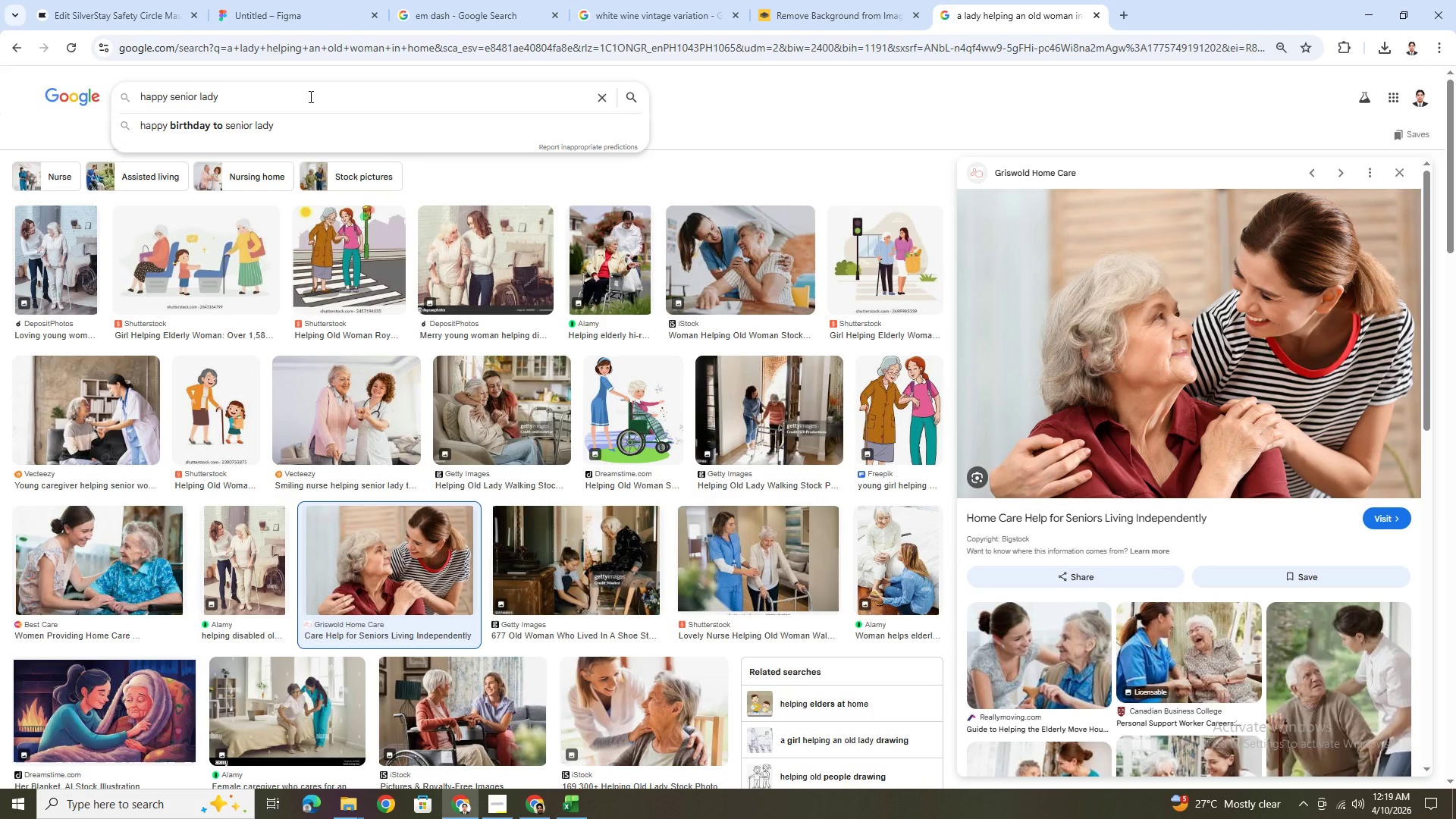 
key(Enter)
 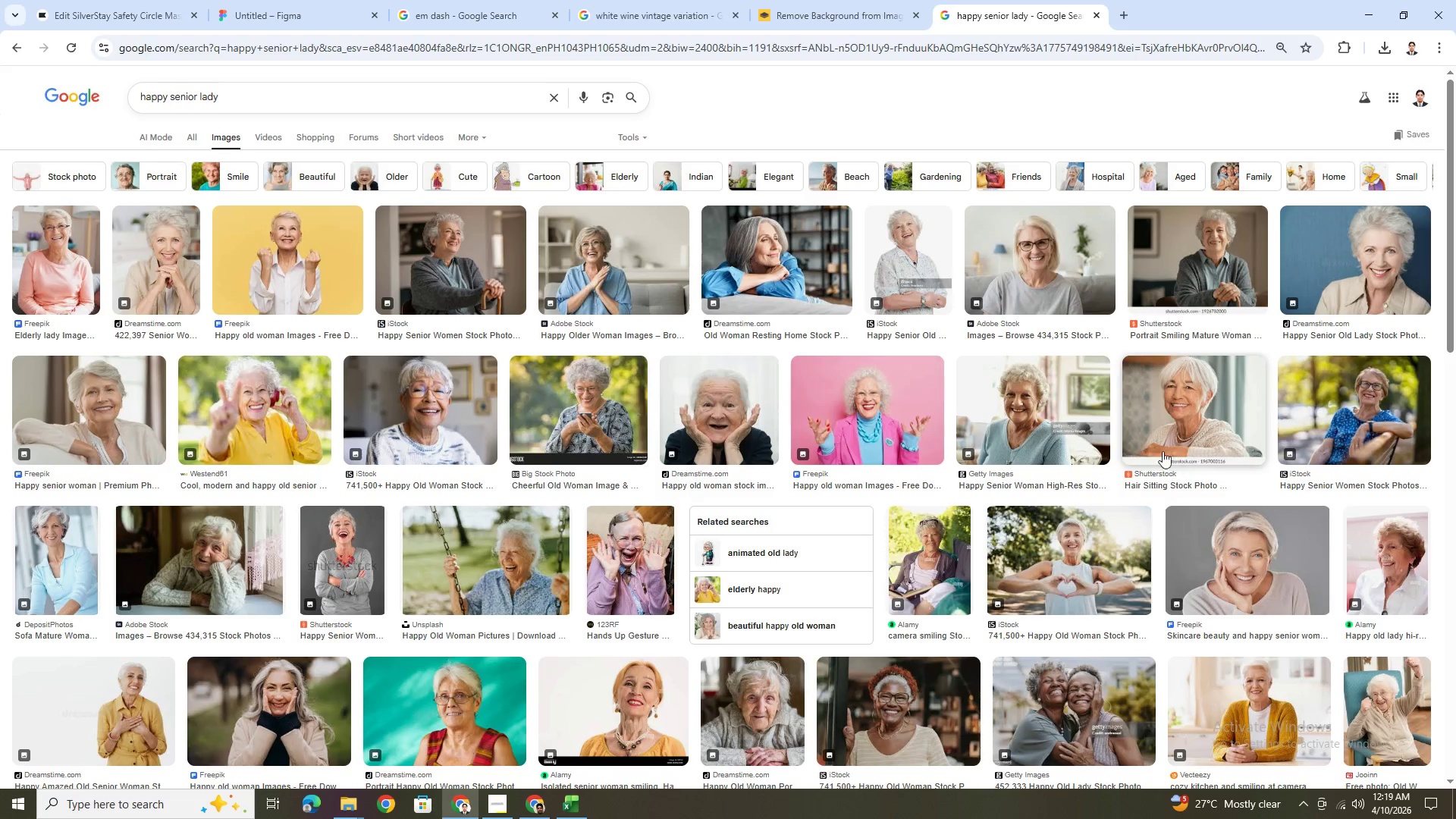 
wait(12.55)
 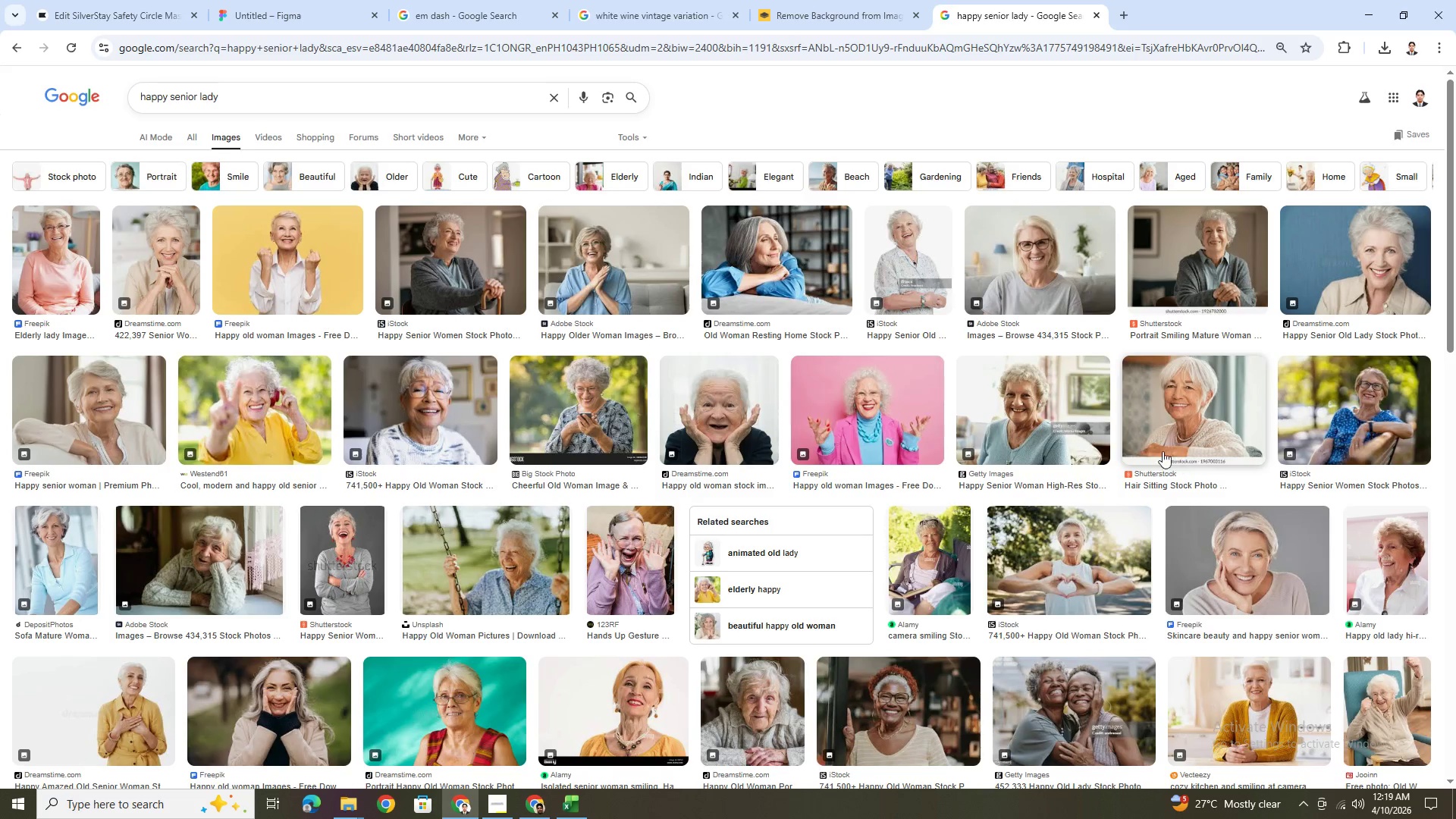 
left_click([103, 414])
 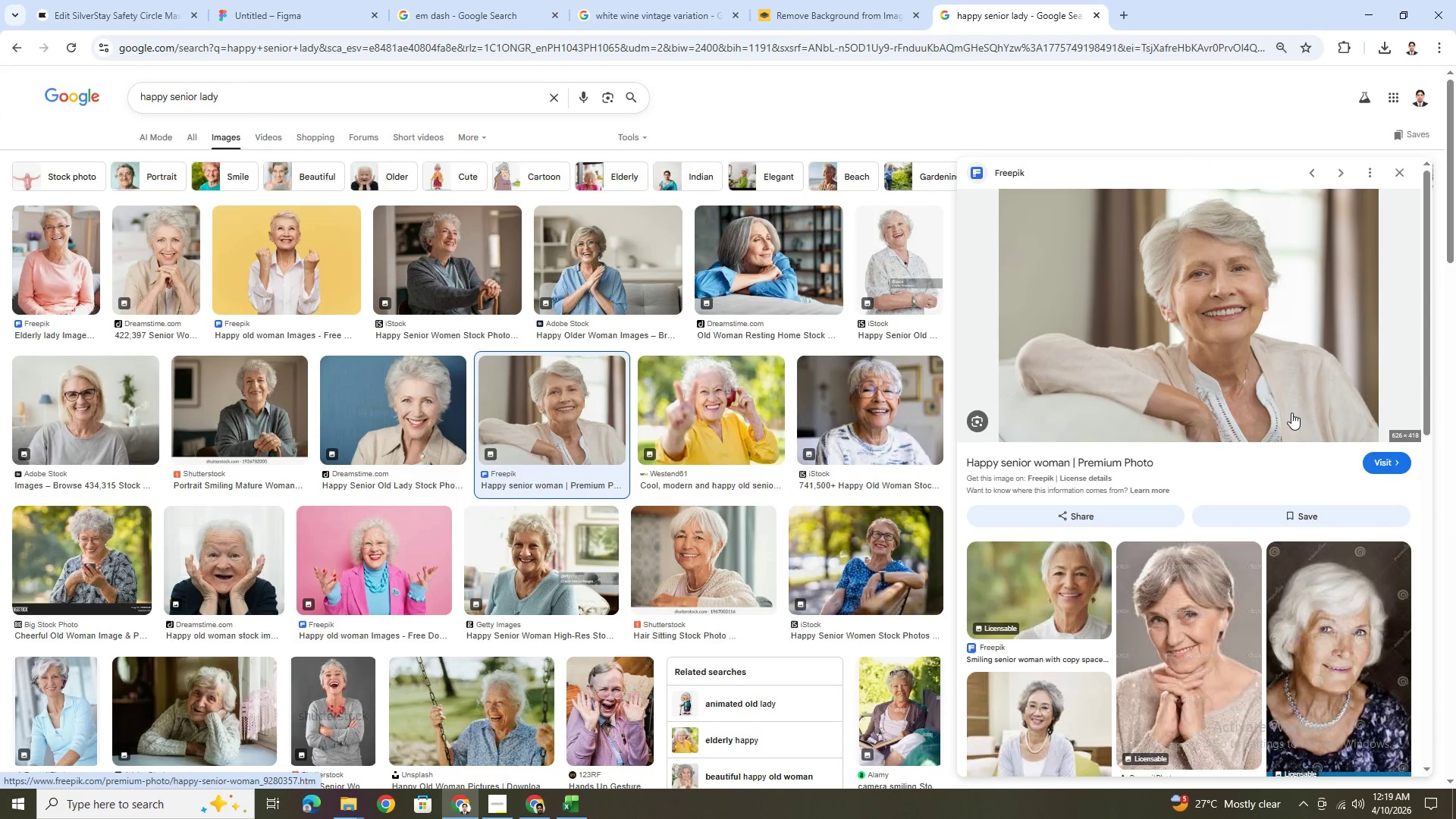 
right_click([1285, 340])
 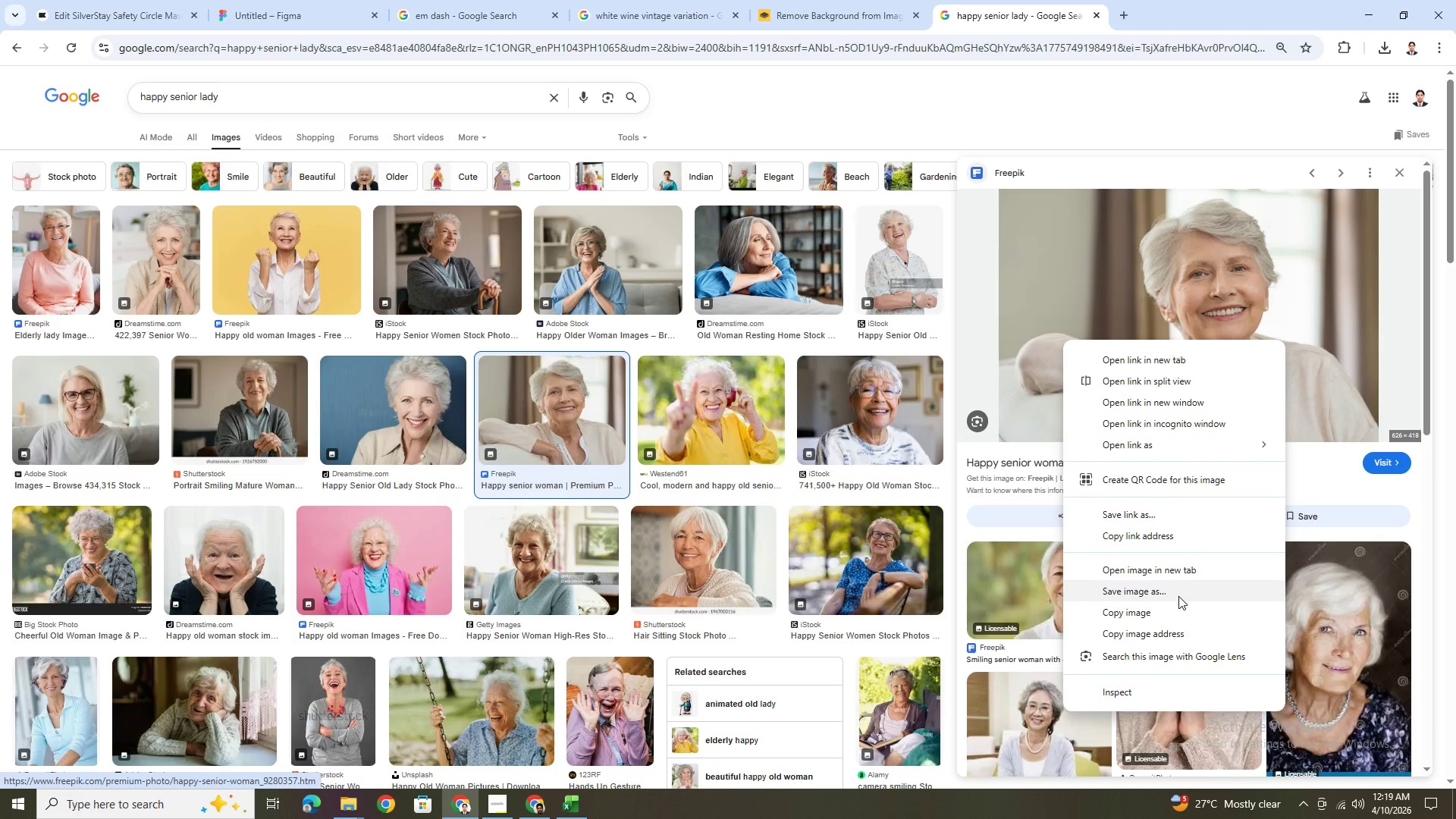 
left_click([1175, 610])
 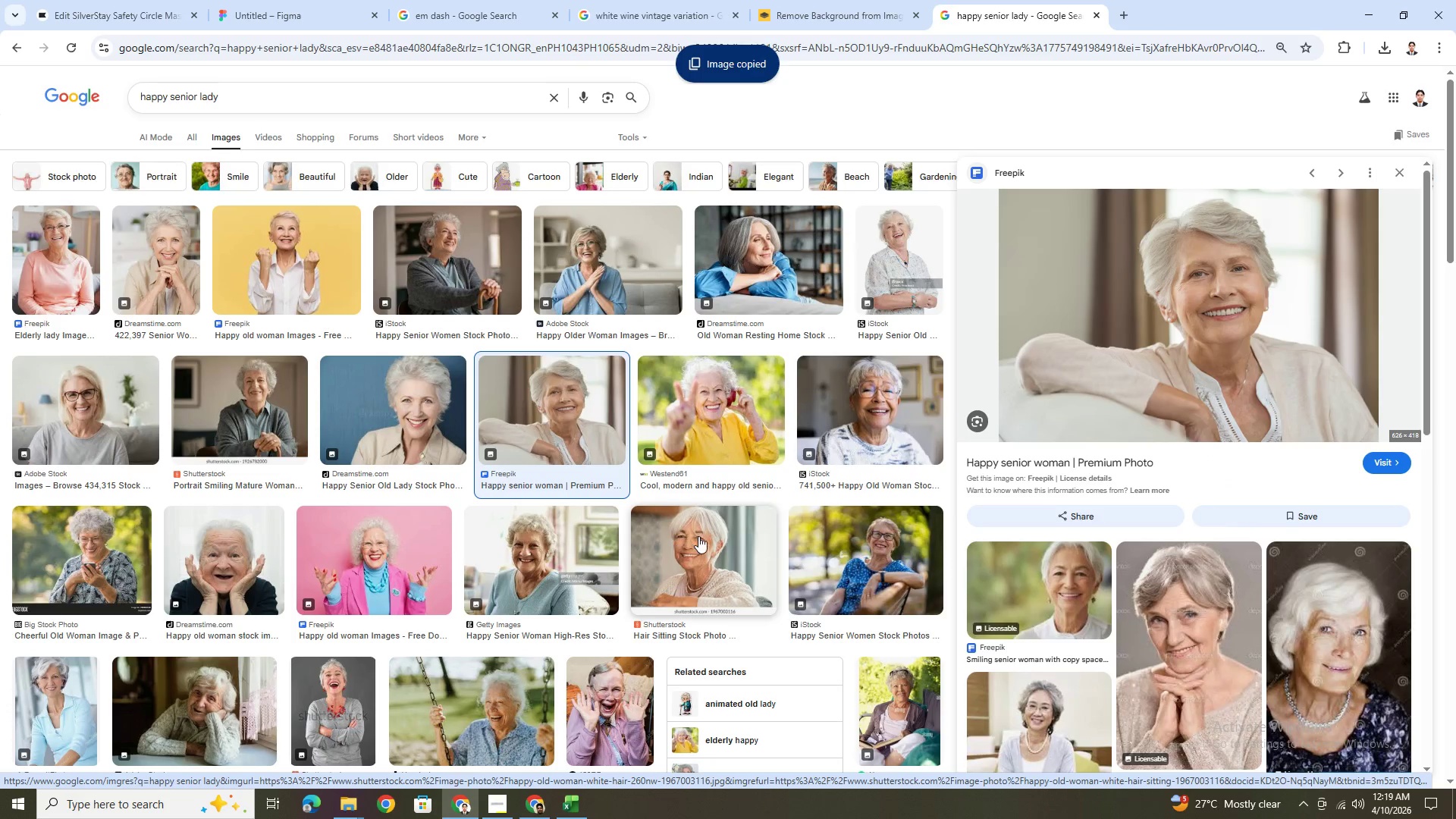 
scroll: coordinate [701, 535], scroll_direction: down, amount: 3.0
 